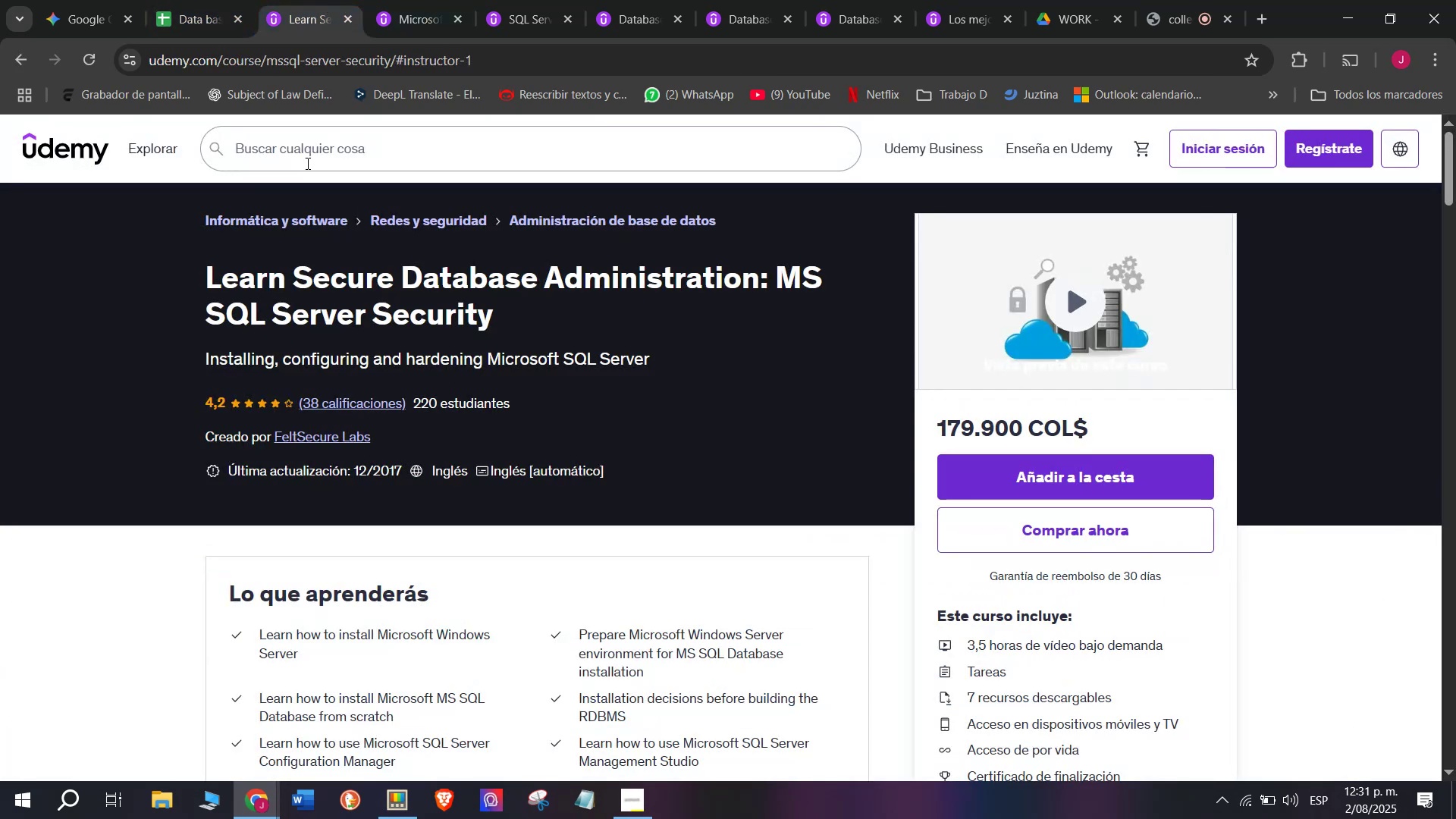 
left_click([232, 0])
 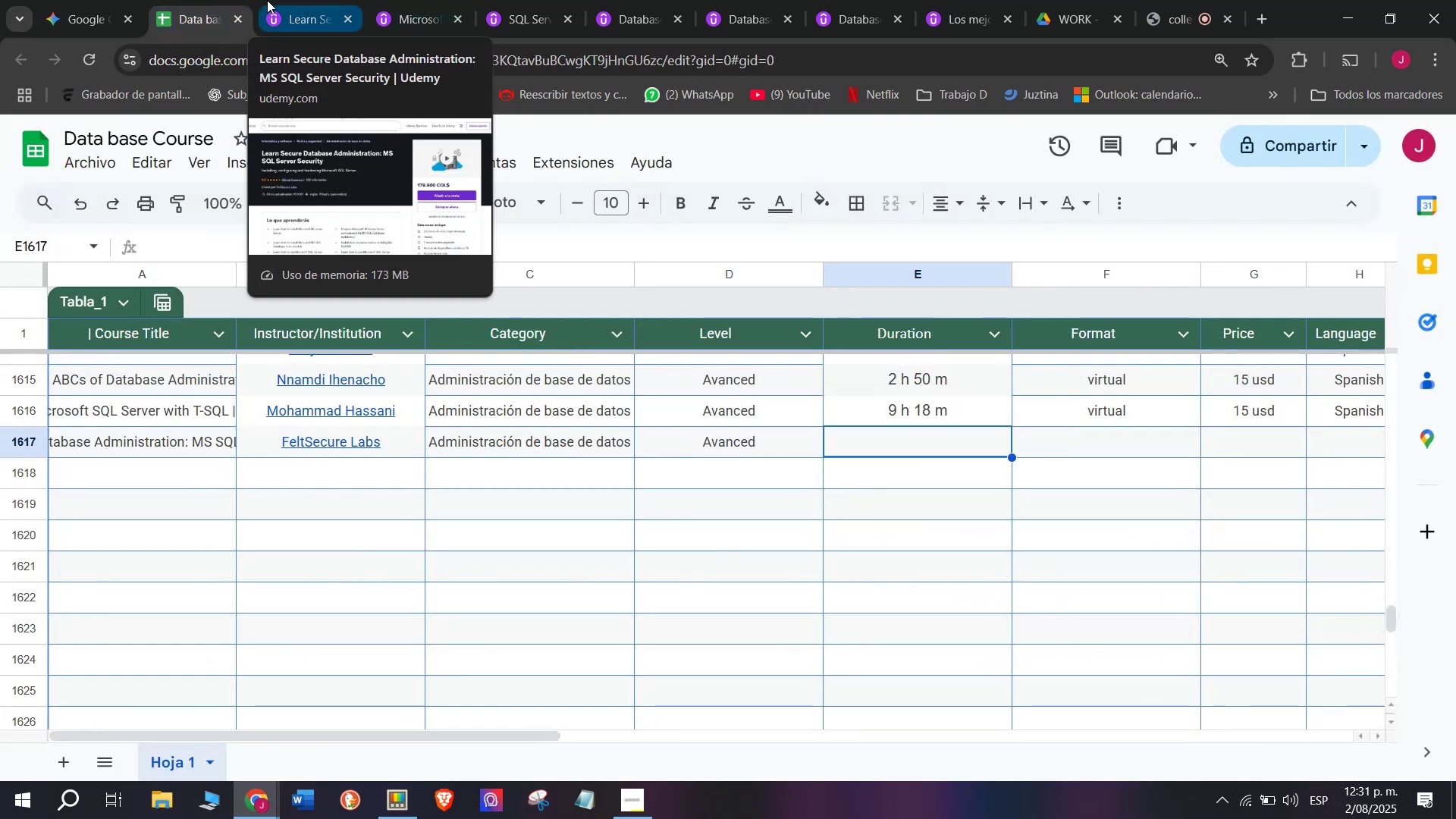 
left_click([267, 0])
 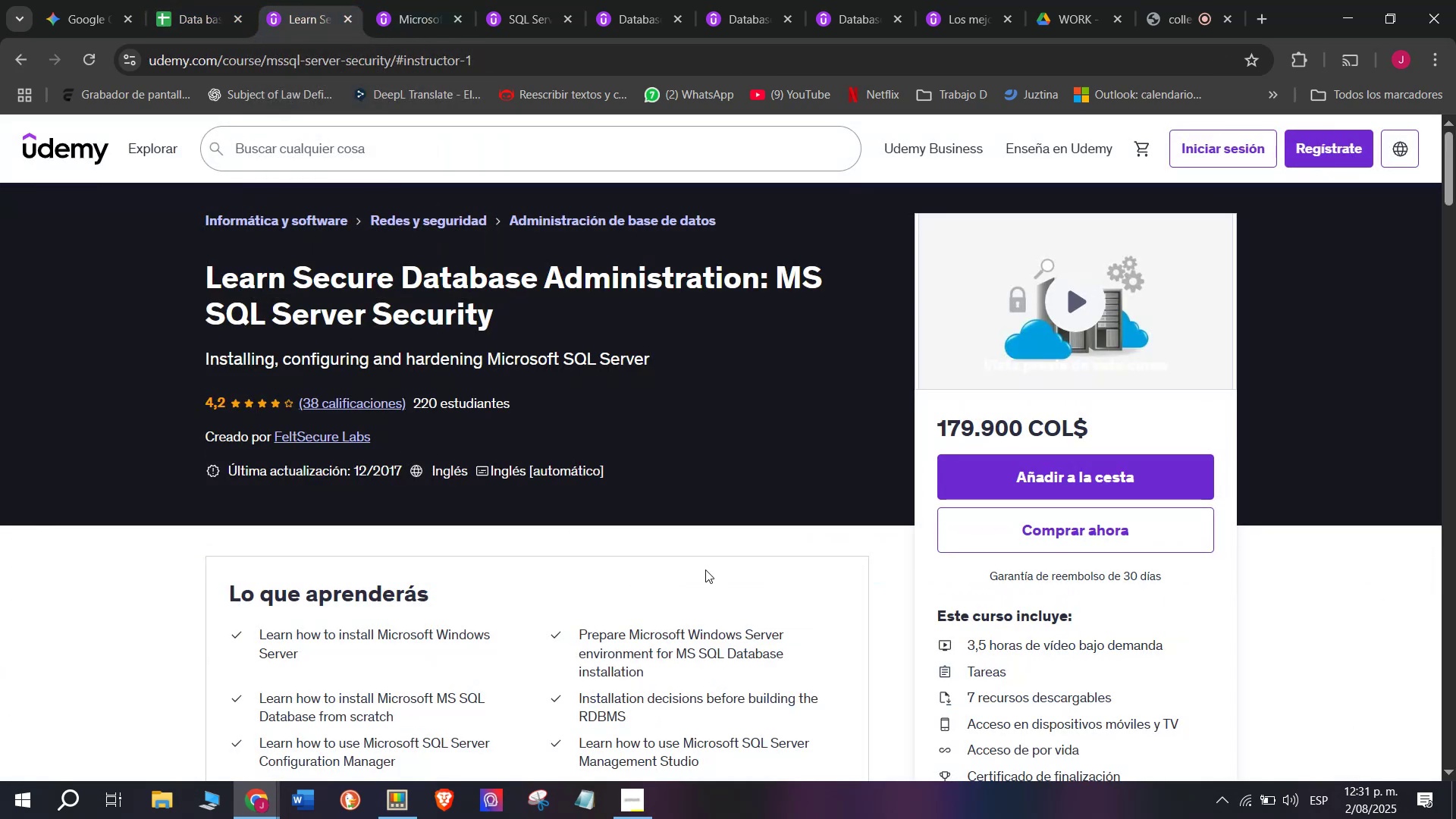 
scroll: coordinate [645, 507], scroll_direction: down, amount: 2.0
 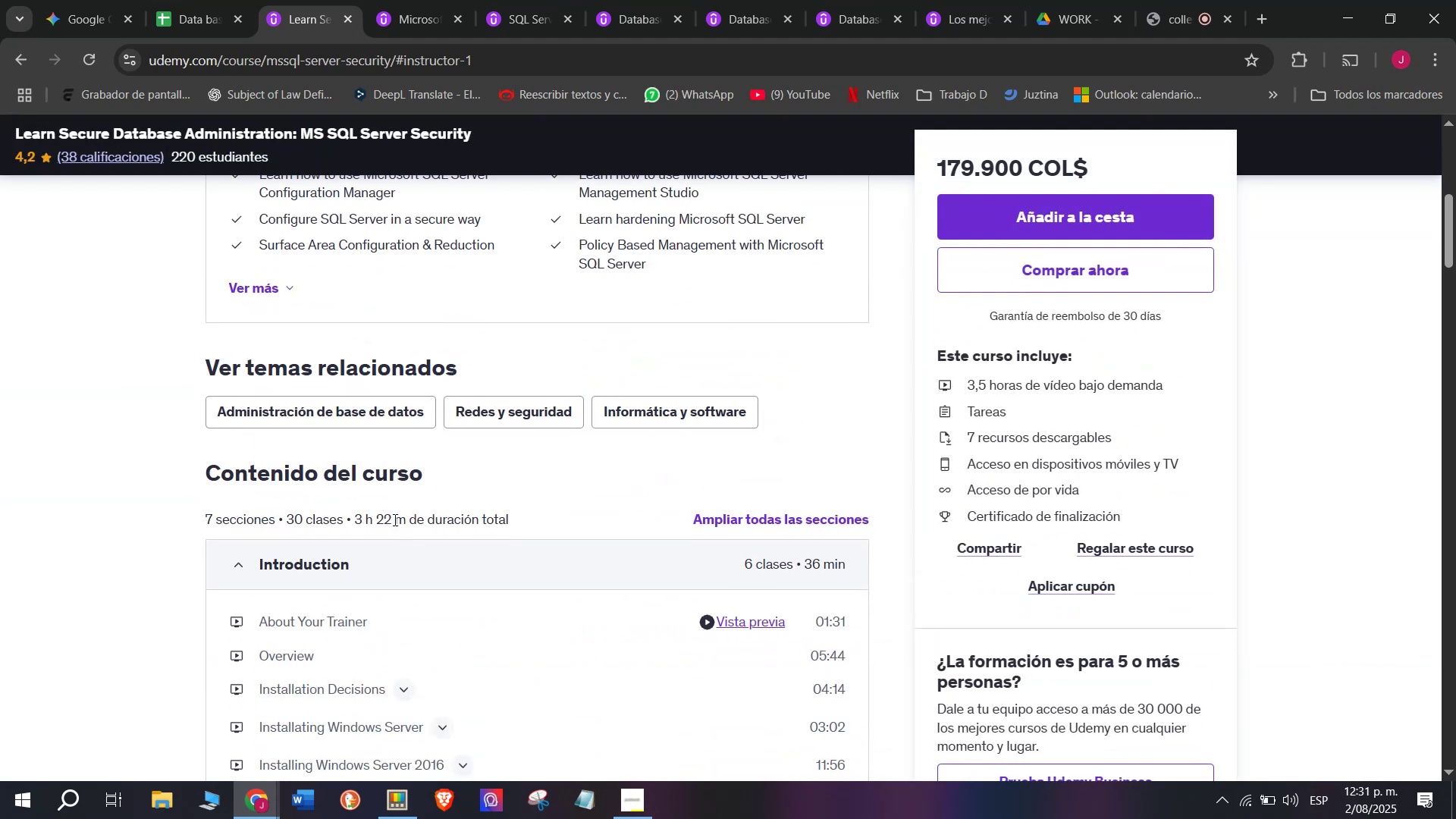 
left_click_drag(start_coordinate=[401, 519], to_coordinate=[358, 512])
 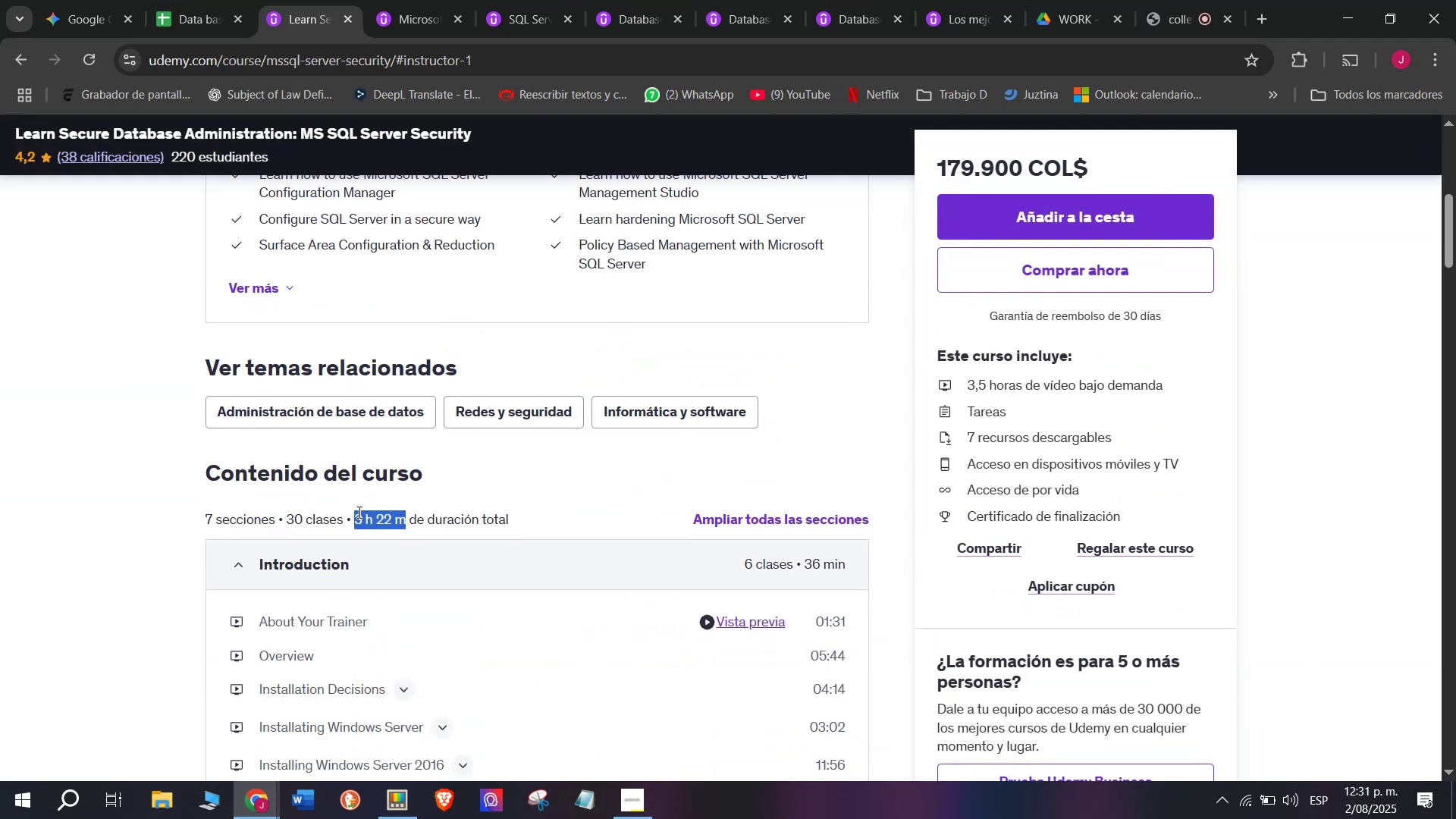 
key(Break)
 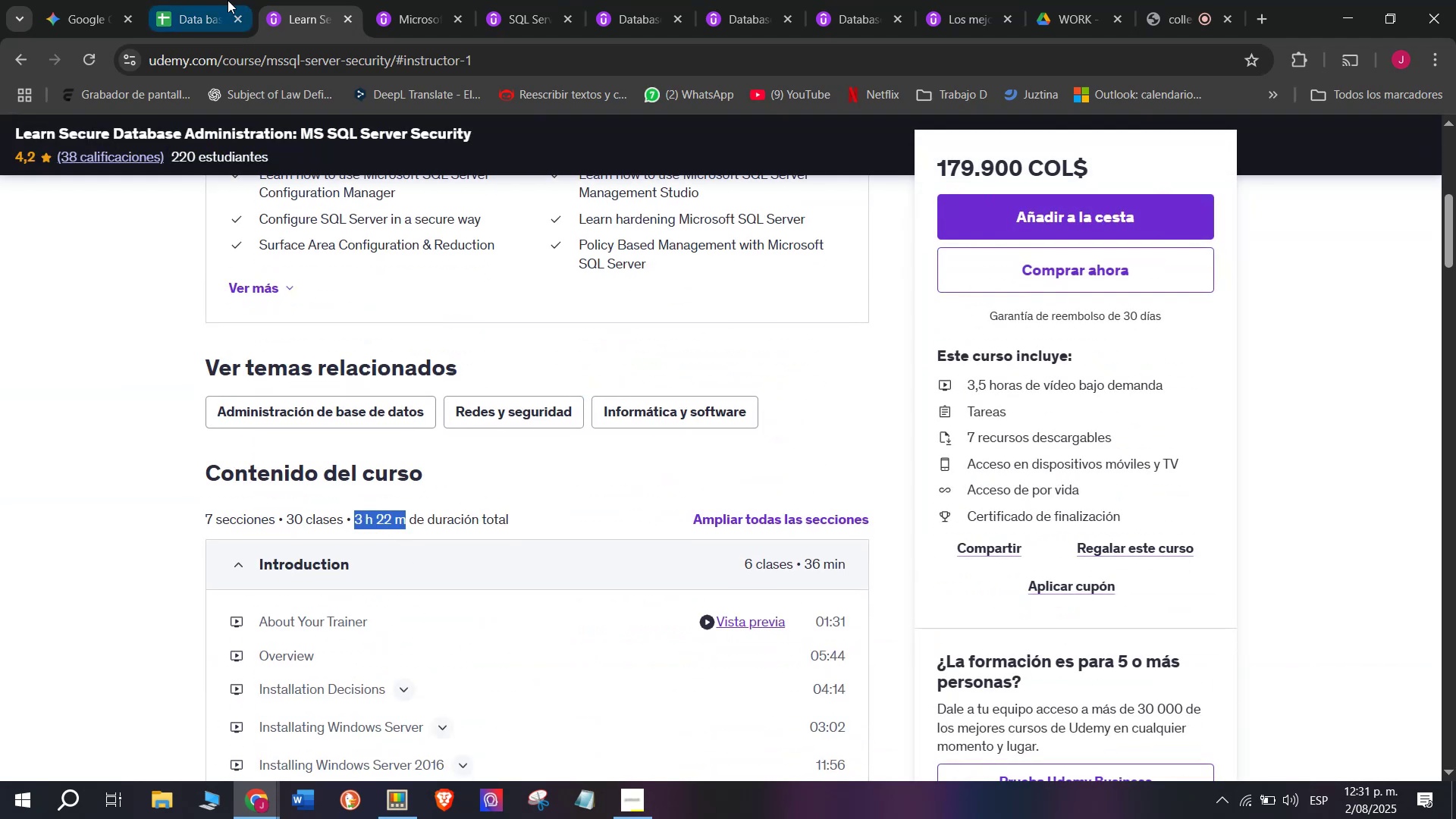 
key(Control+ControlLeft)
 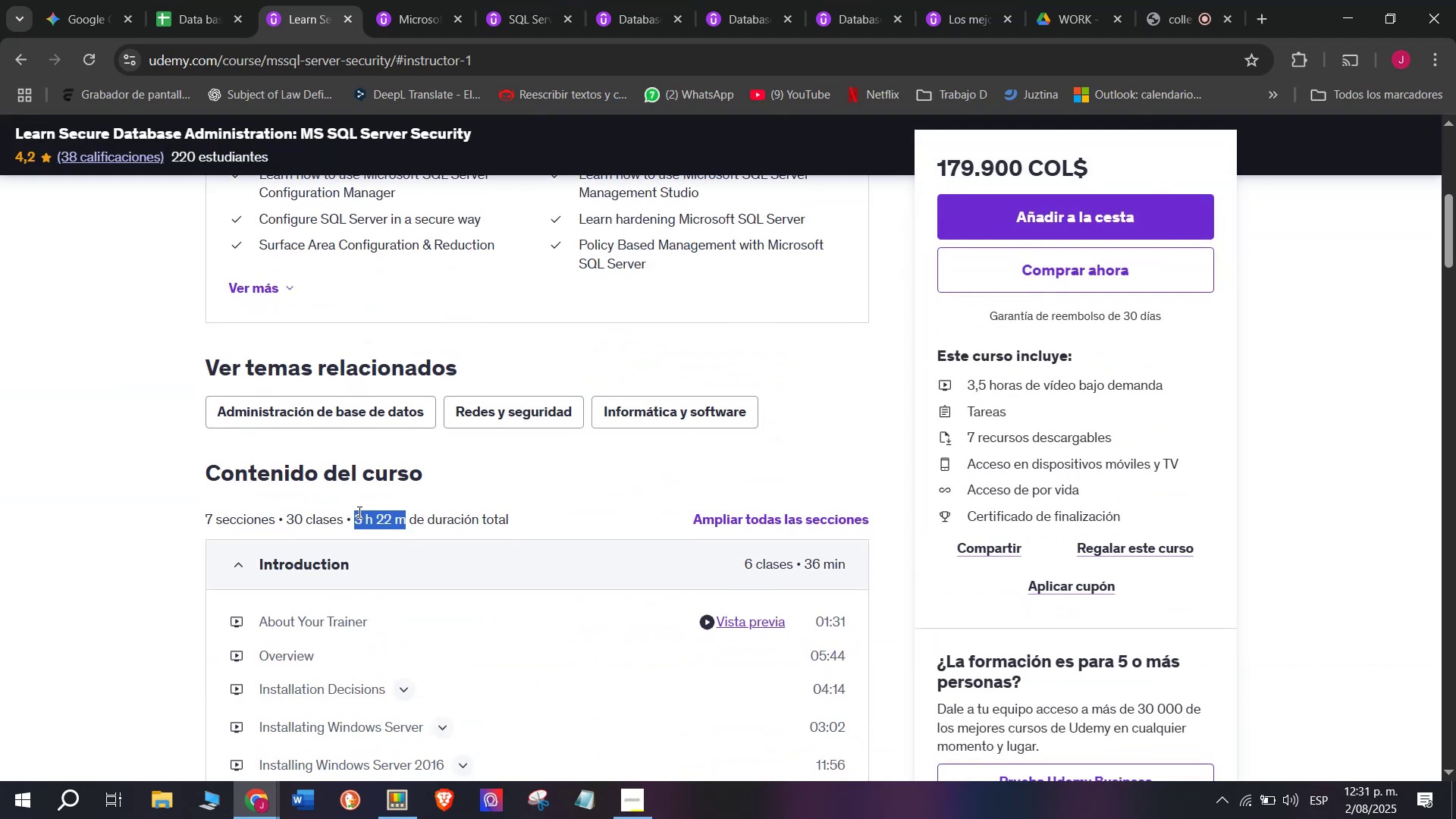 
key(Control+C)
 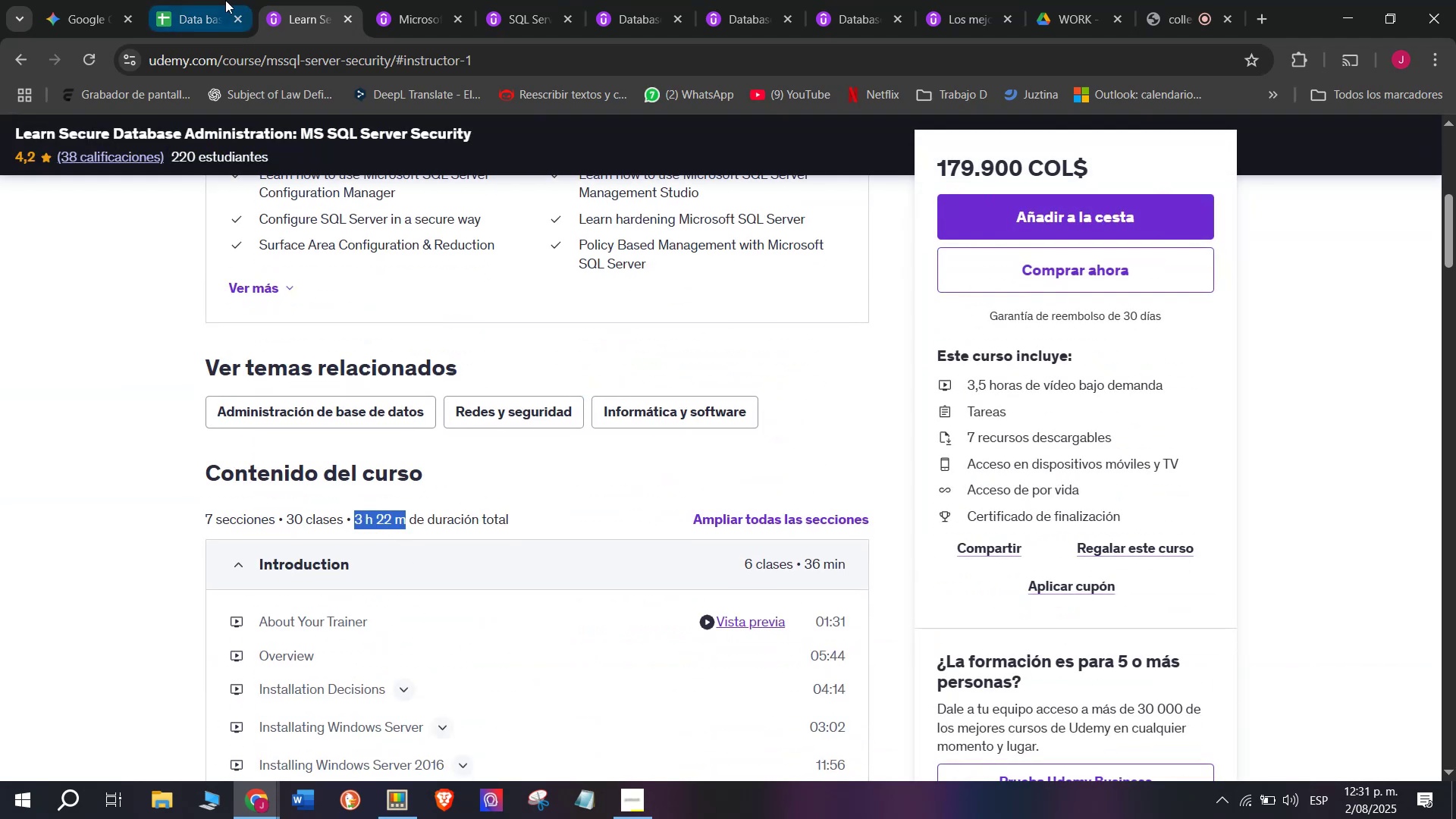 
left_click([224, 0])
 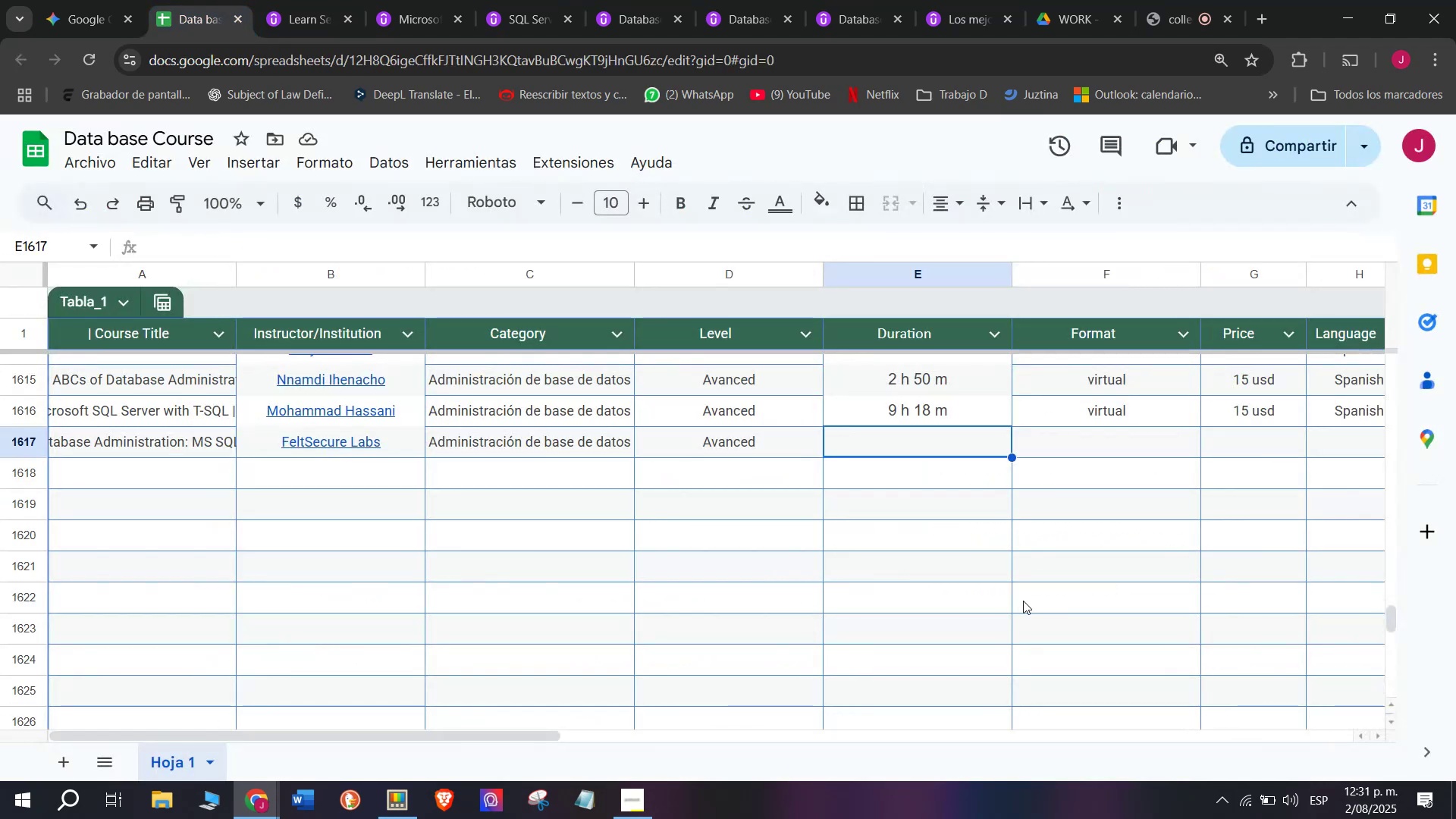 
key(Z)
 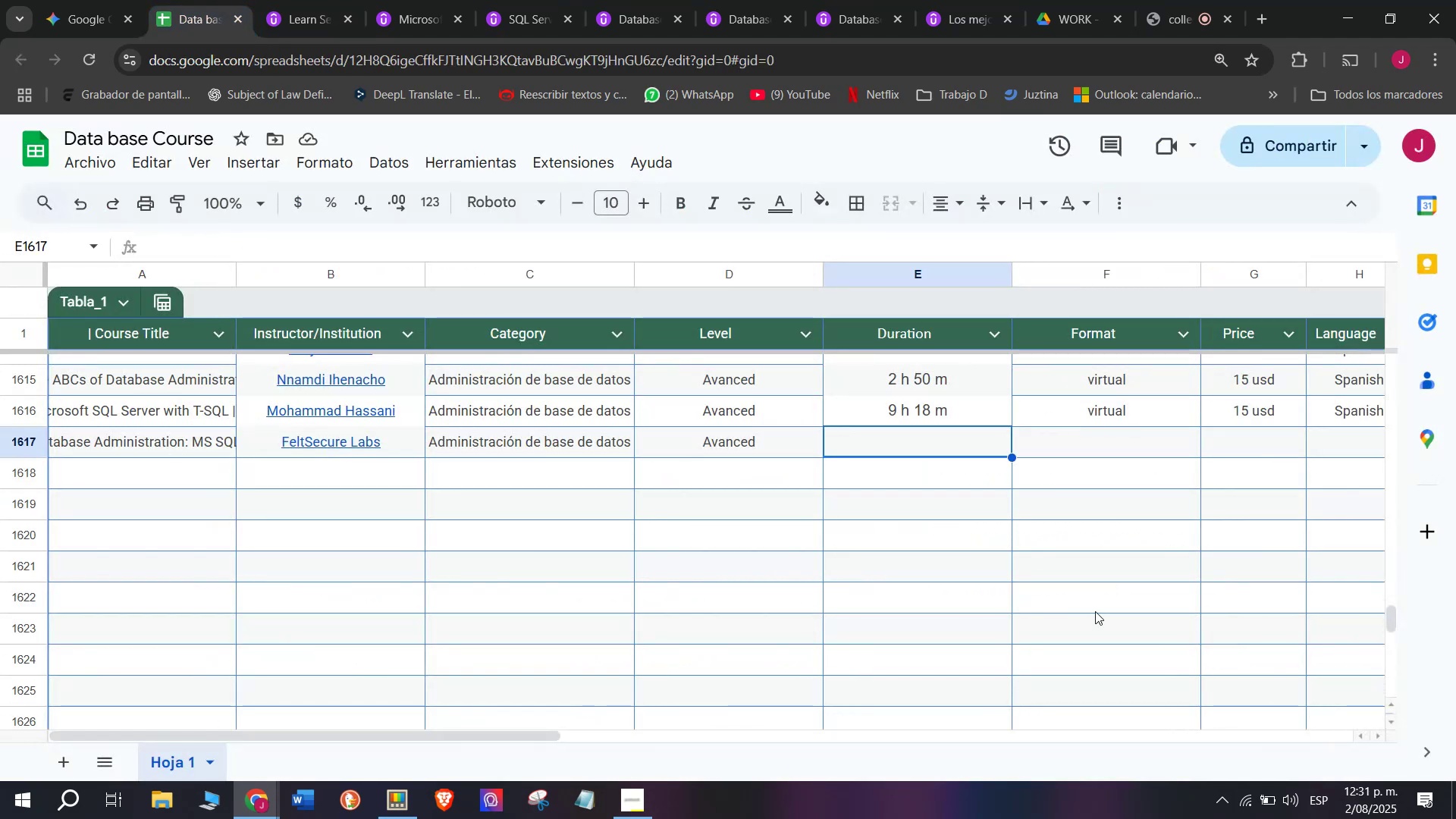 
key(Control+ControlLeft)
 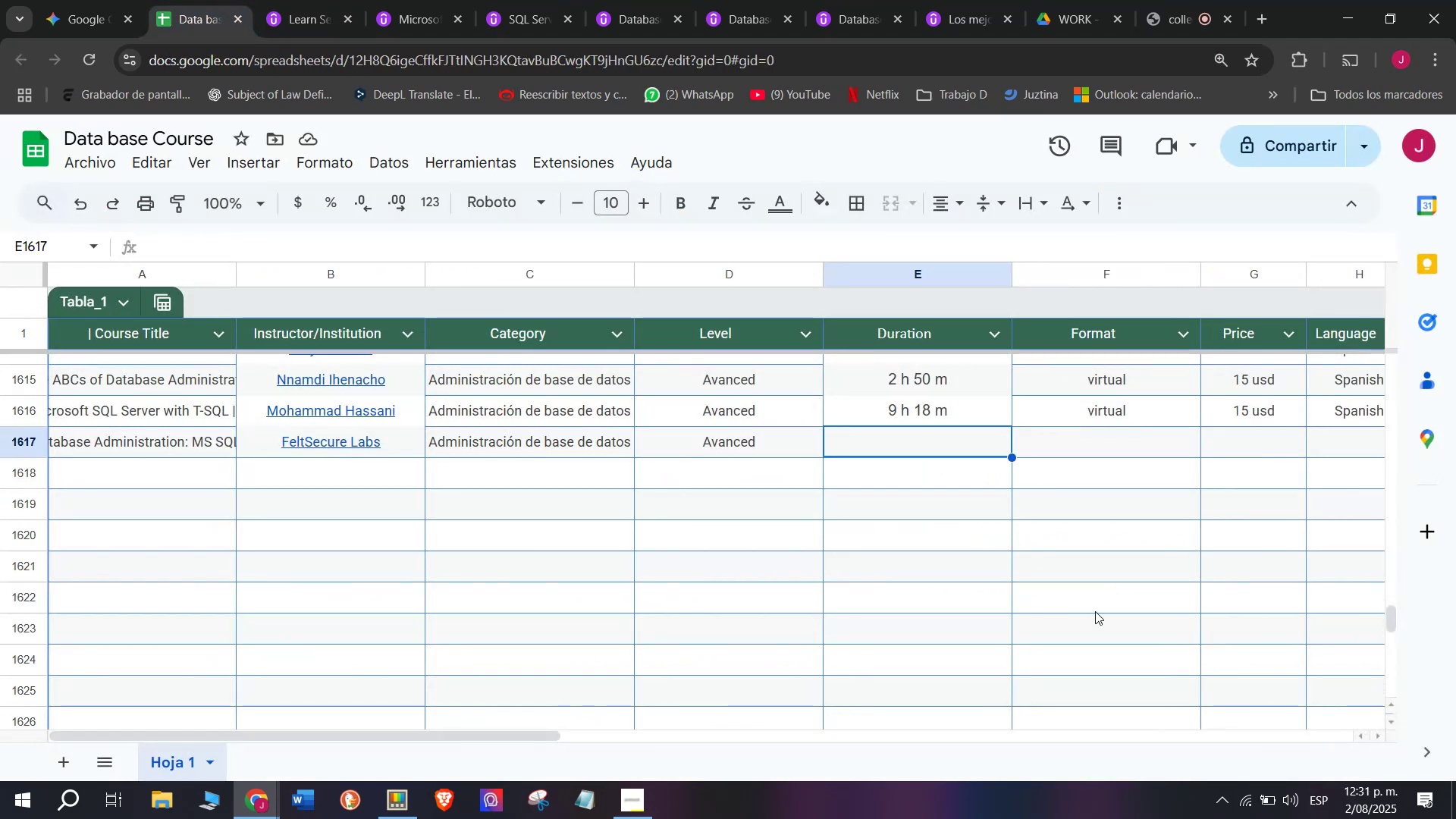 
key(Control+V)
 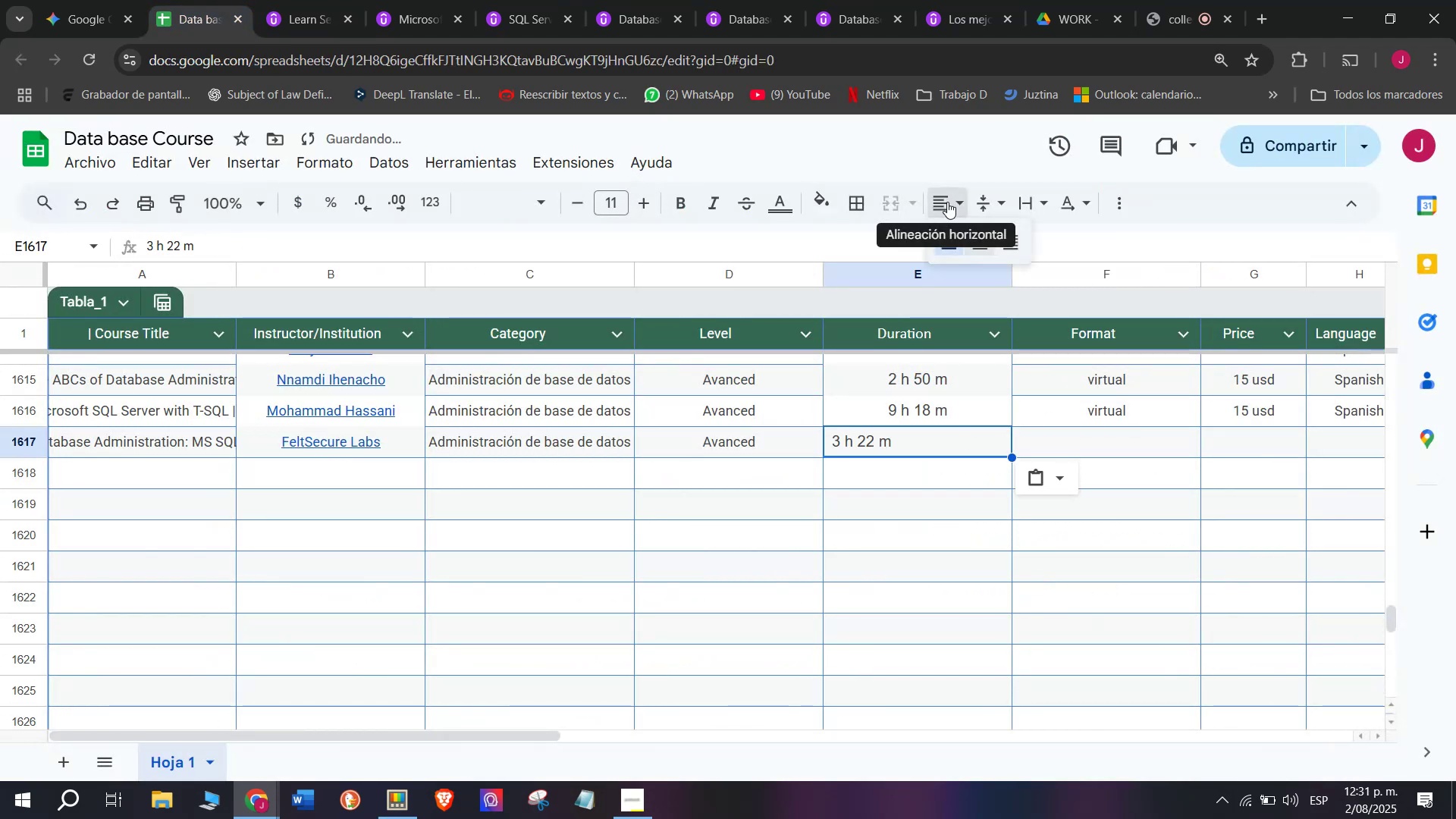 
double_click([985, 234])
 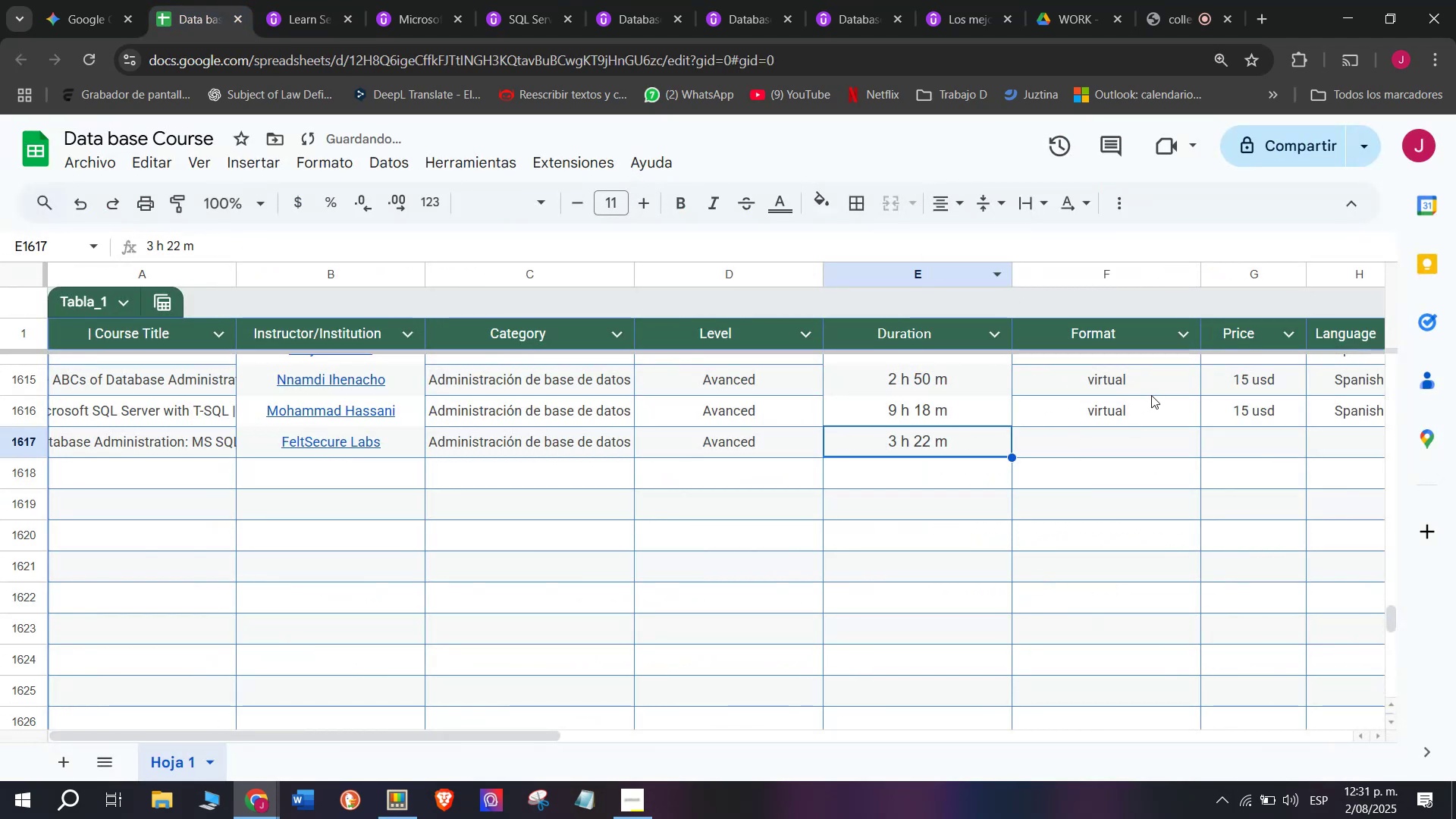 
left_click([1151, 395])
 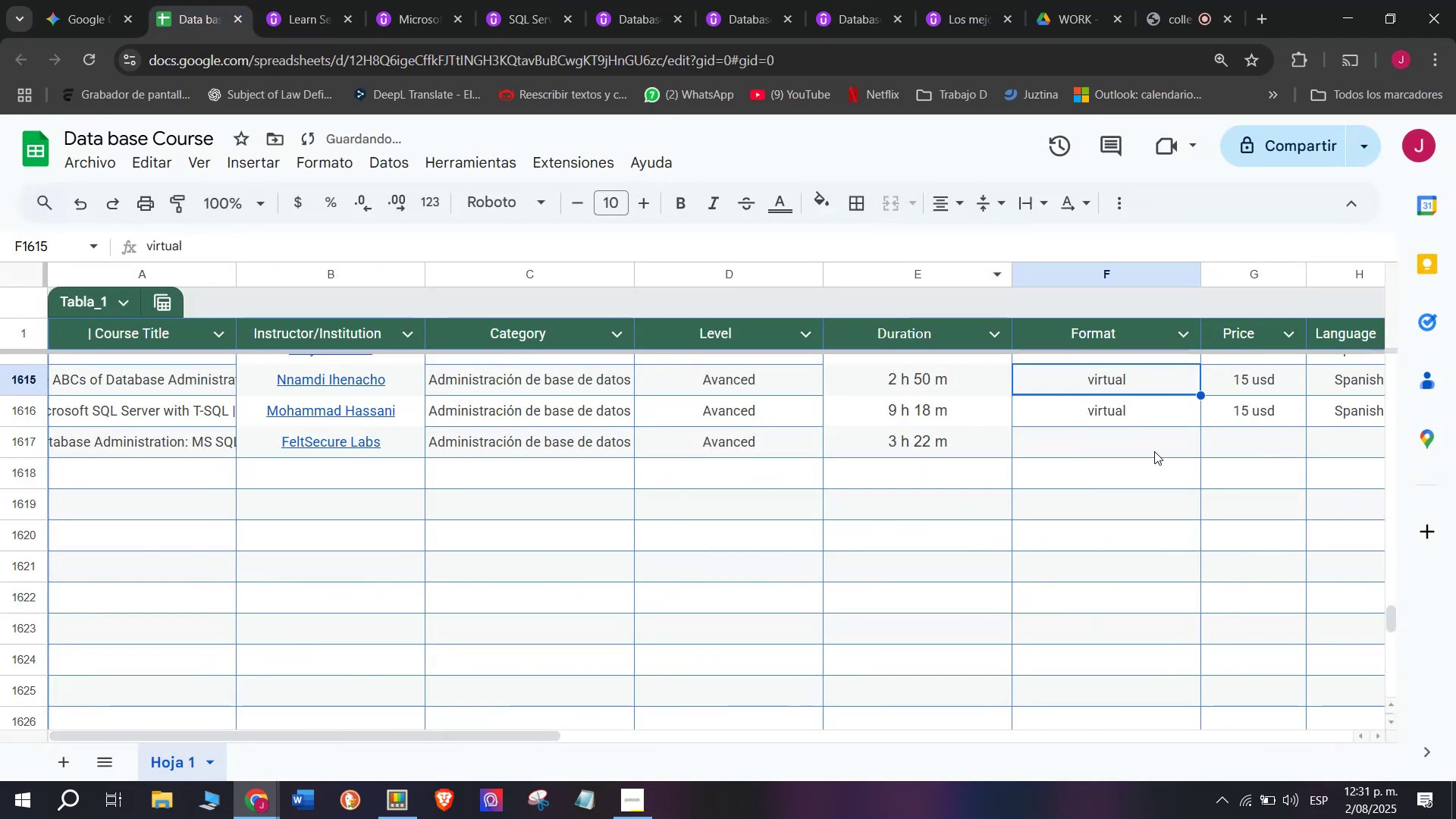 
key(Break)
 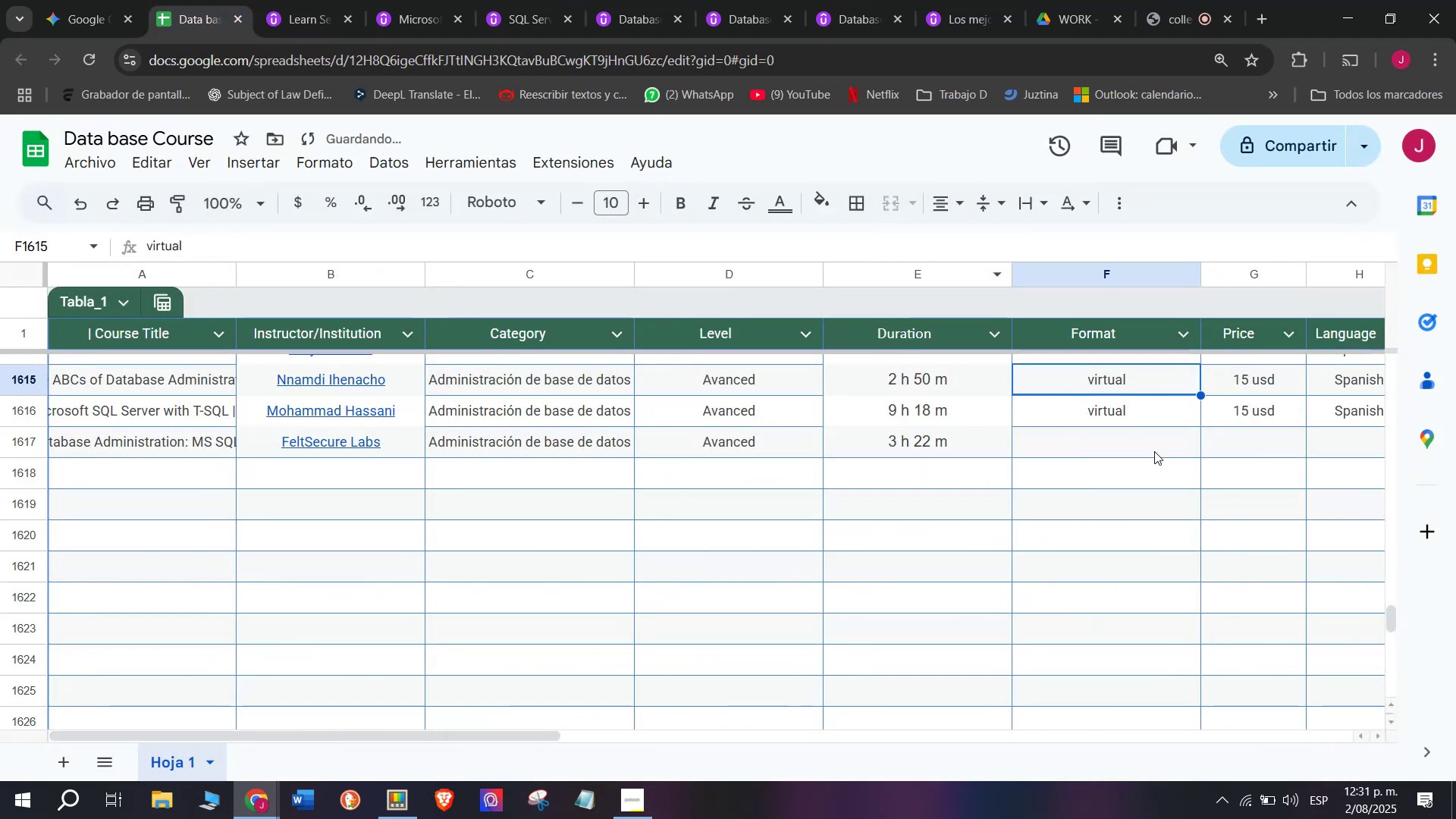 
key(Control+ControlLeft)
 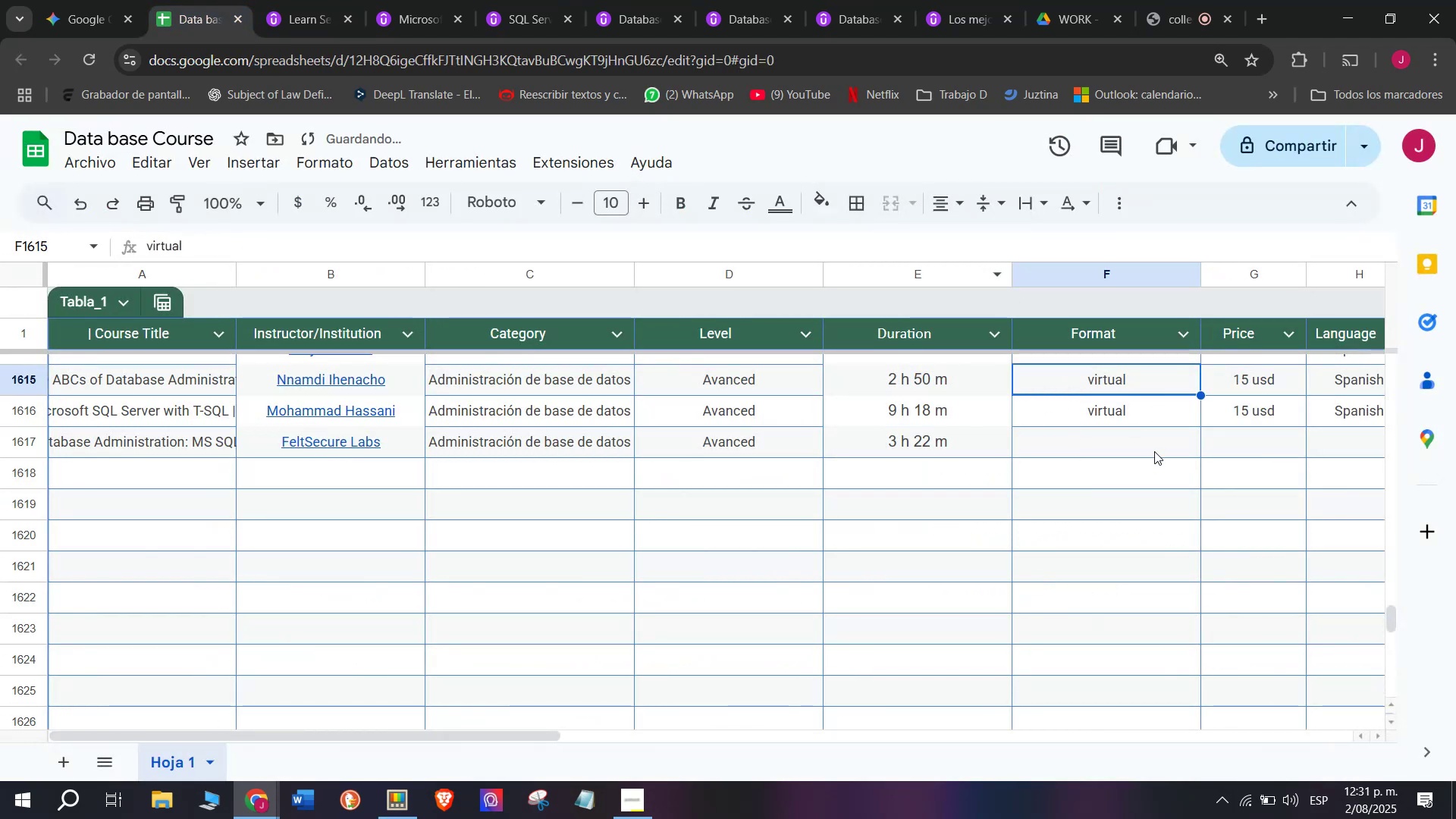 
key(Control+C)
 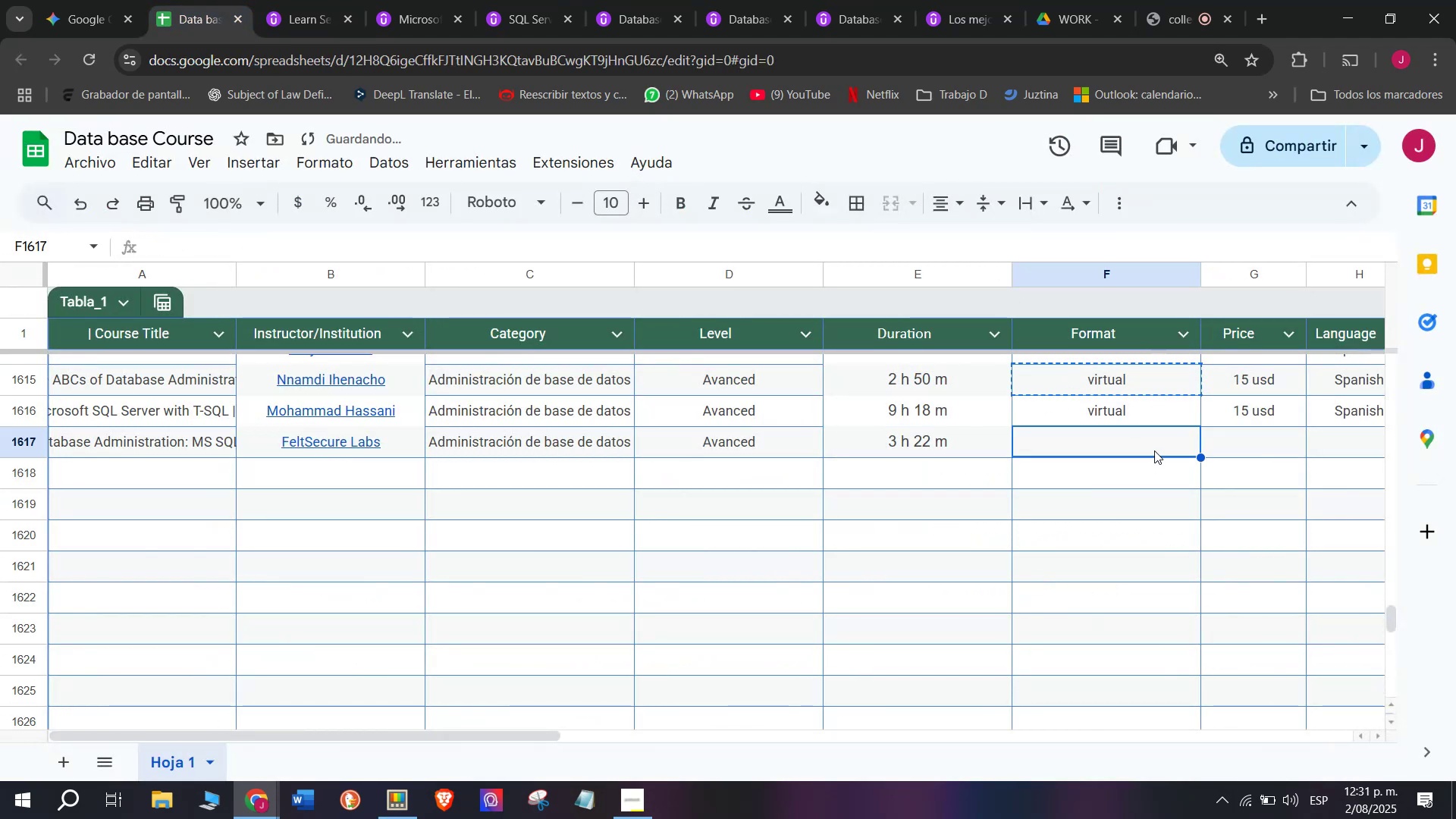 
key(Z)
 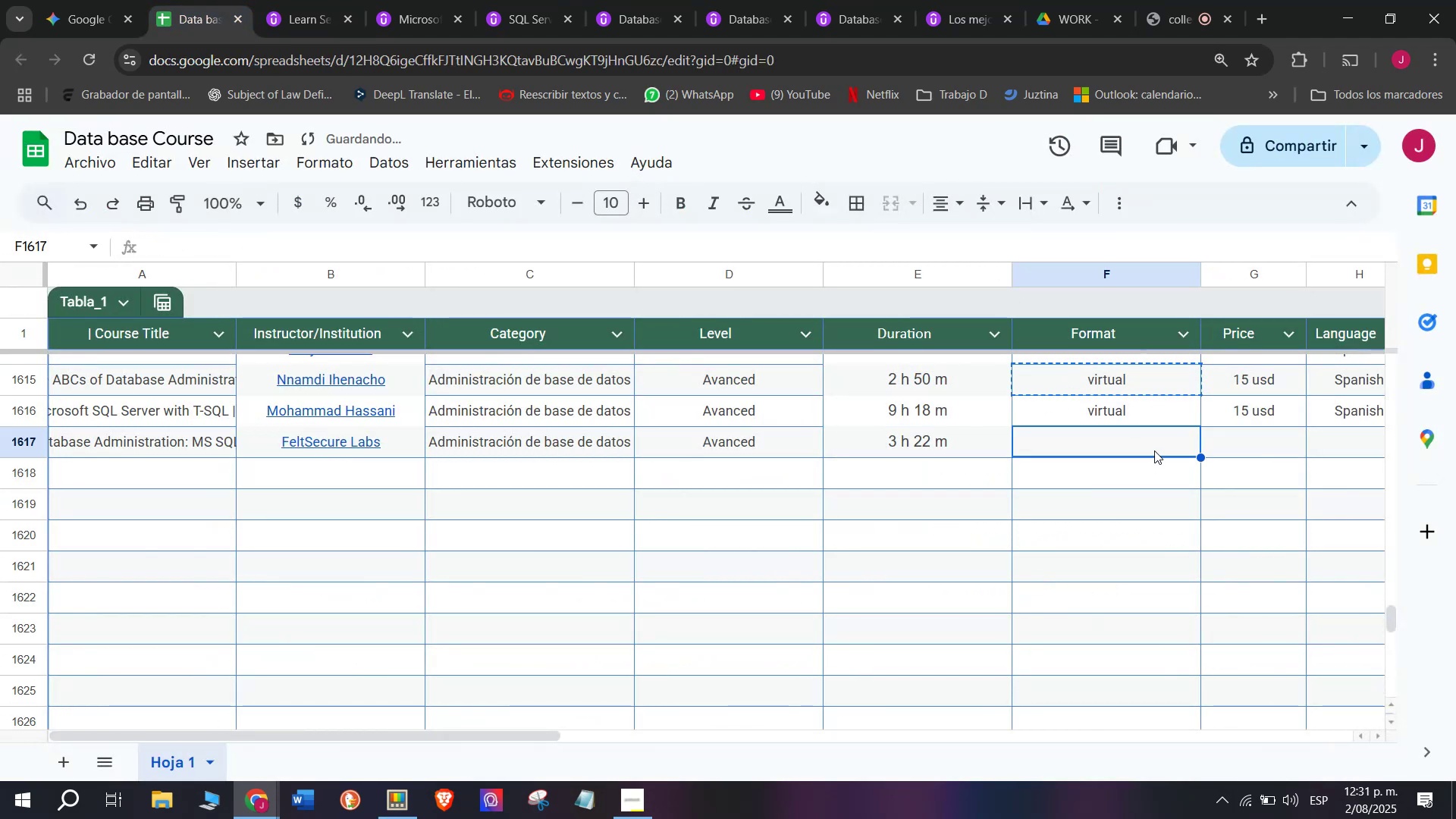 
key(Control+ControlLeft)
 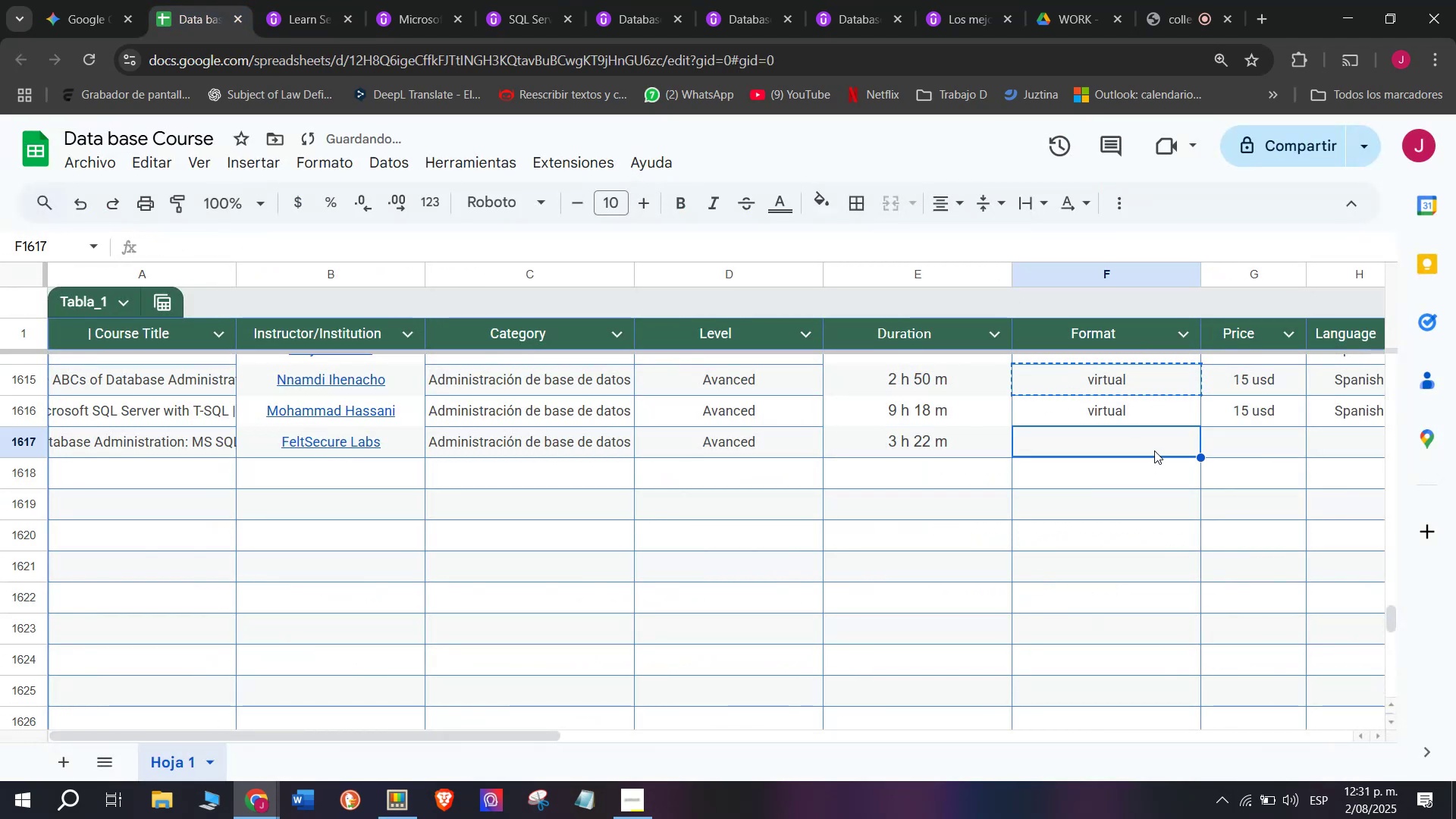 
key(Control+V)
 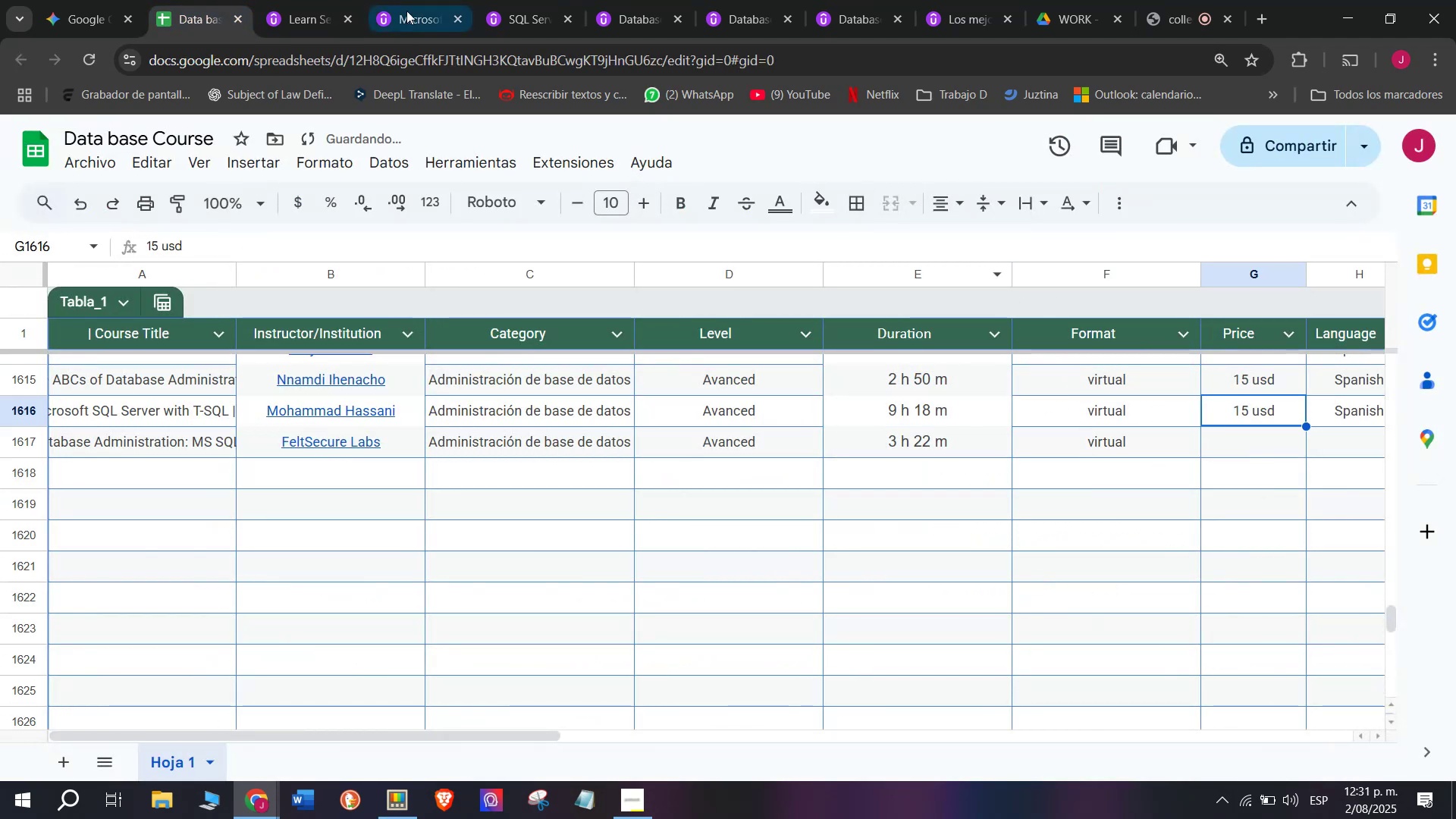 
left_click([303, 0])
 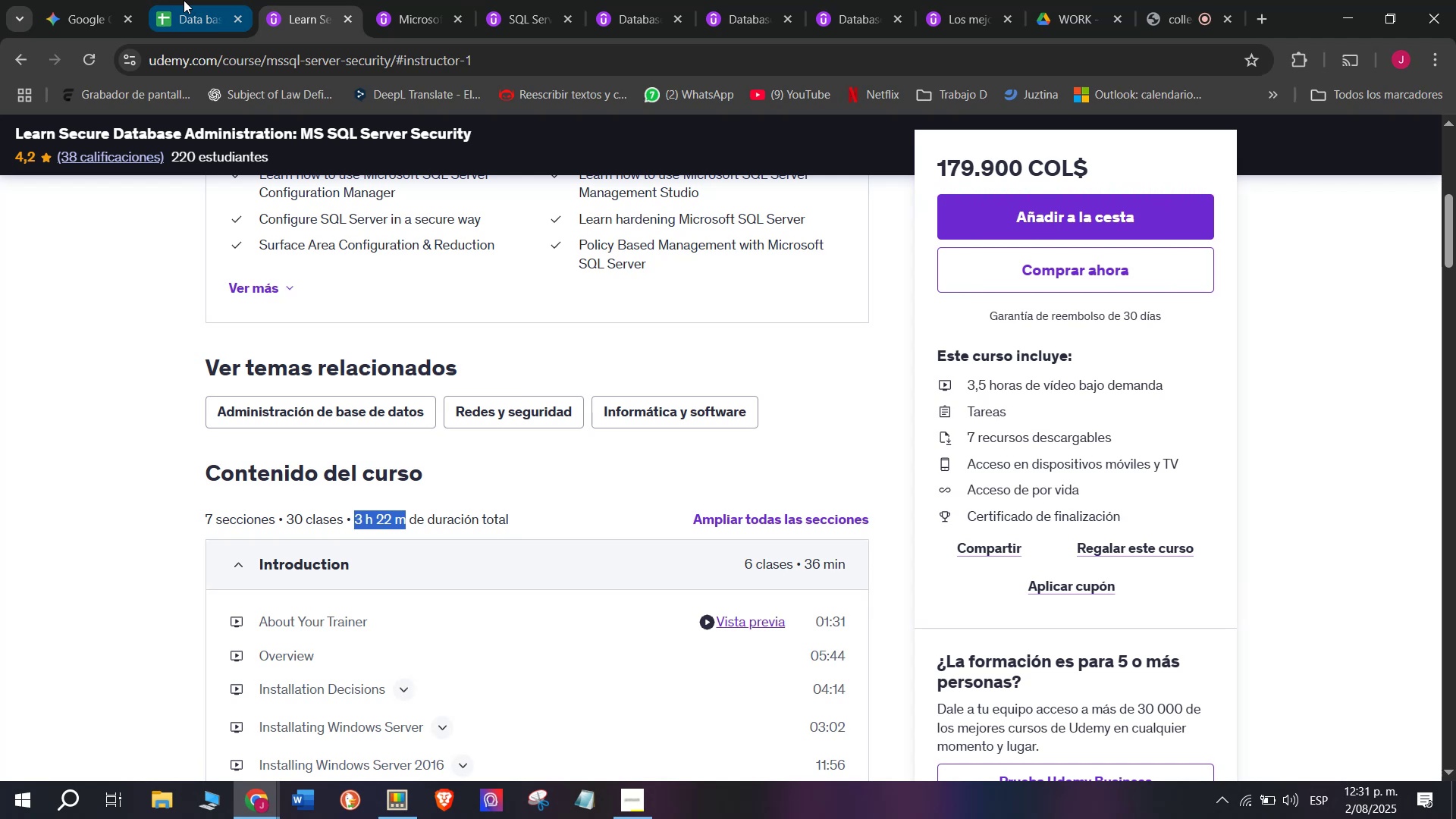 
left_click([184, 0])
 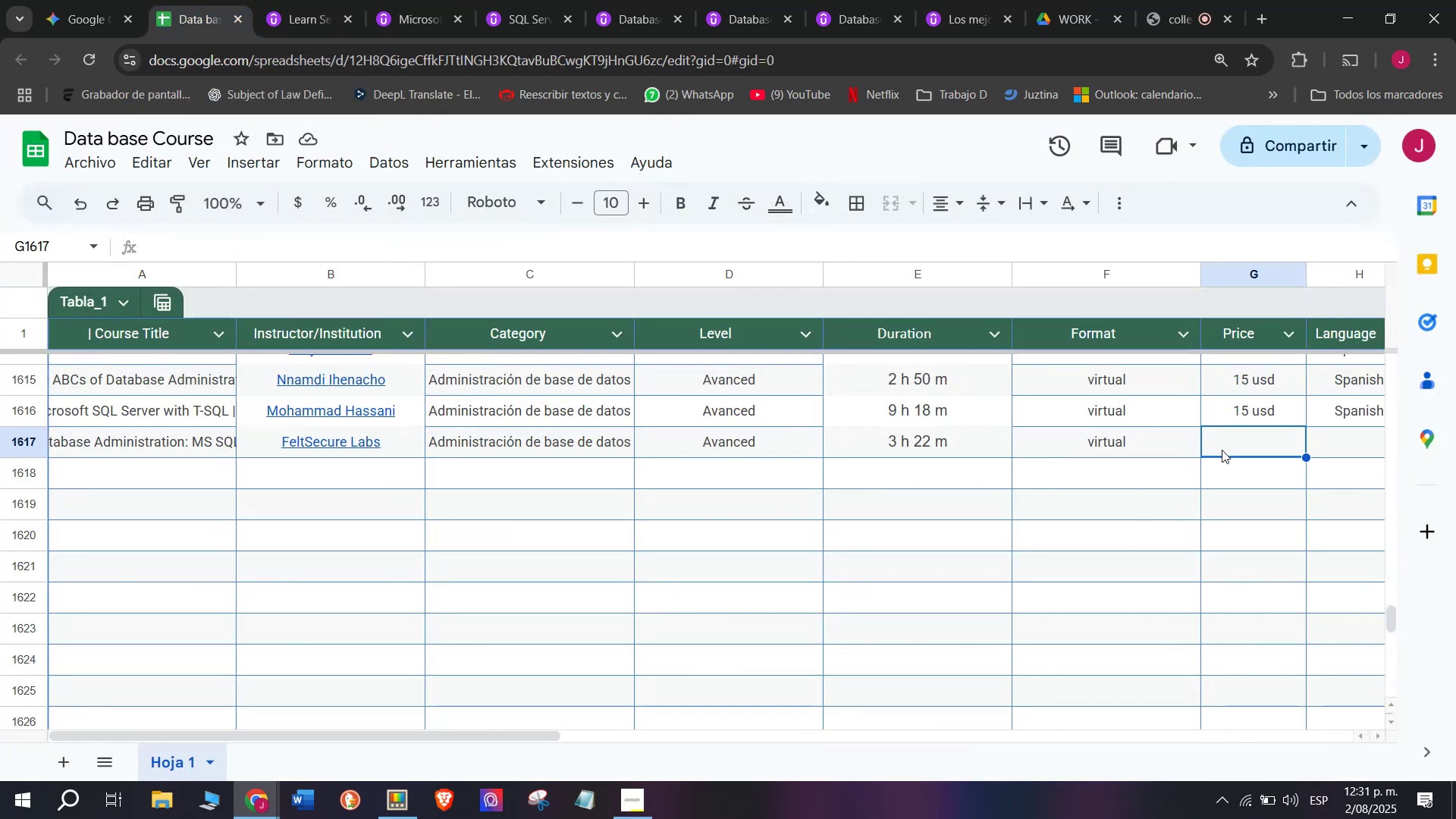 
wait(5.55)
 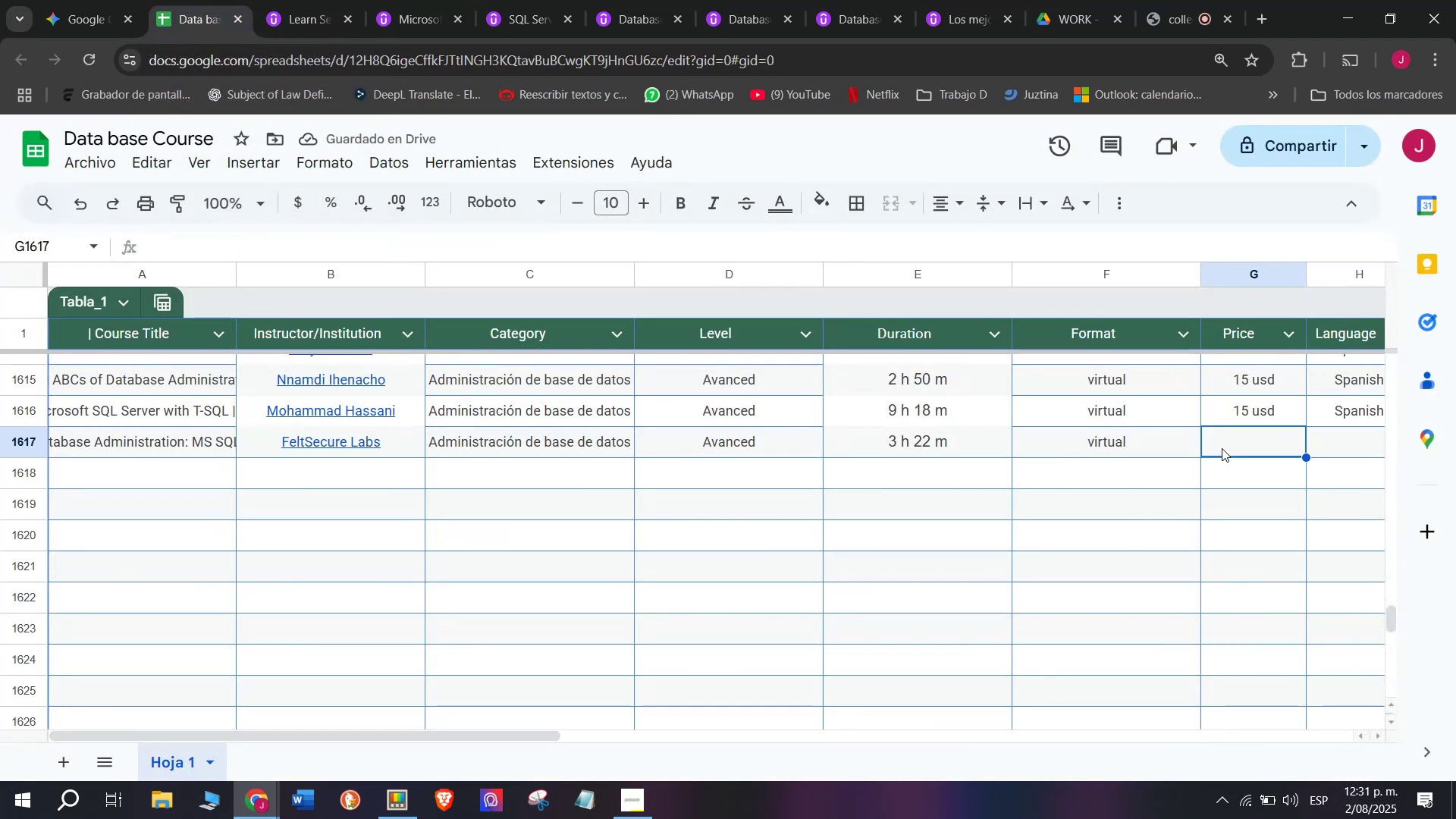 
type(45 usd)
 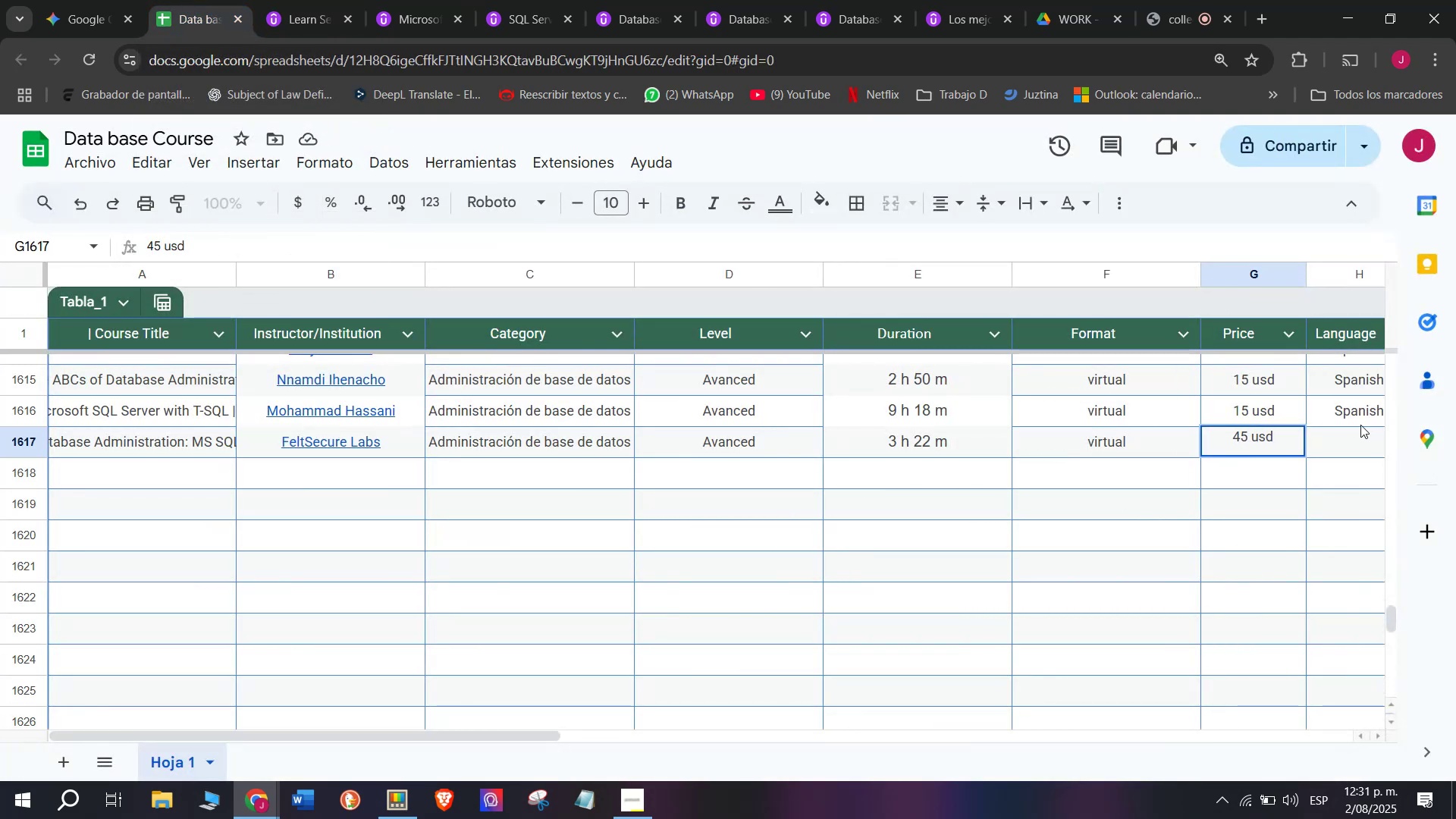 
double_click([1351, 406])
 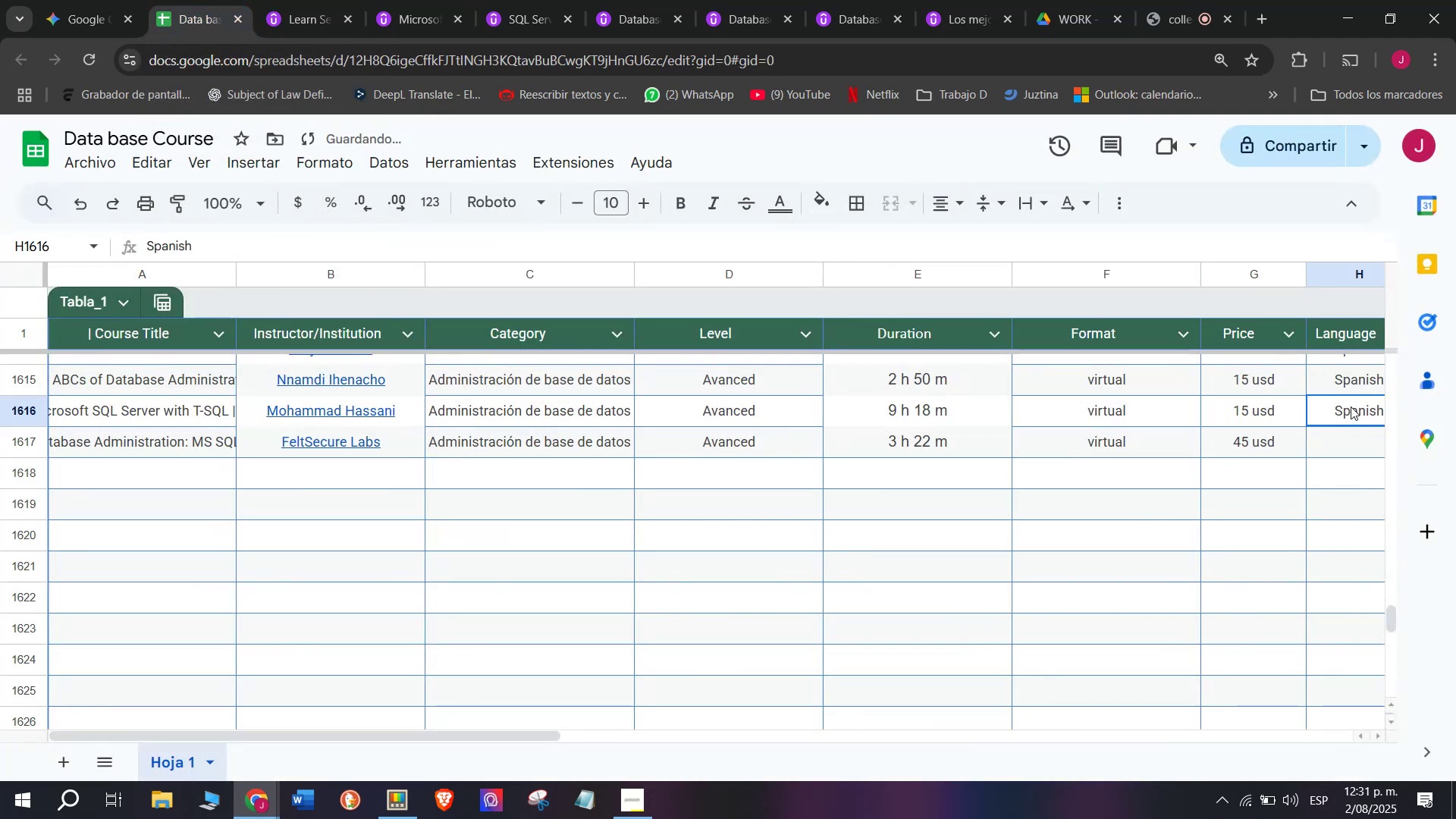 
key(Break)
 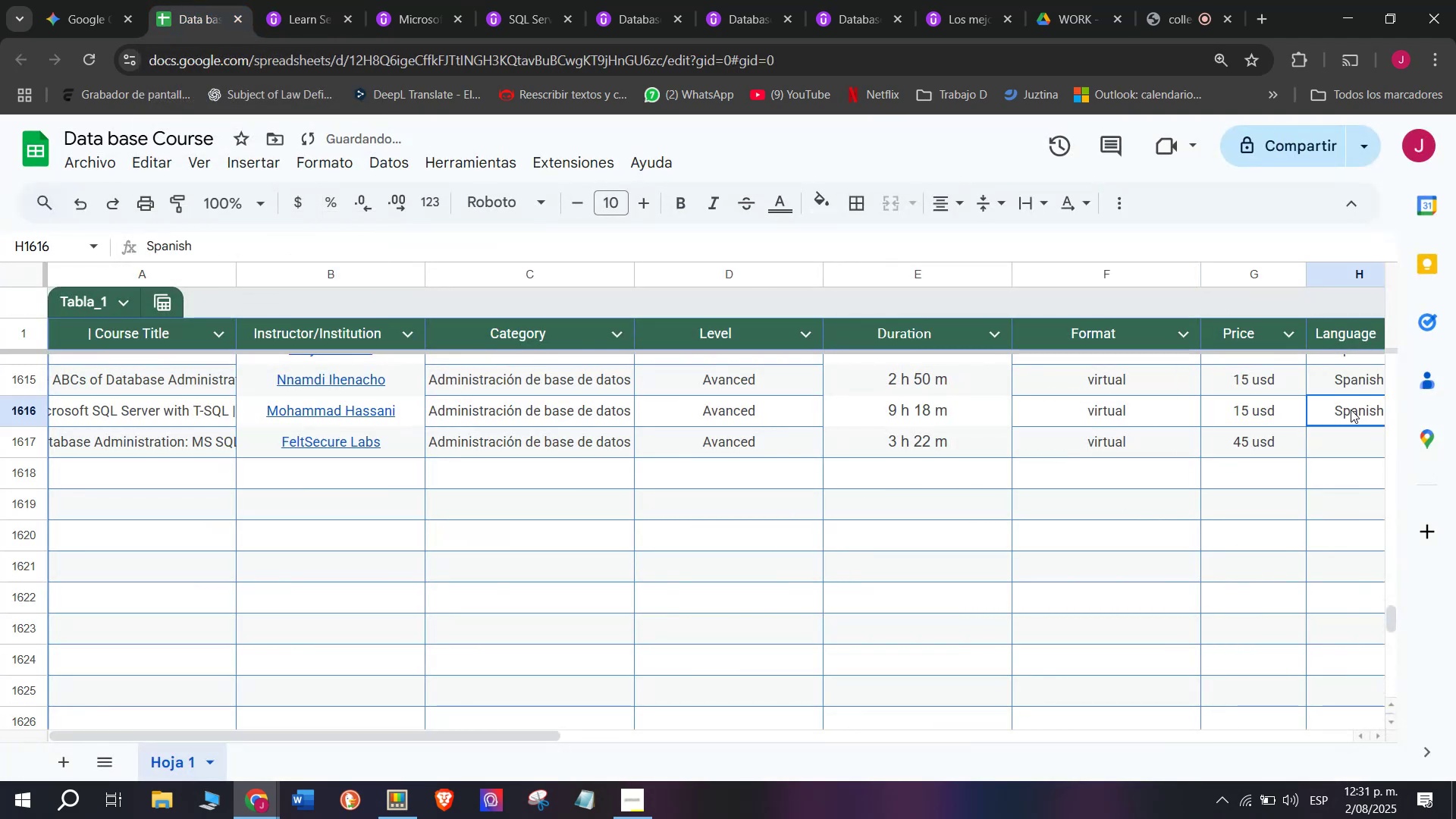 
key(Control+ControlLeft)
 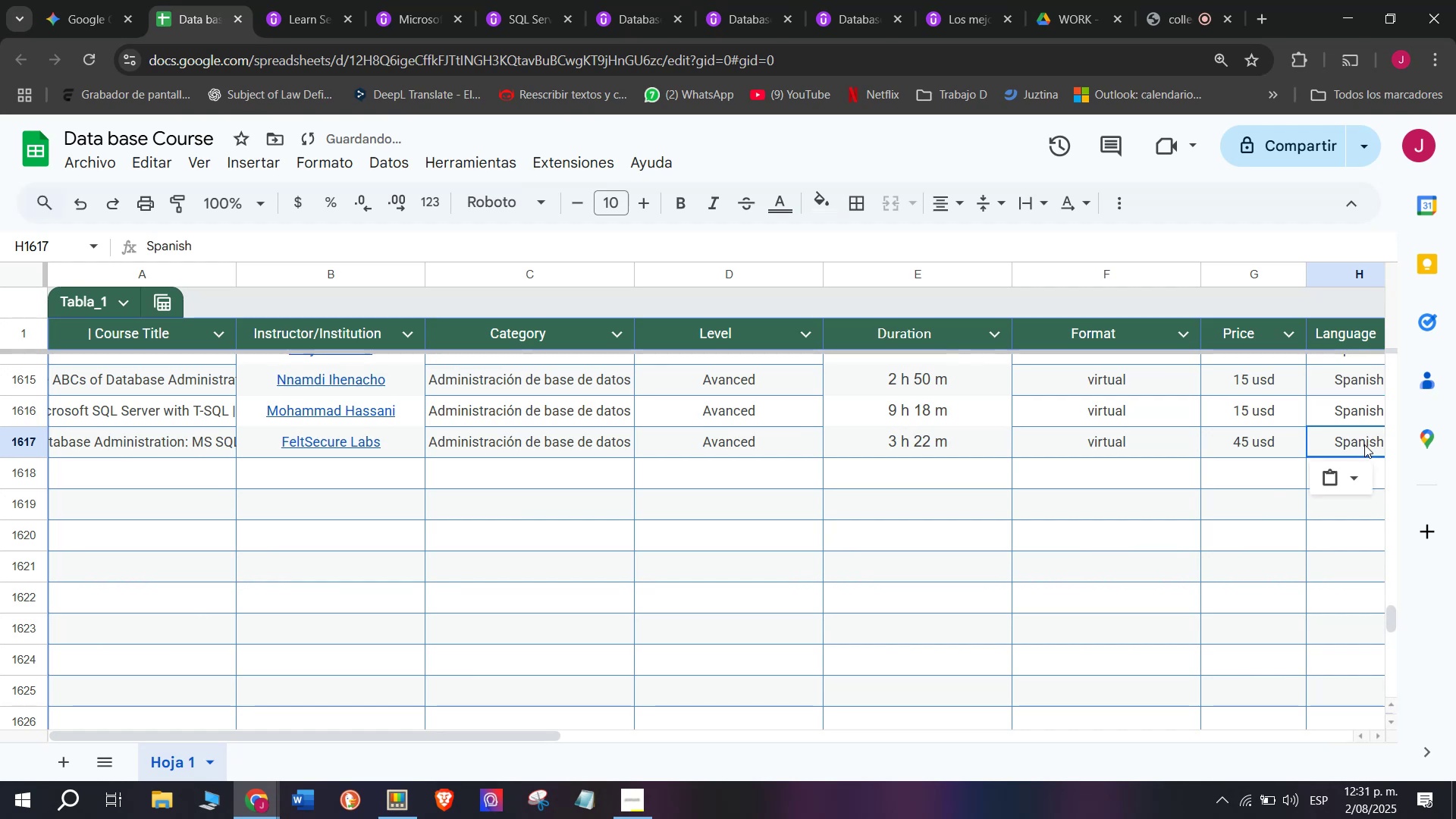 
key(Control+C)
 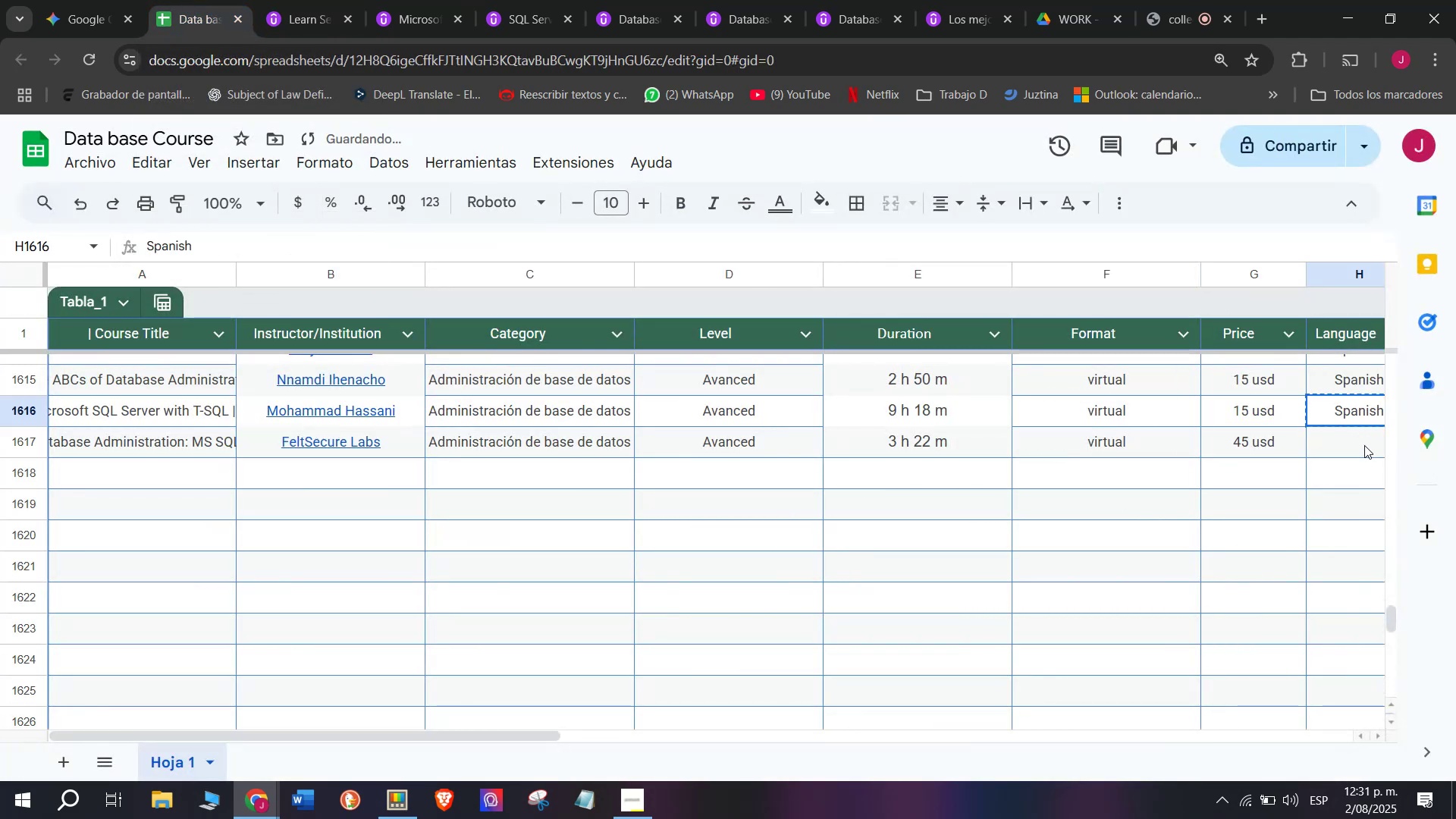 
triple_click([1364, 444])
 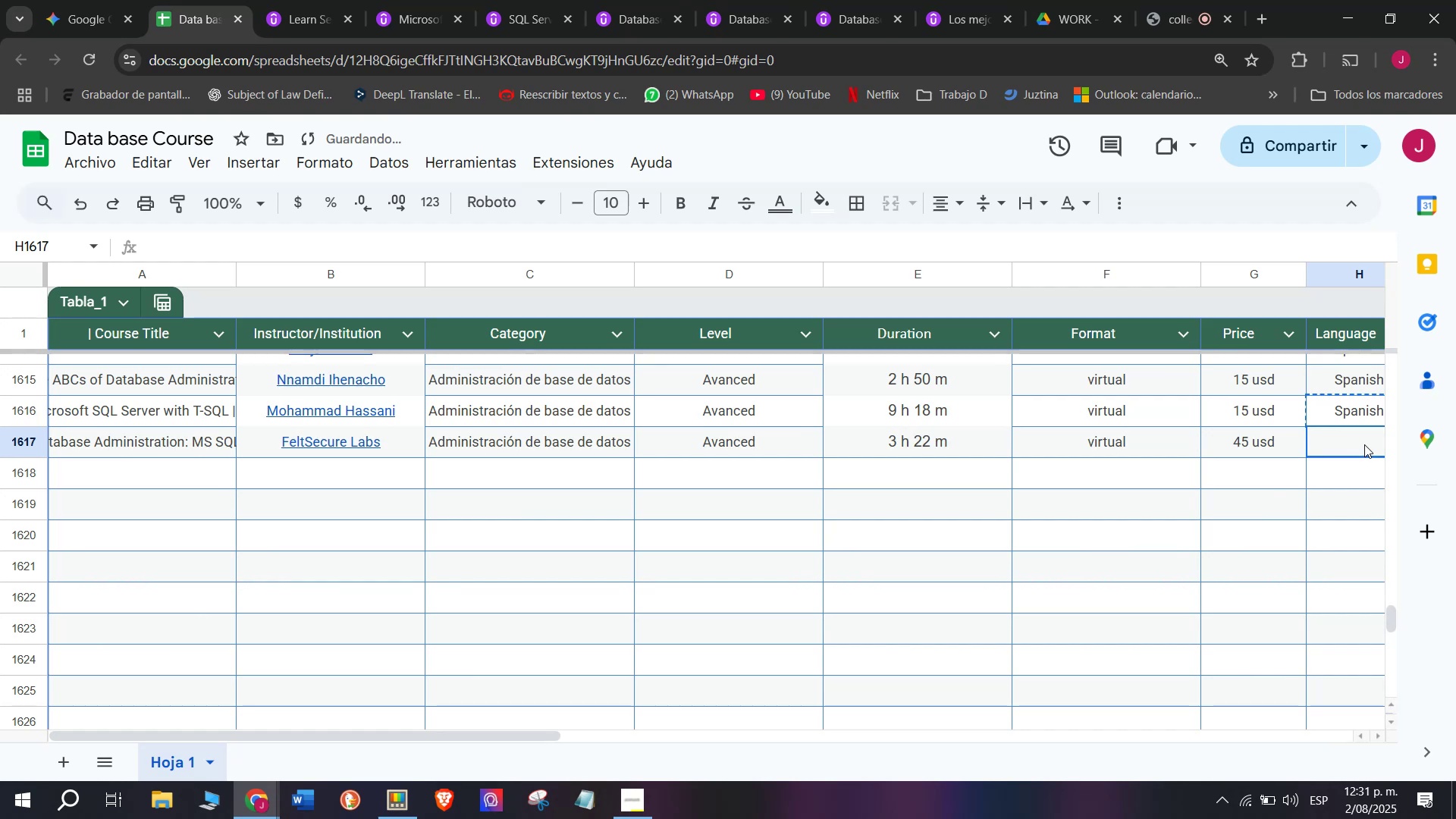 
key(Z)
 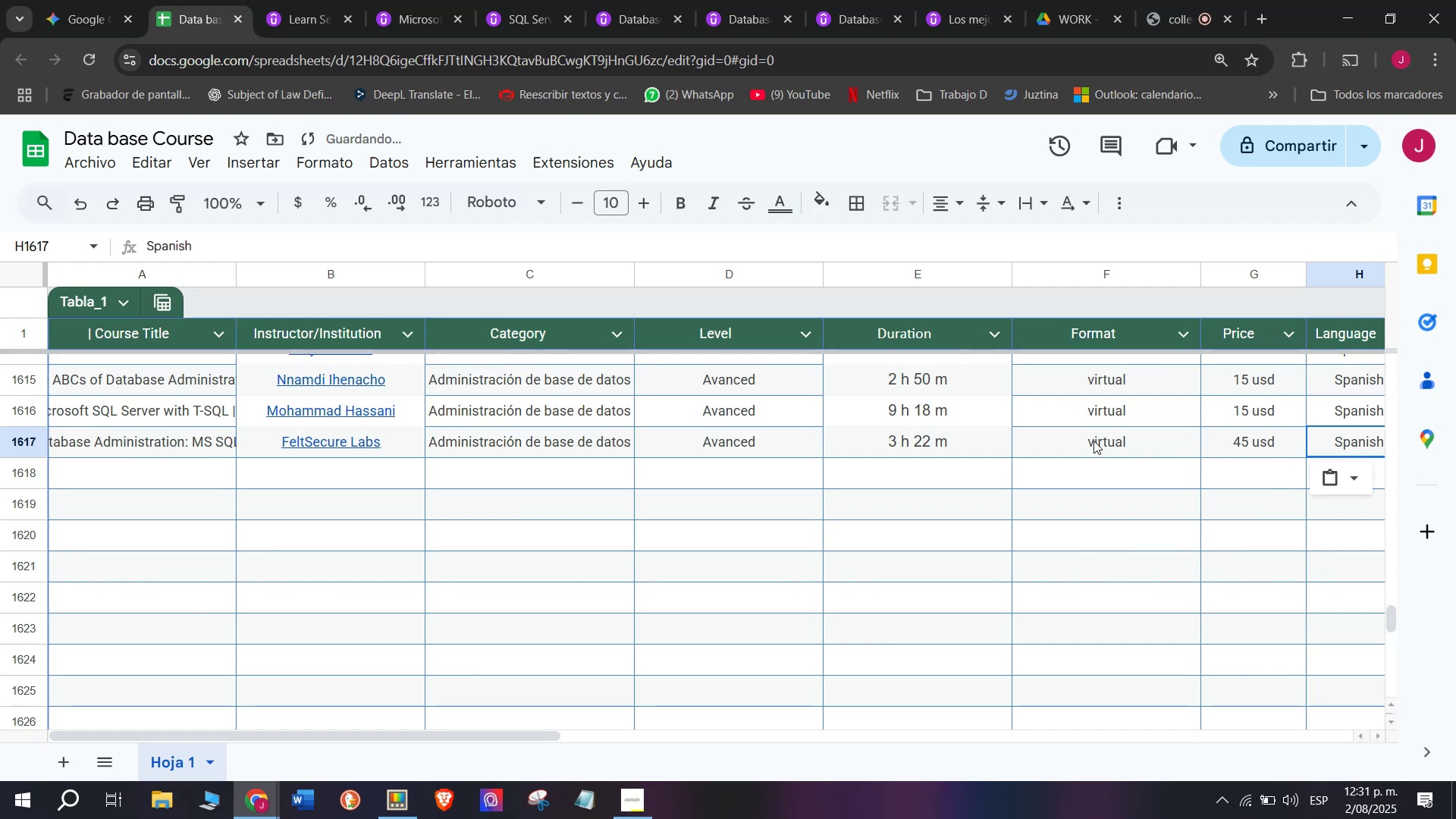 
key(Control+ControlLeft)
 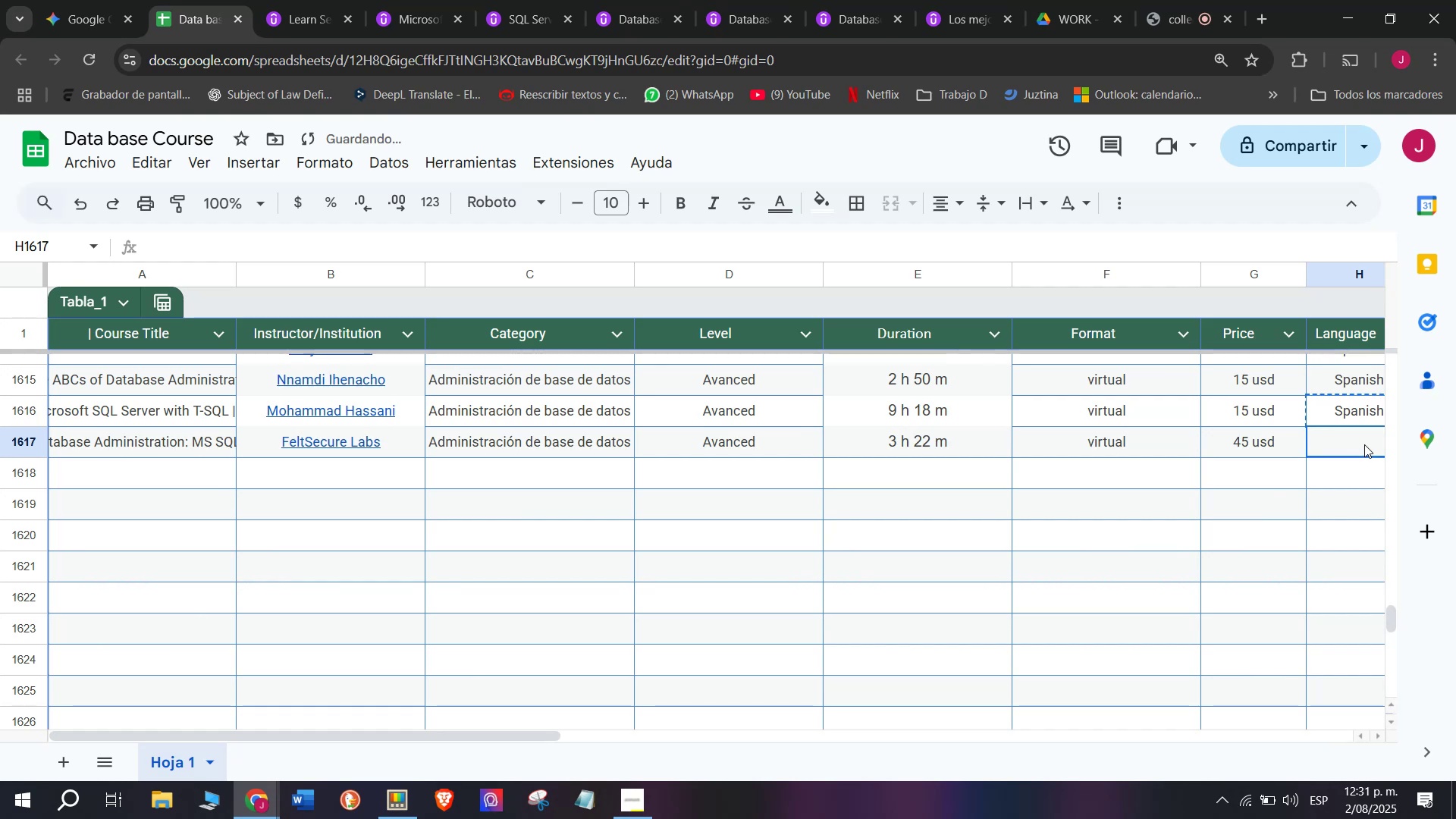 
key(Control+V)
 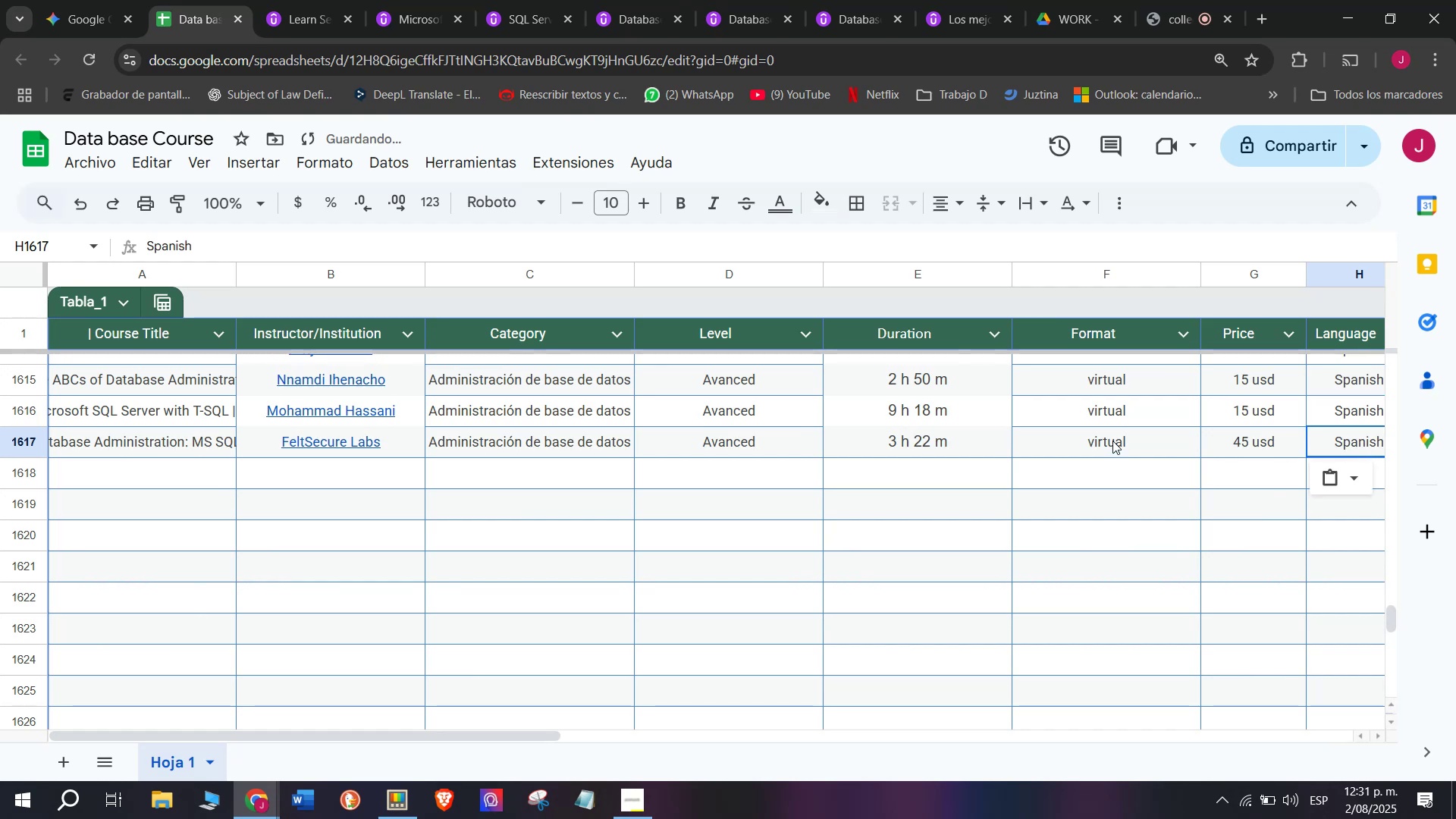 
scroll: coordinate [308, 446], scroll_direction: down, amount: 3.0
 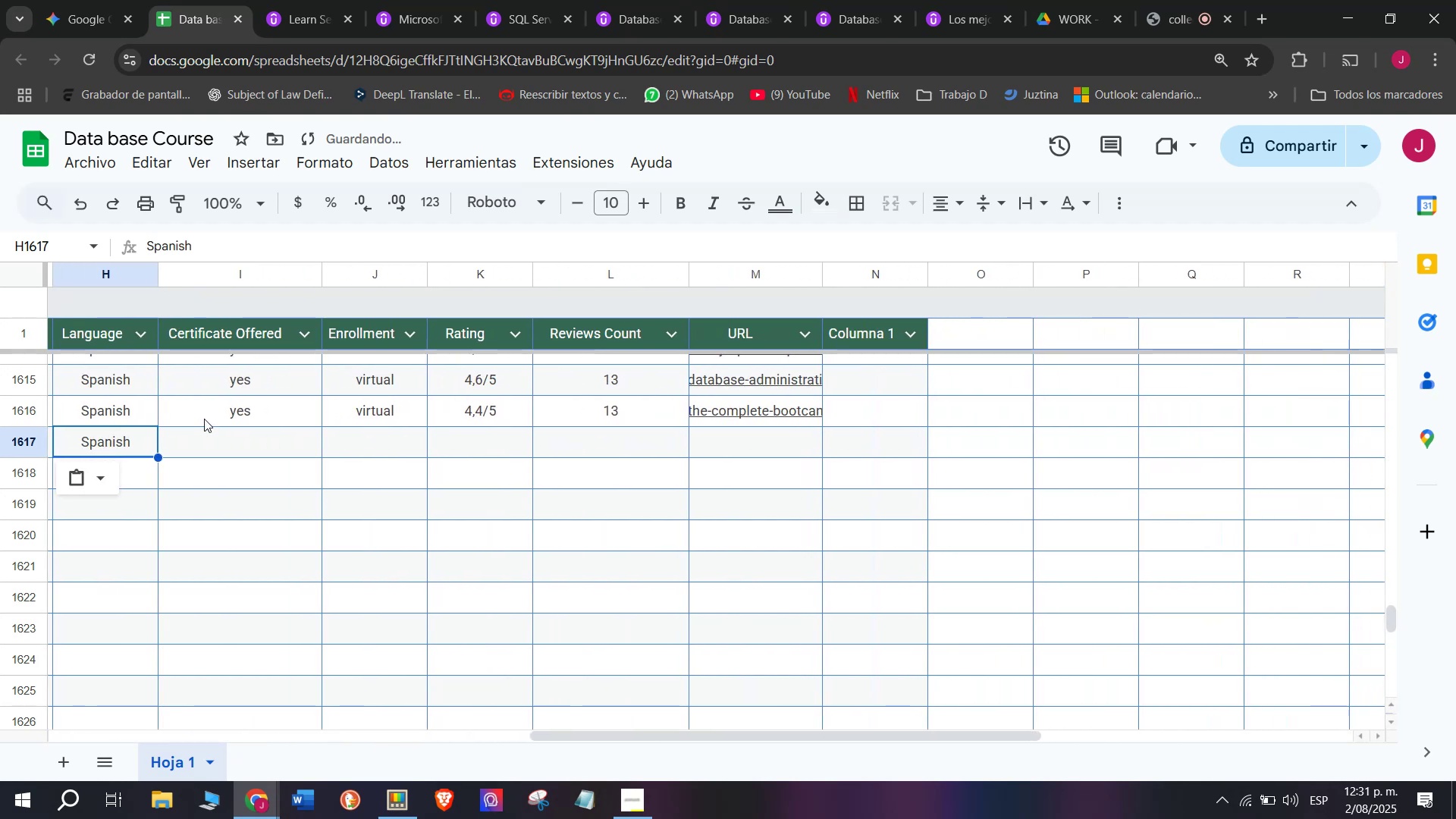 
left_click([204, 419])
 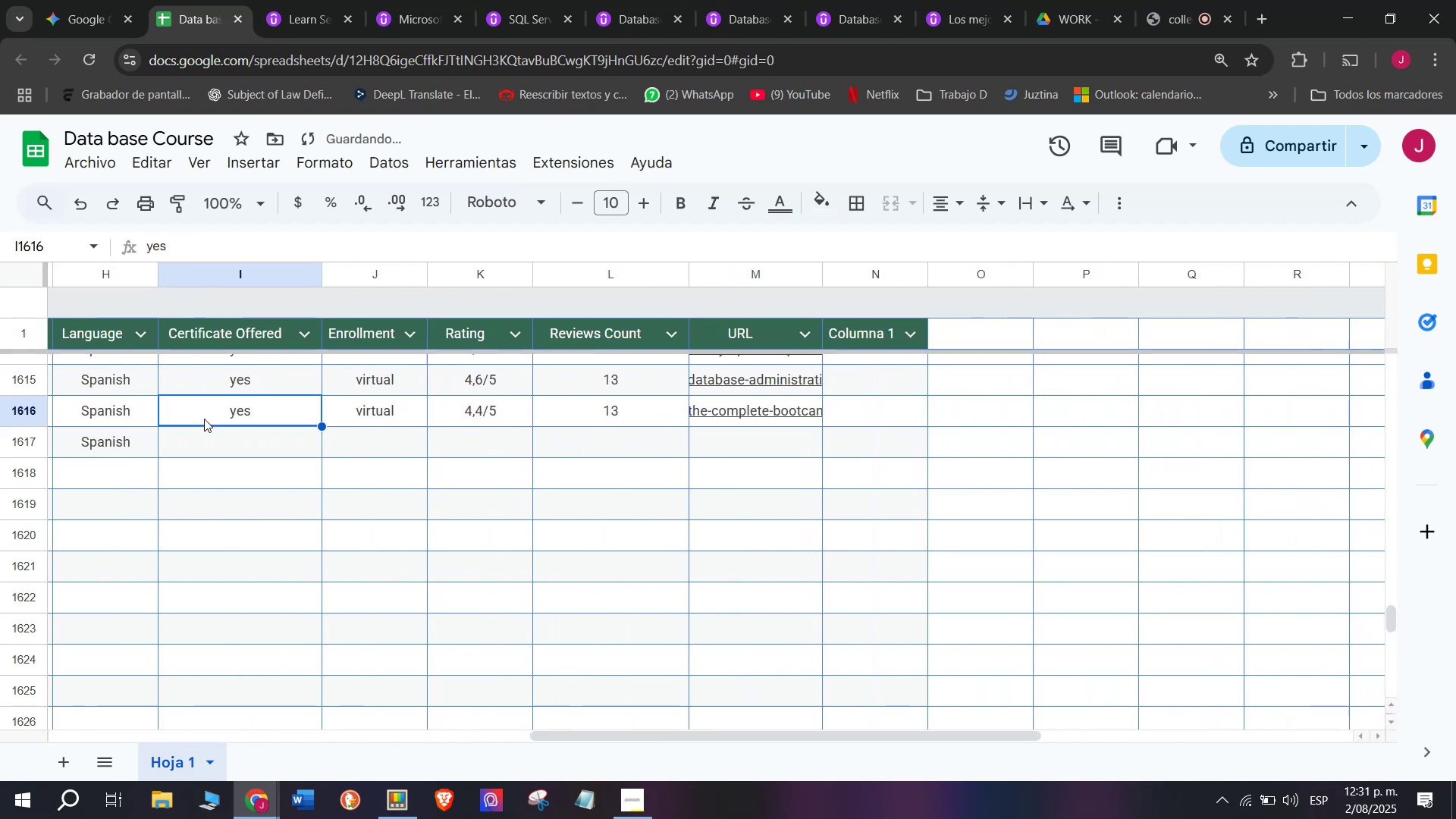 
key(Break)
 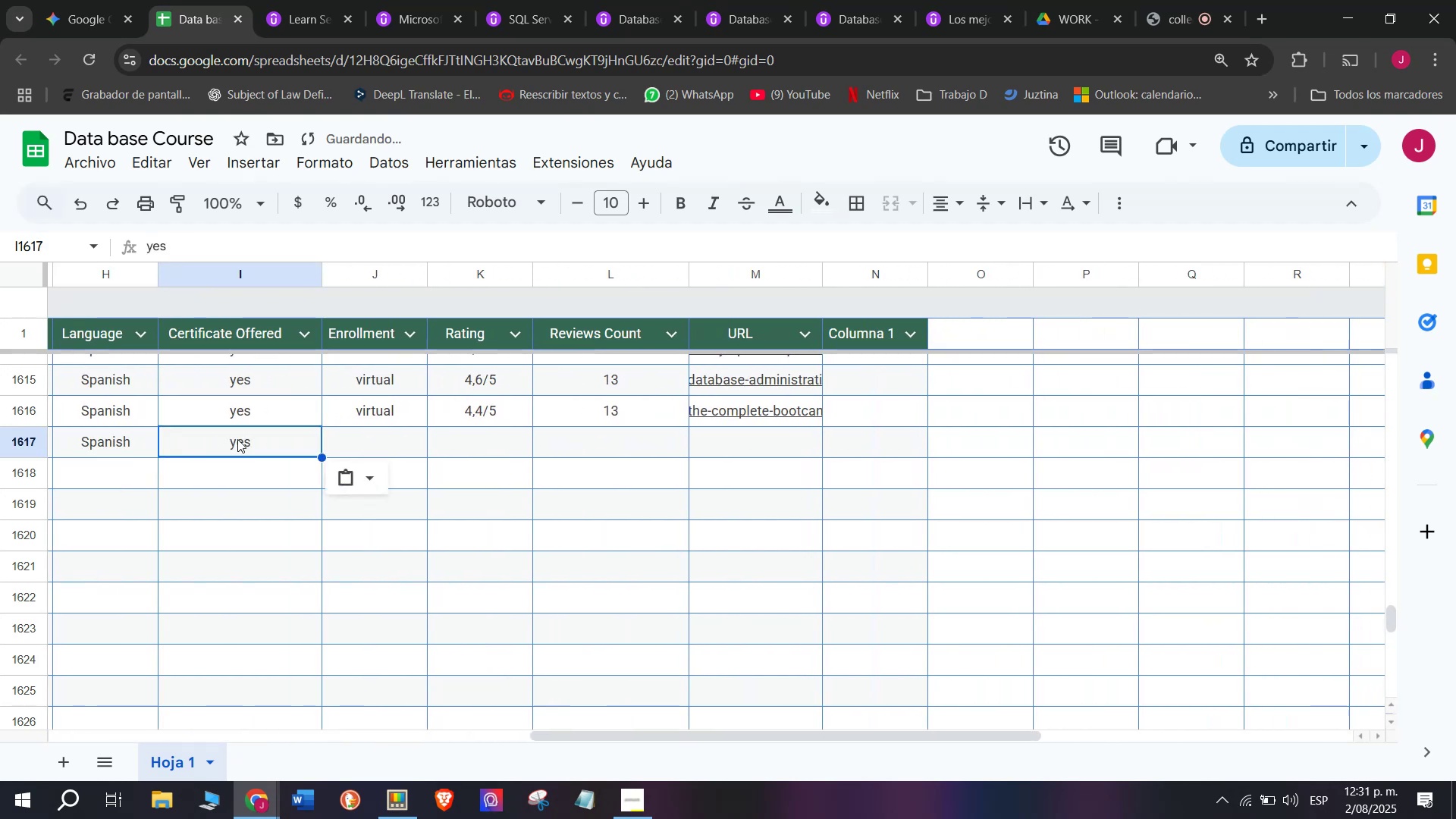 
key(Control+ControlLeft)
 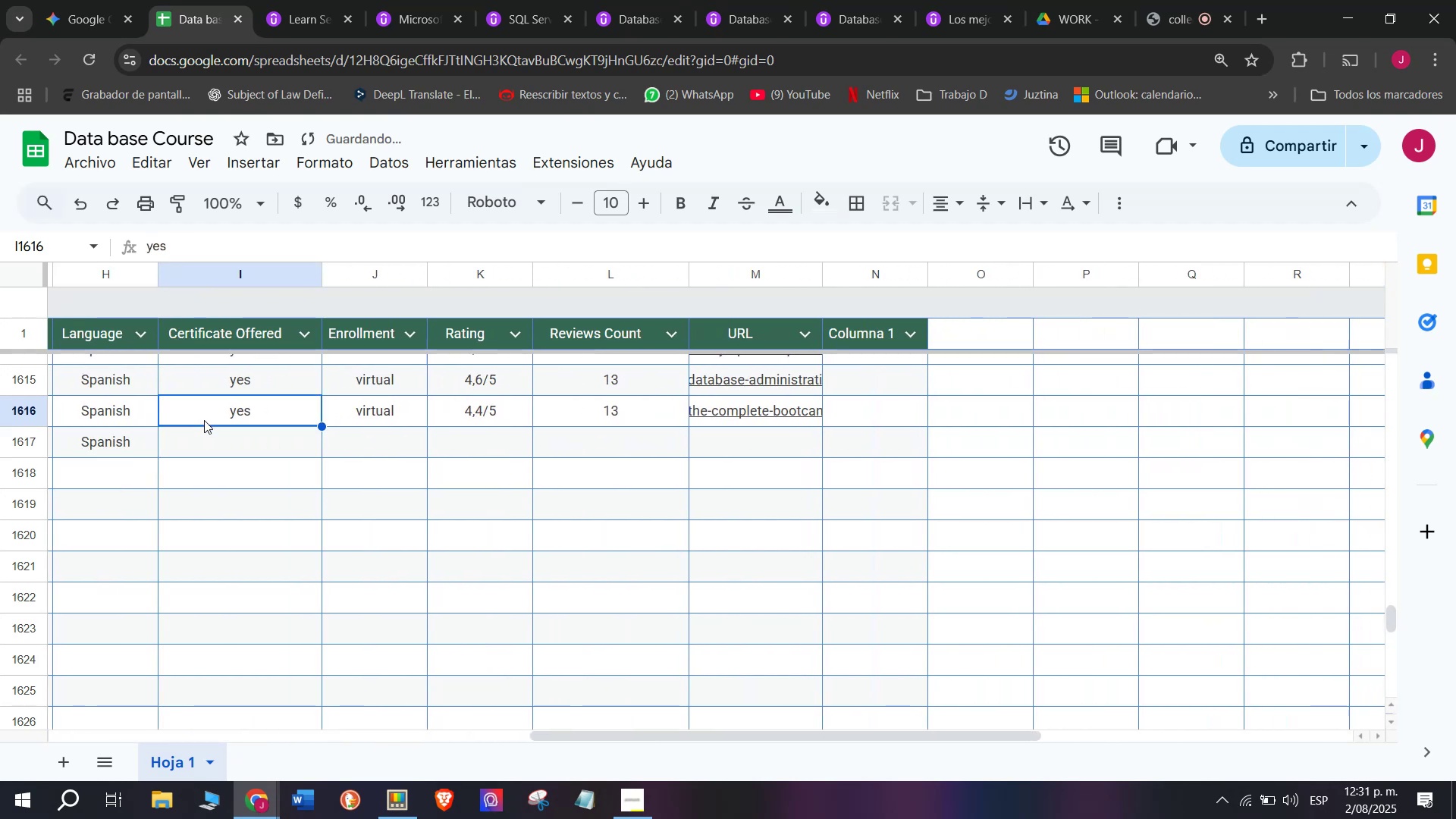 
key(Control+C)
 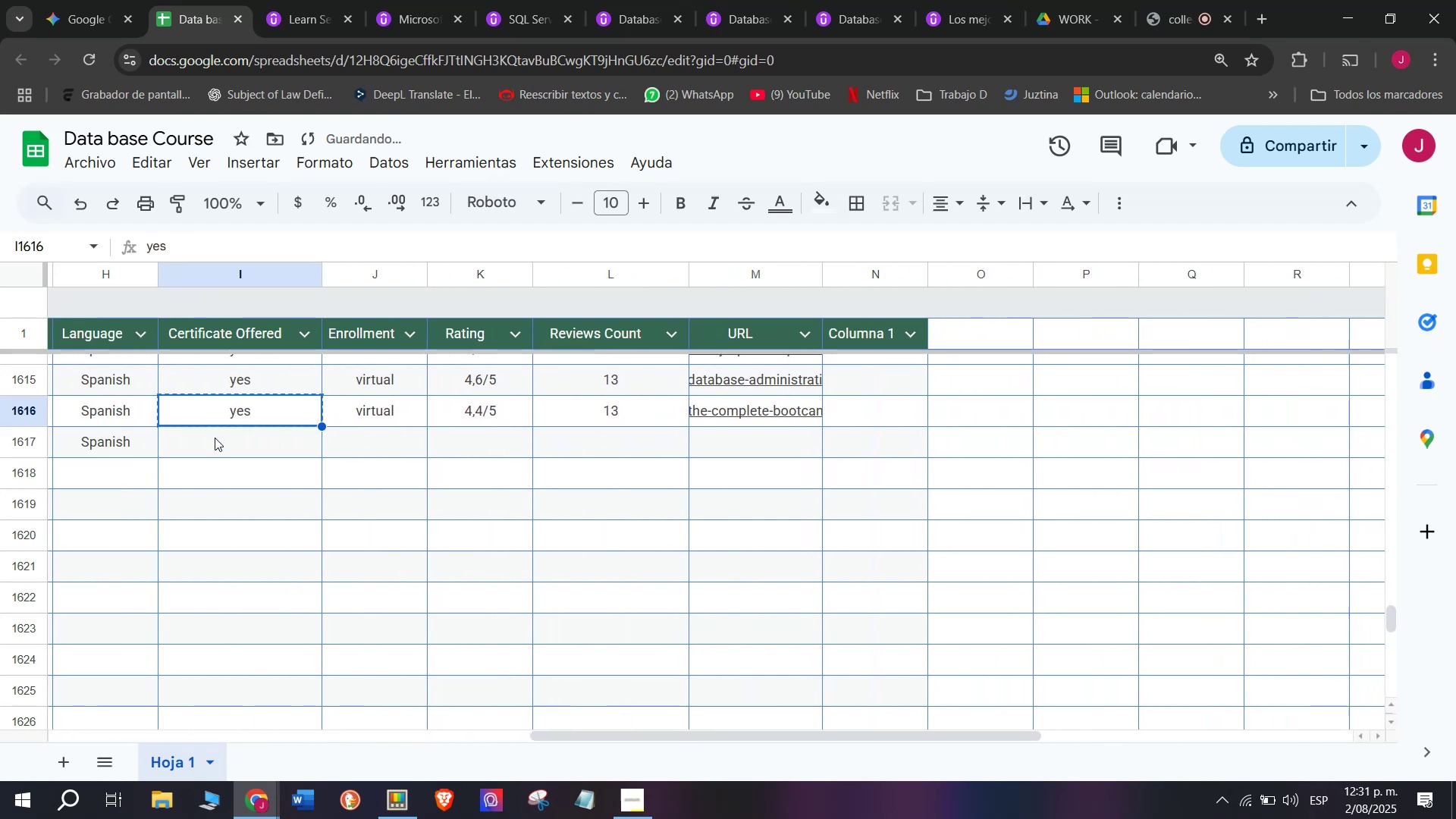 
double_click([215, 438])
 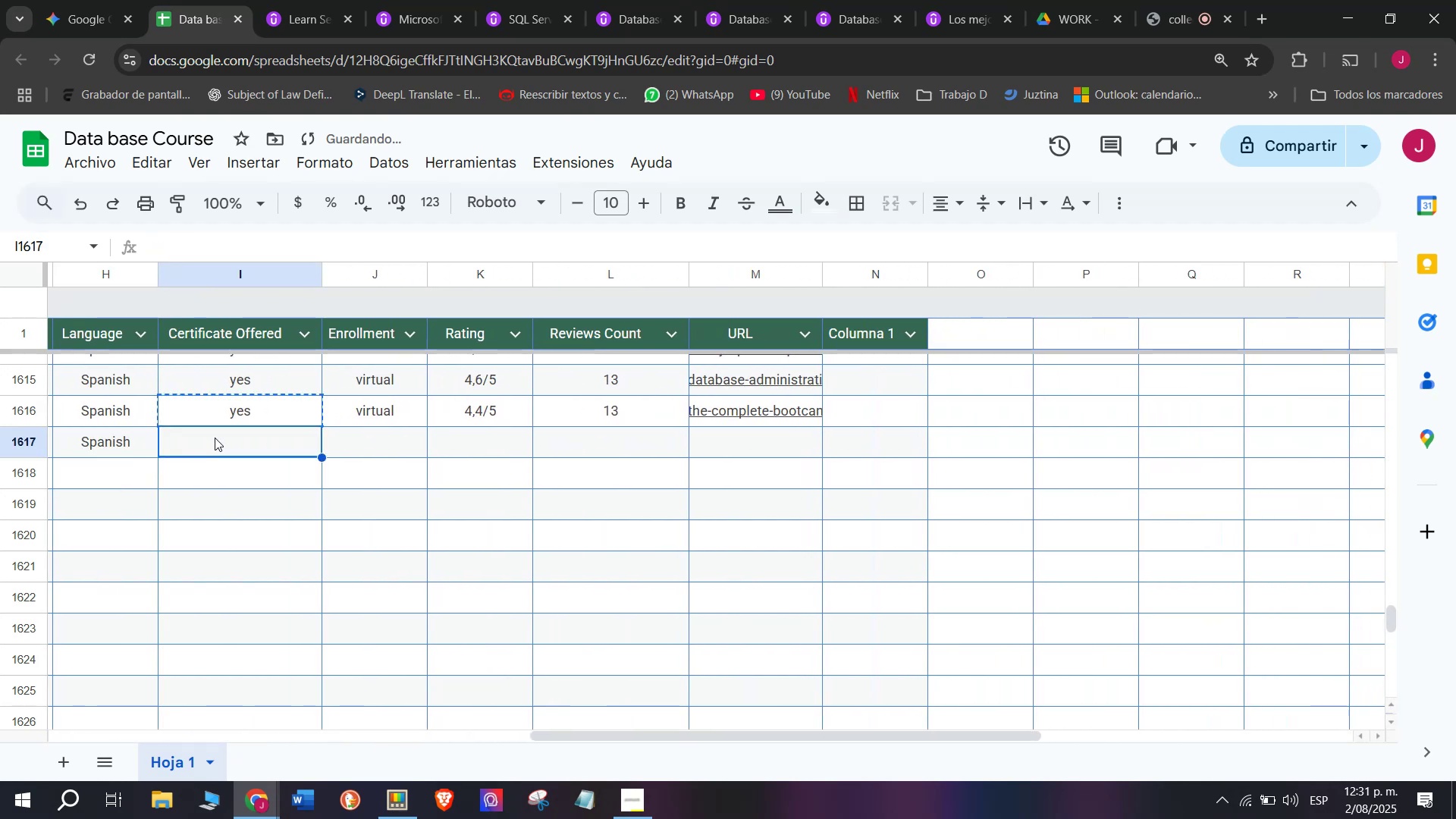 
key(Control+ControlLeft)
 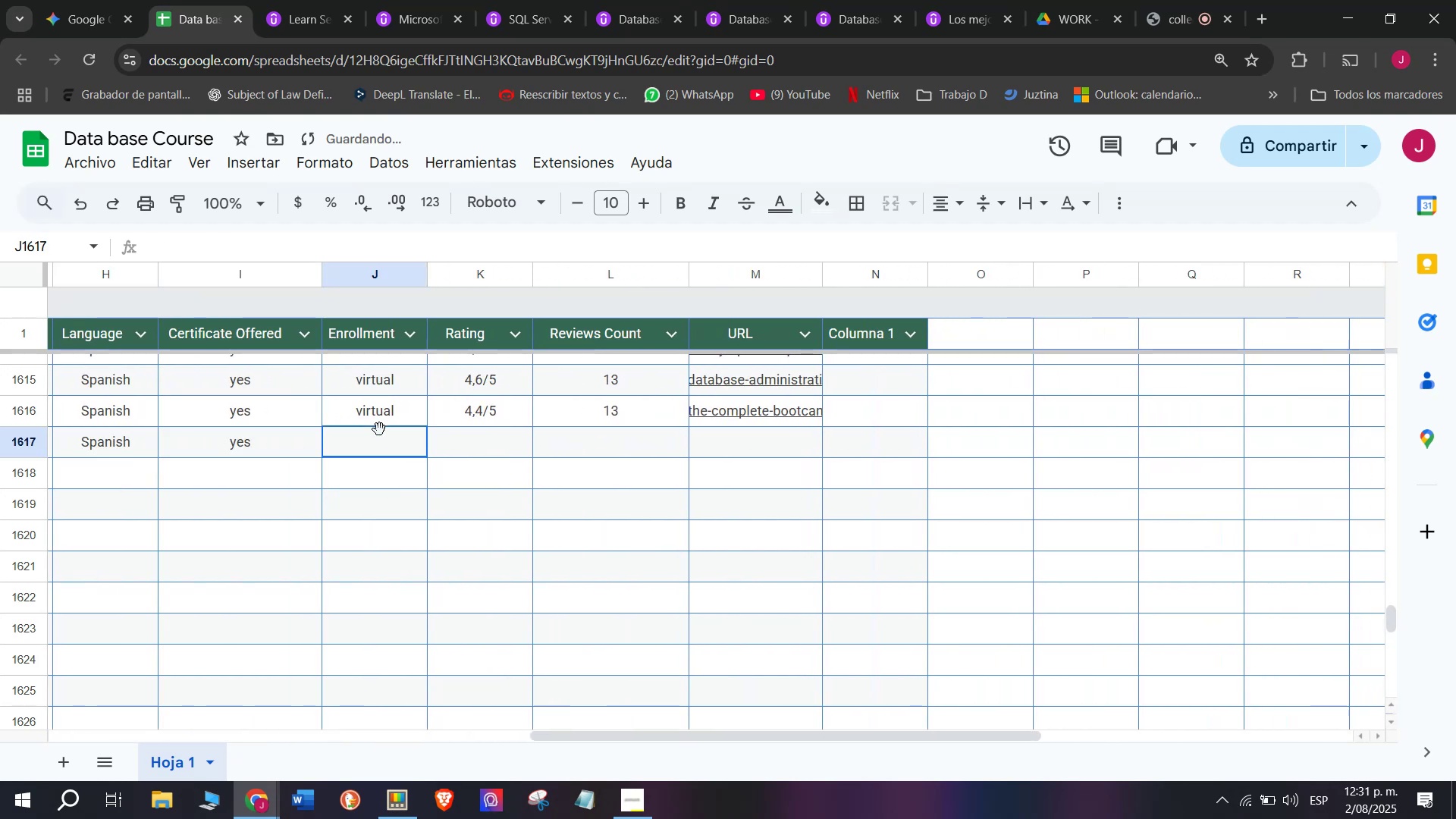 
key(Z)
 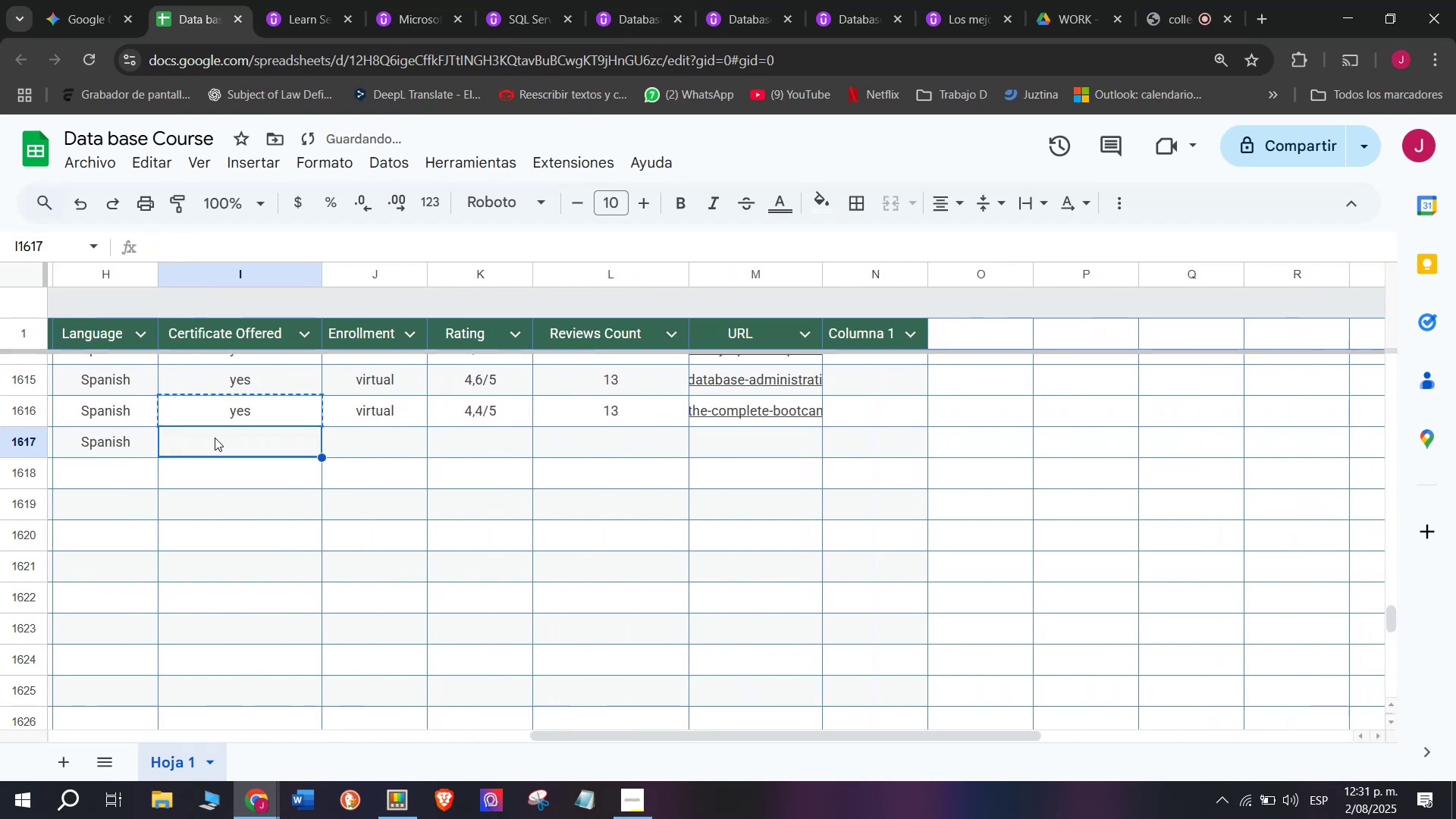 
key(Control+V)
 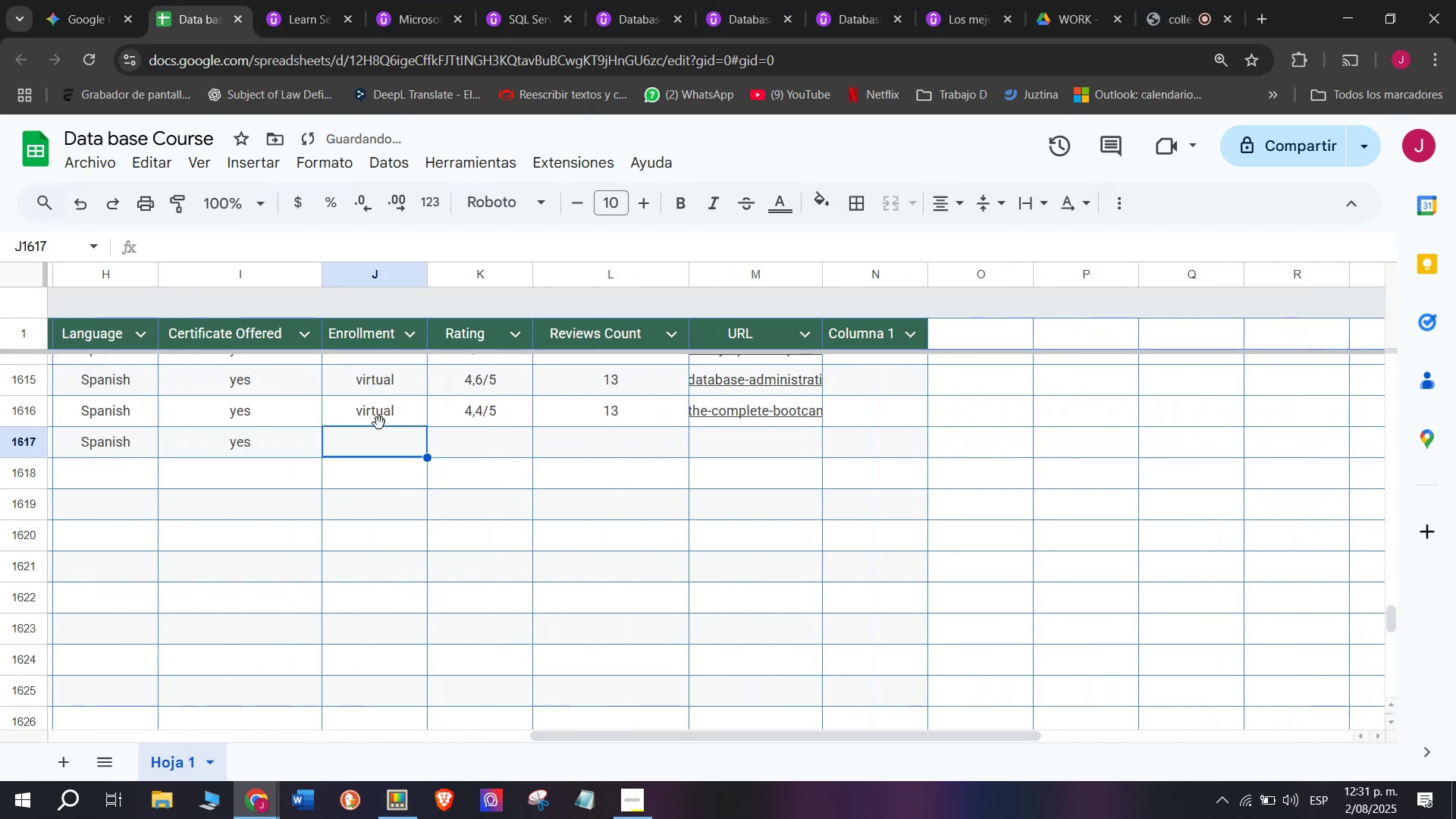 
double_click([379, 417])
 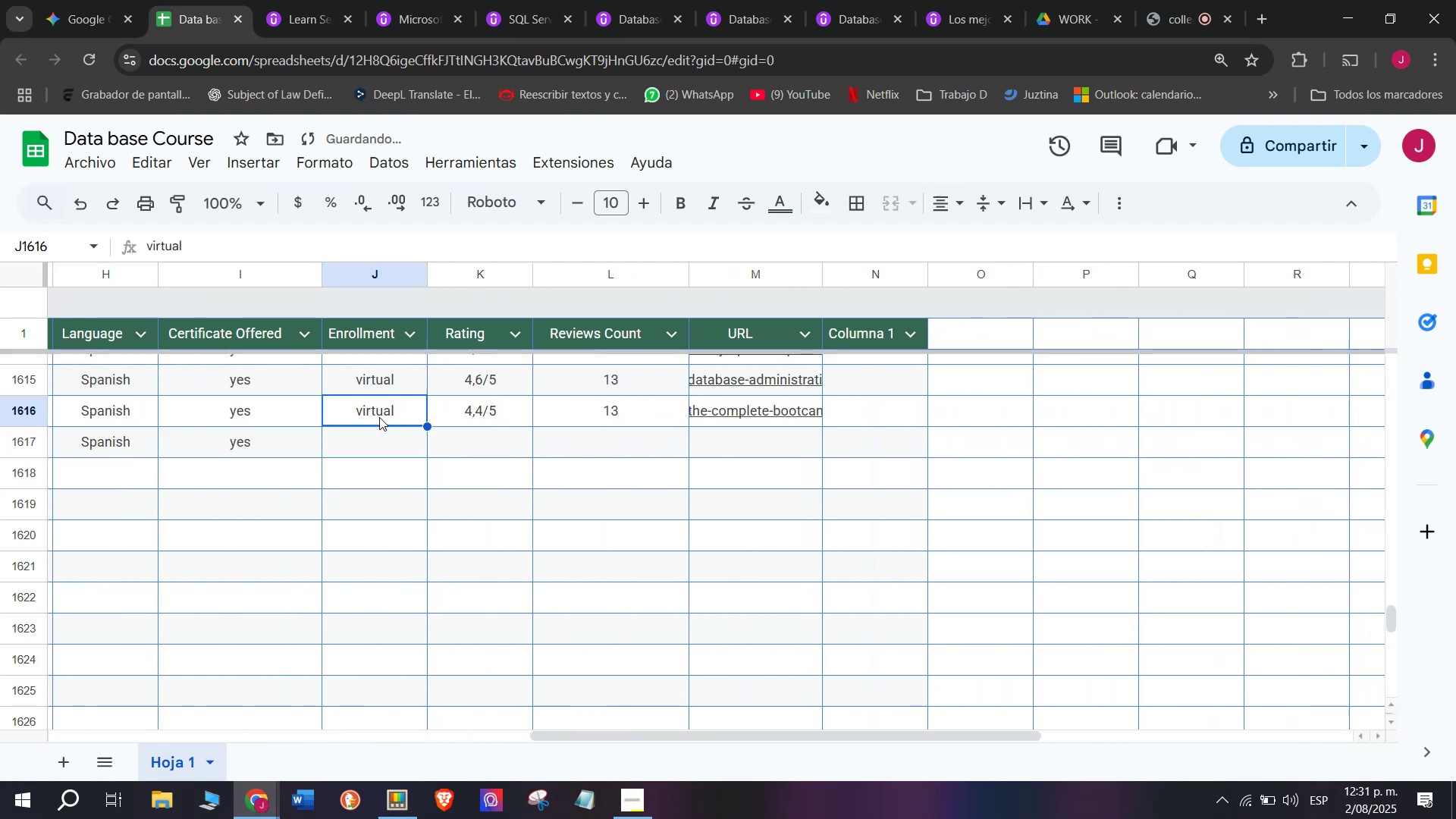 
key(Control+ControlLeft)
 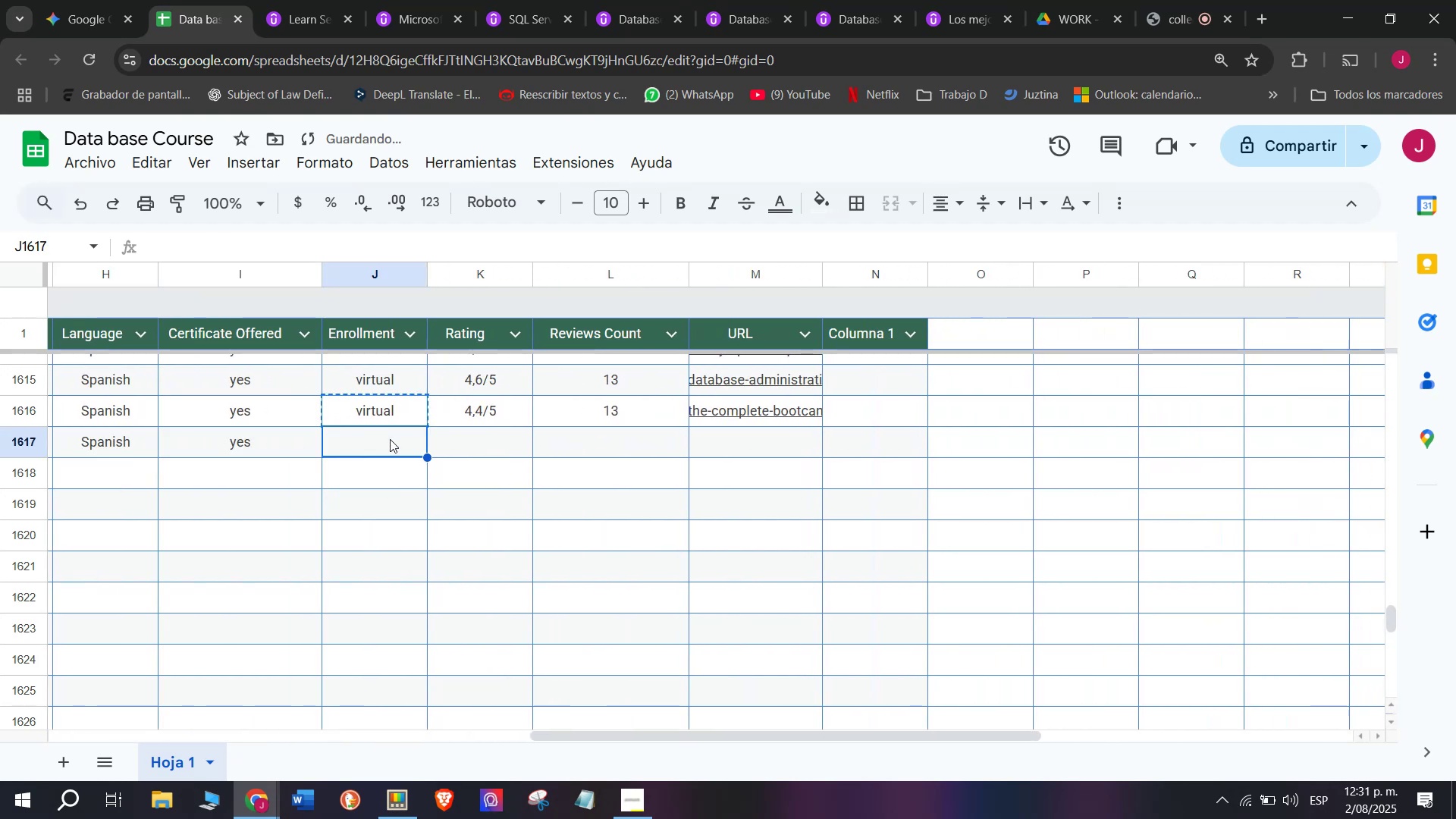 
key(Break)
 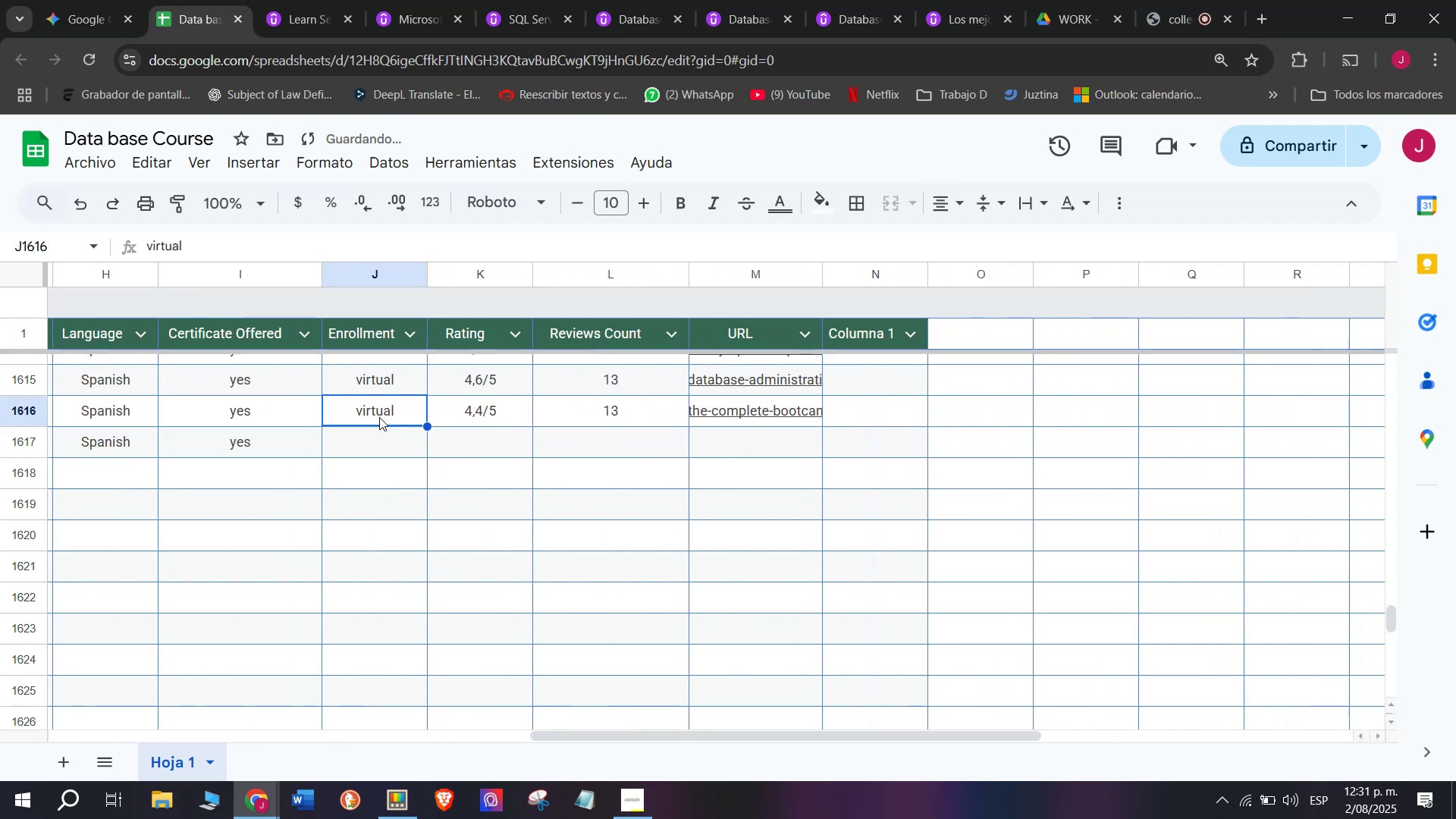 
key(Control+C)
 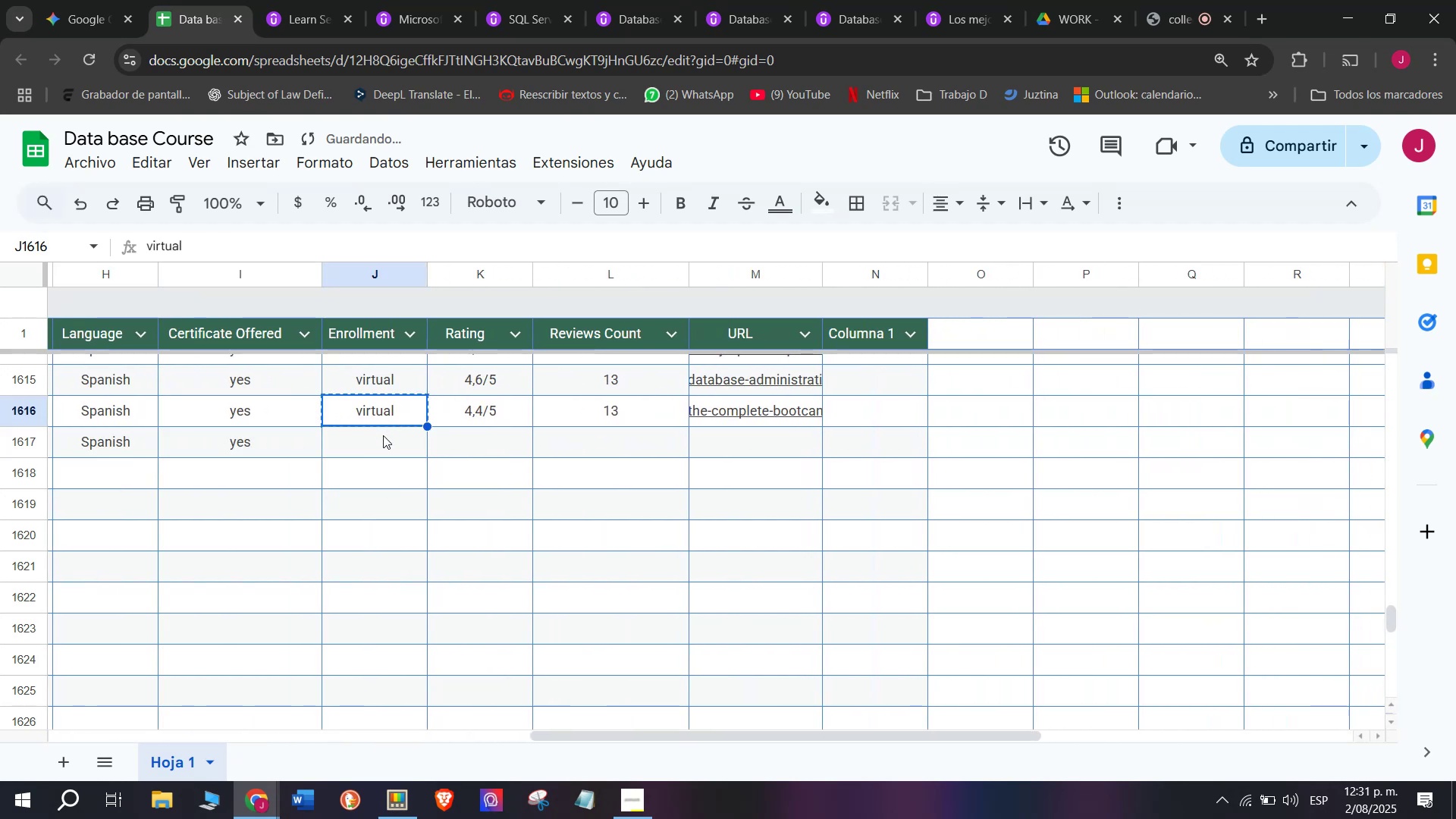 
triple_click([383, 435])
 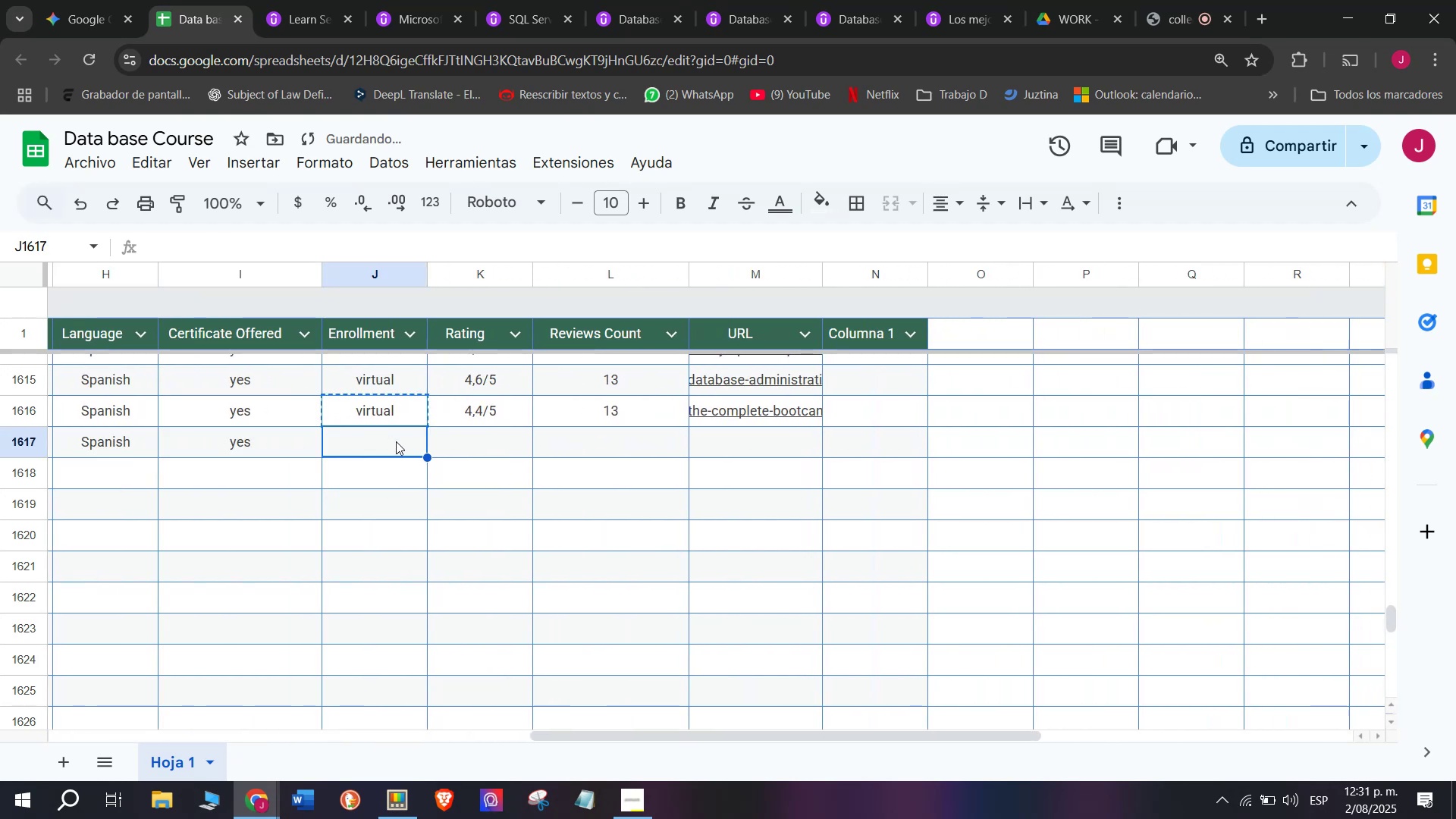 
key(Z)
 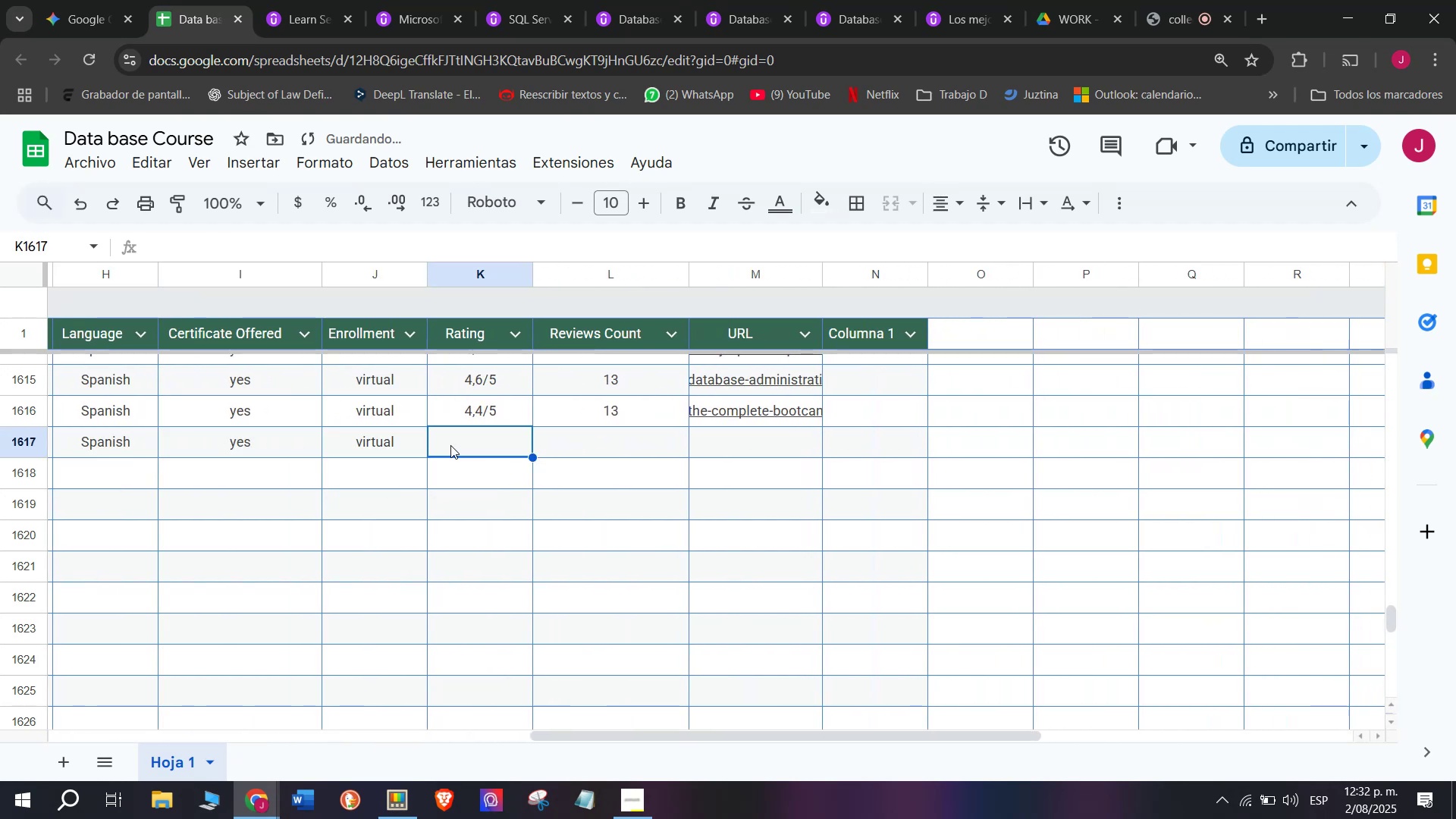 
key(Control+ControlLeft)
 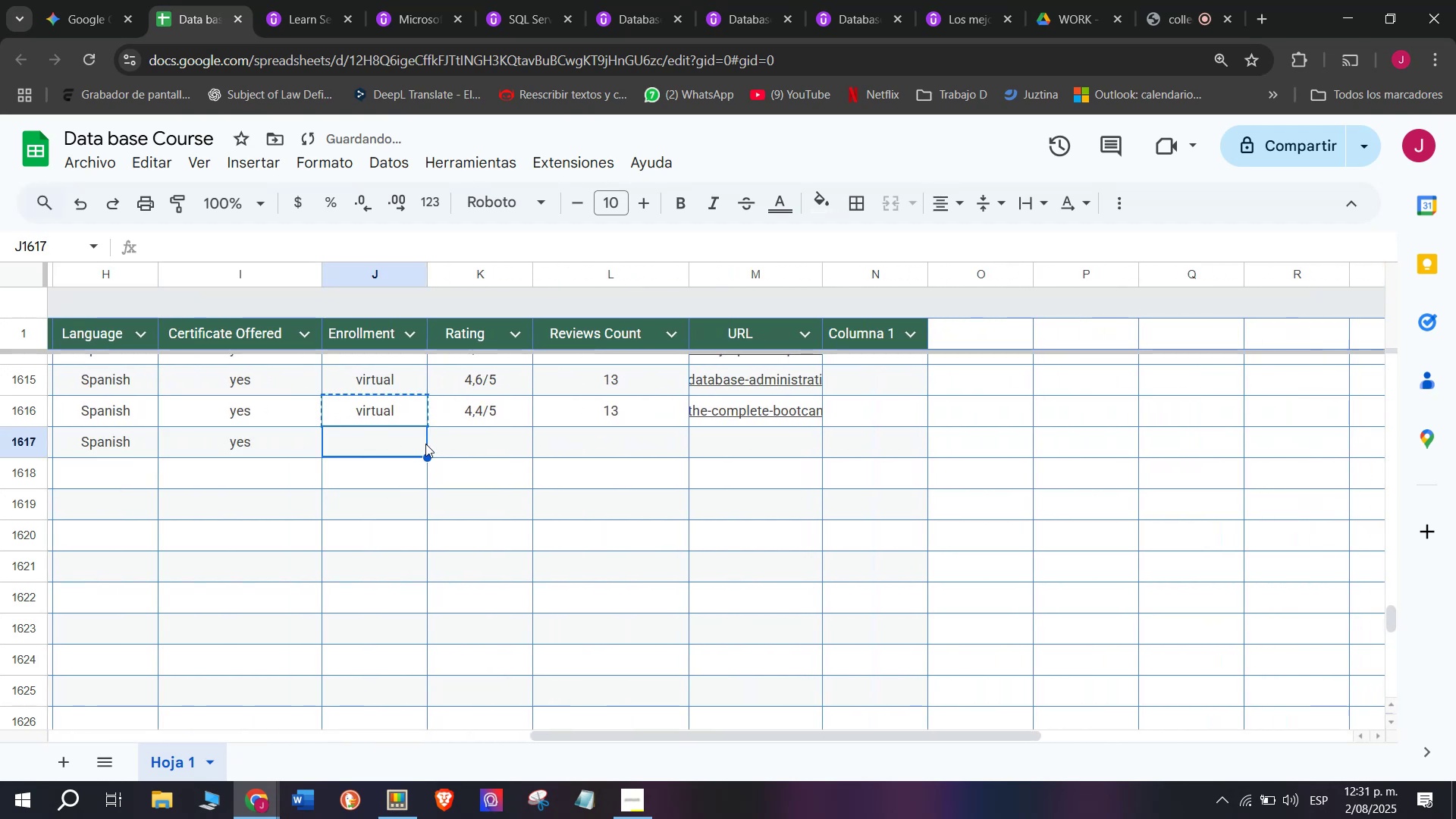 
key(Control+V)
 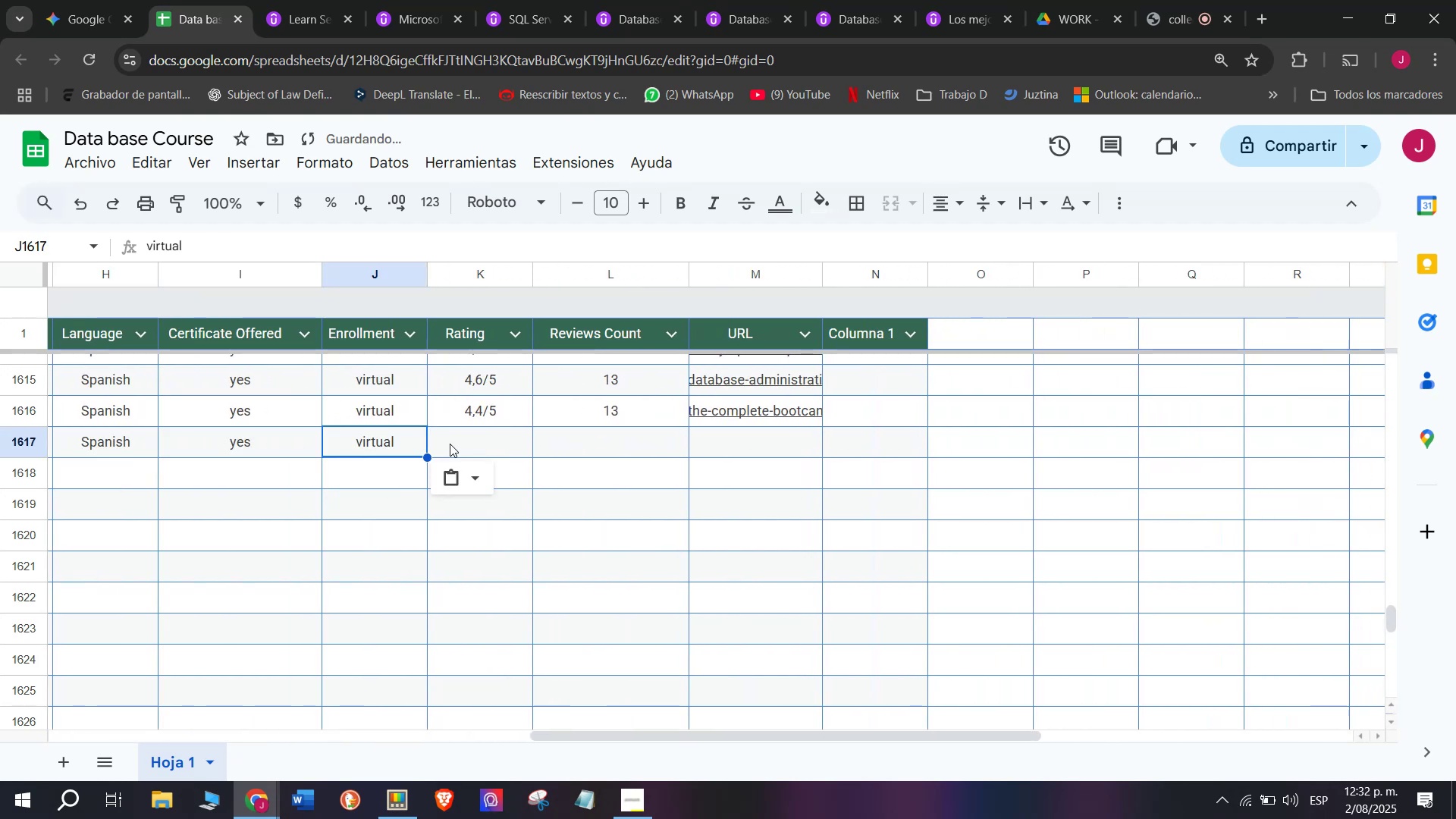 
left_click([450, 444])
 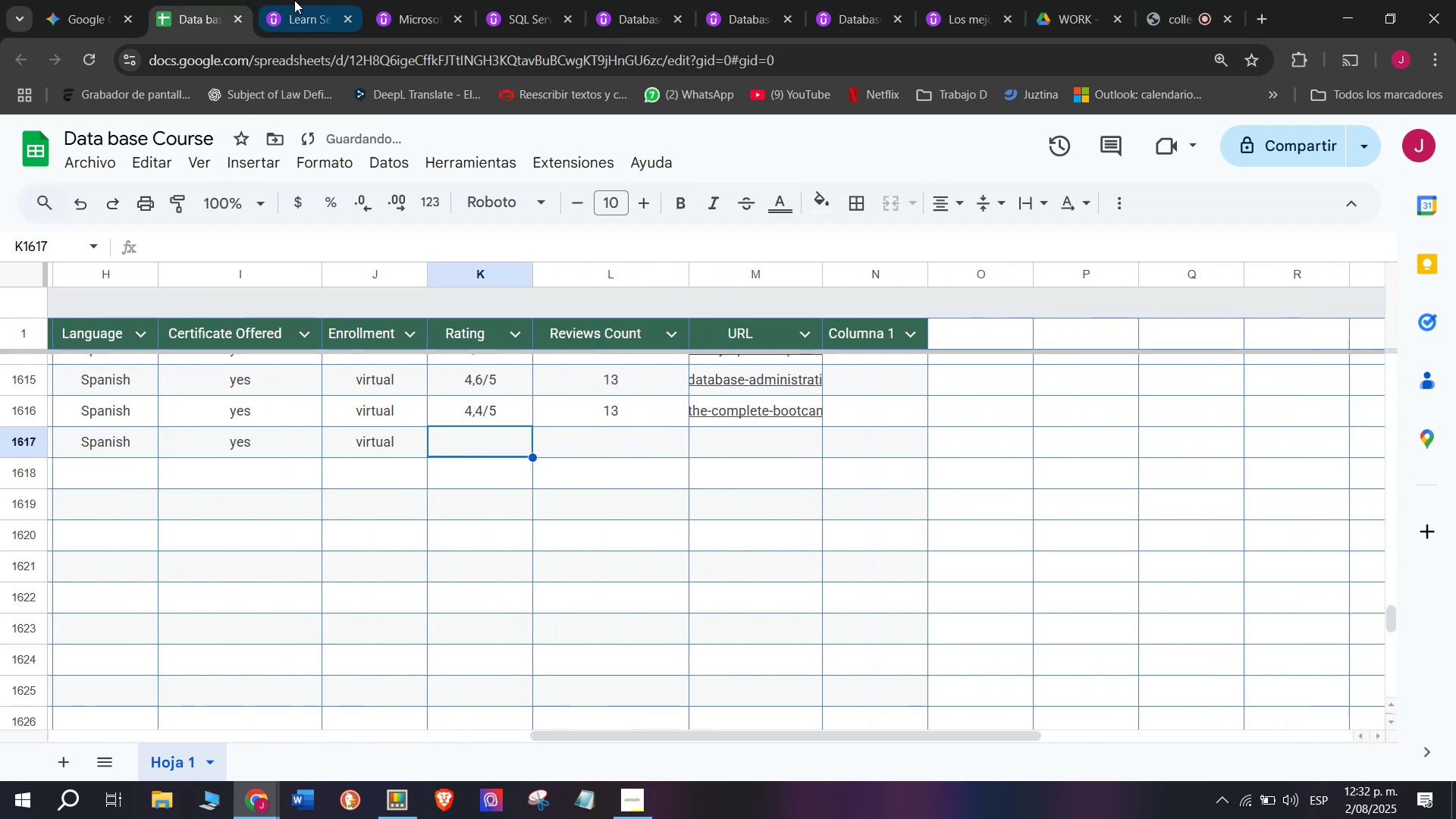 
left_click([311, 0])
 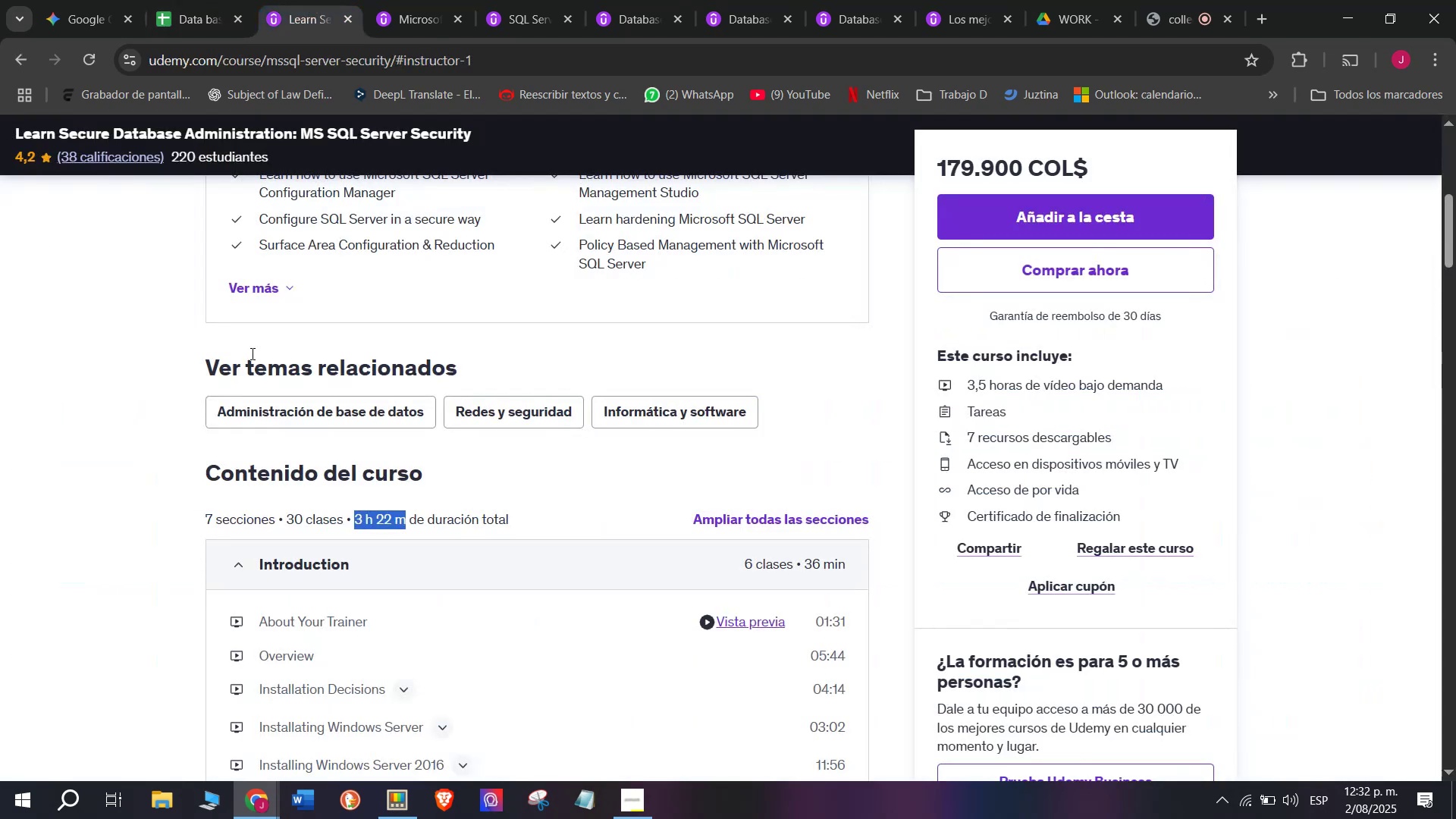 
scroll: coordinate [249, 456], scroll_direction: up, amount: 4.0
 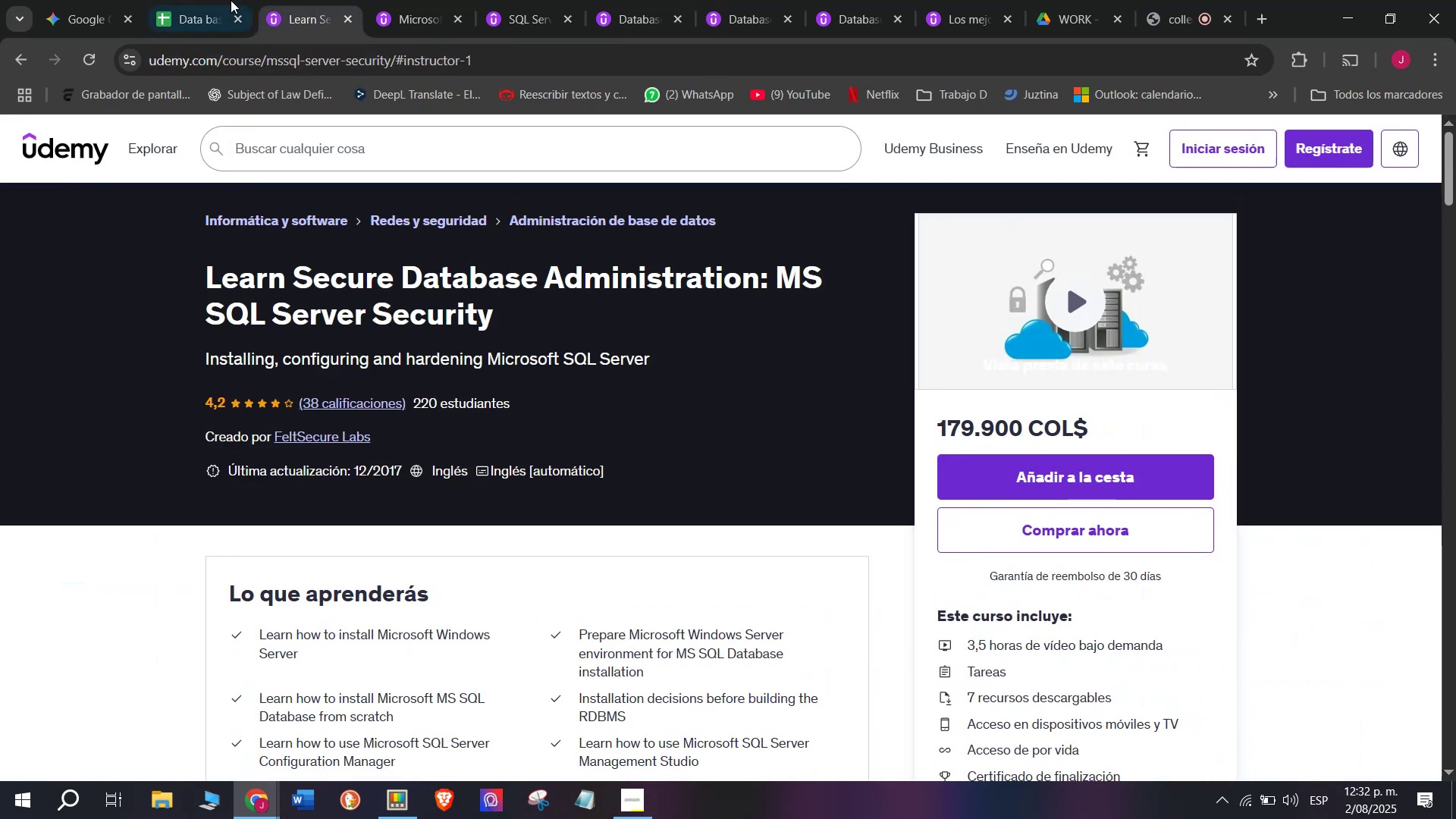 
left_click([221, 0])
 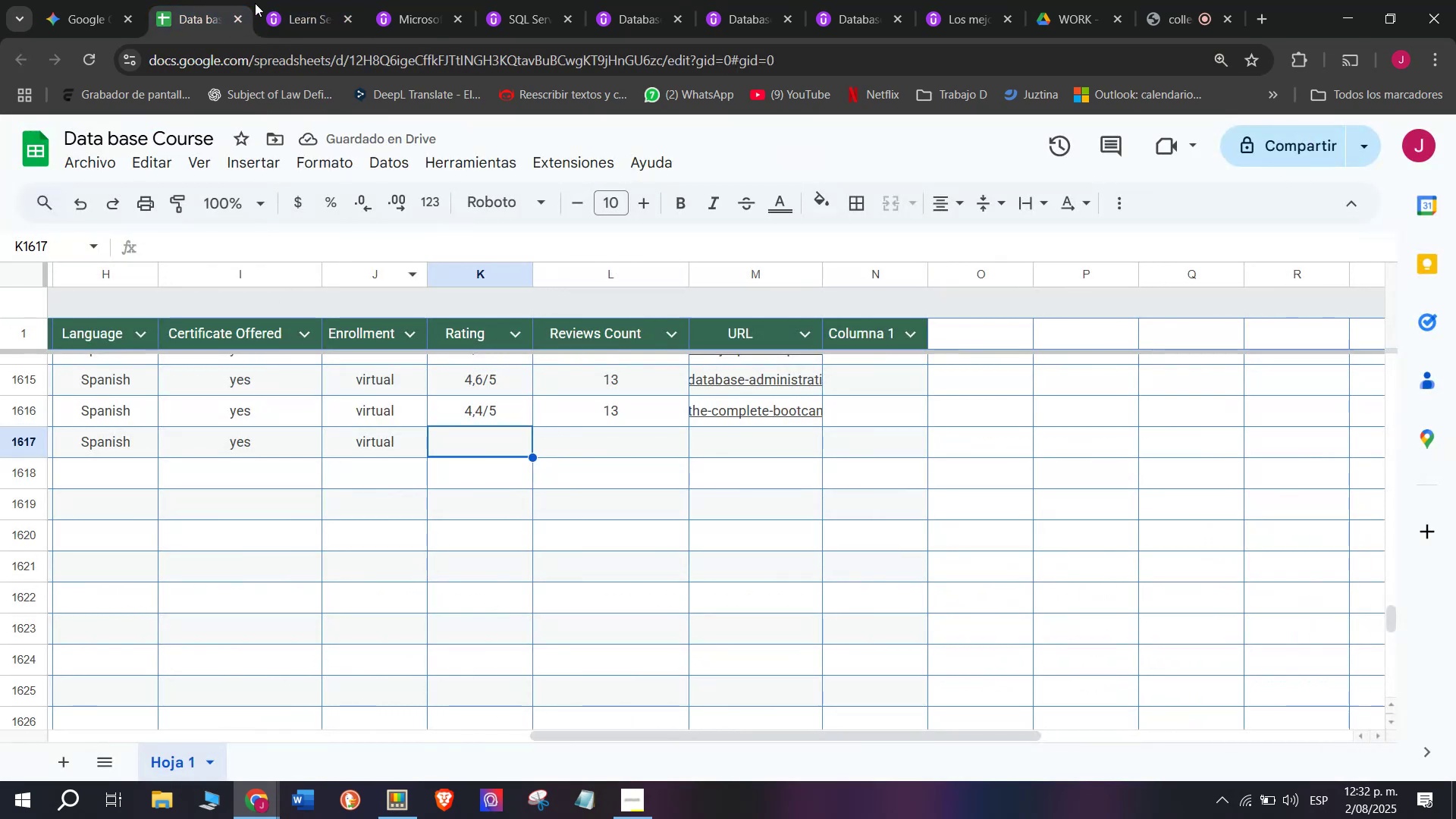 
left_click([273, 0])
 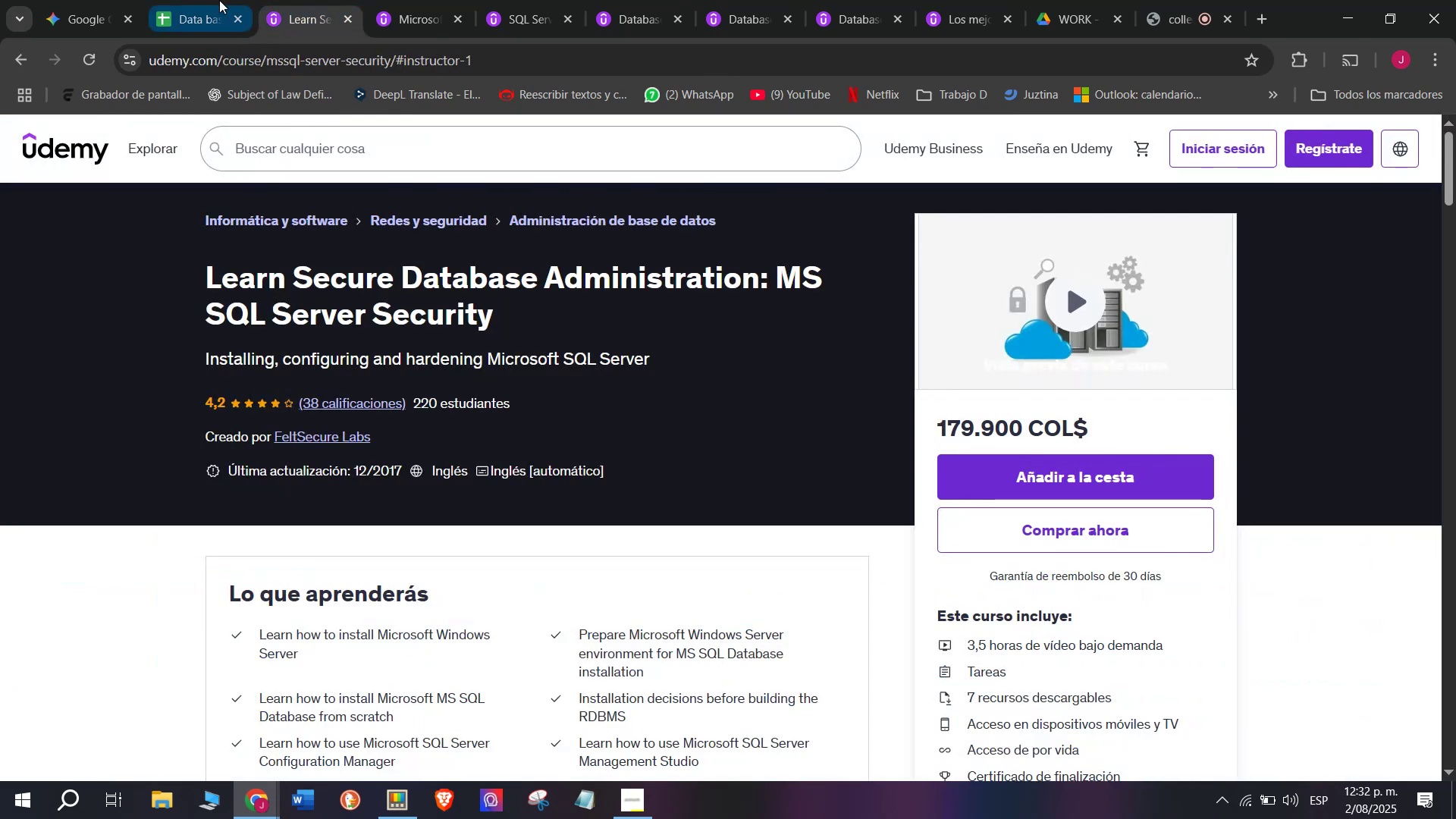 
left_click([219, 0])
 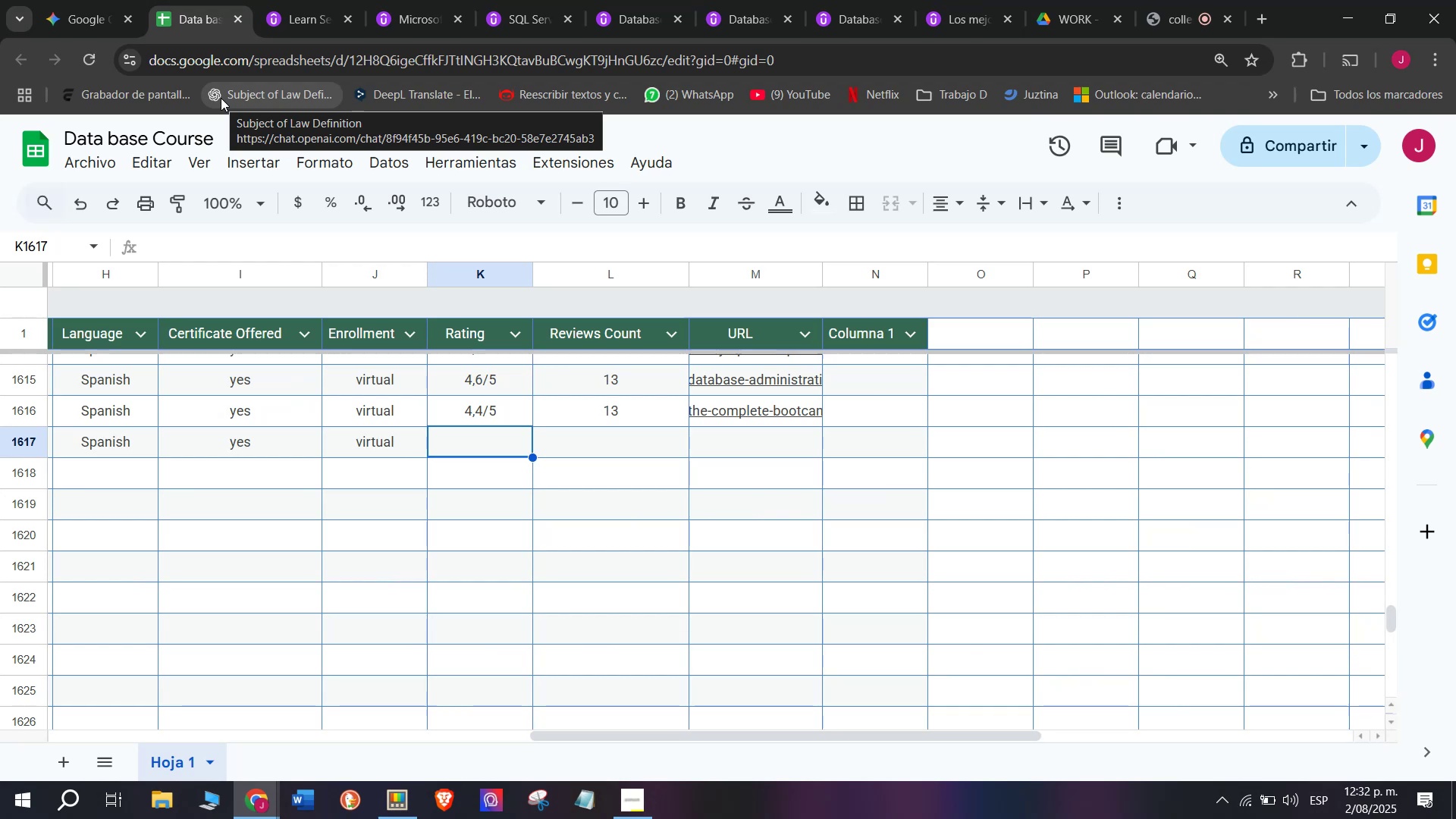 
wait(16.59)
 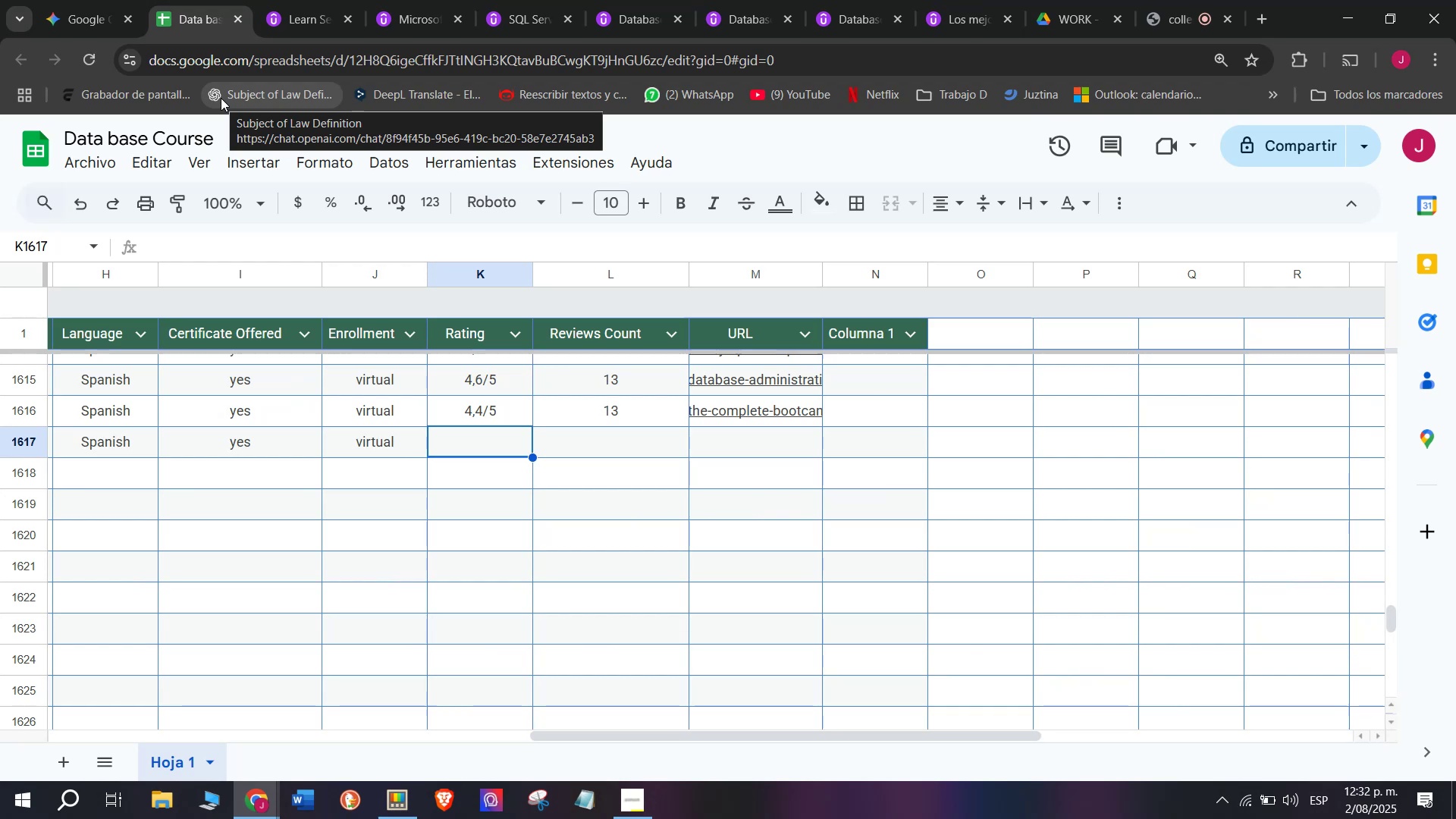 
left_click([307, 0])
 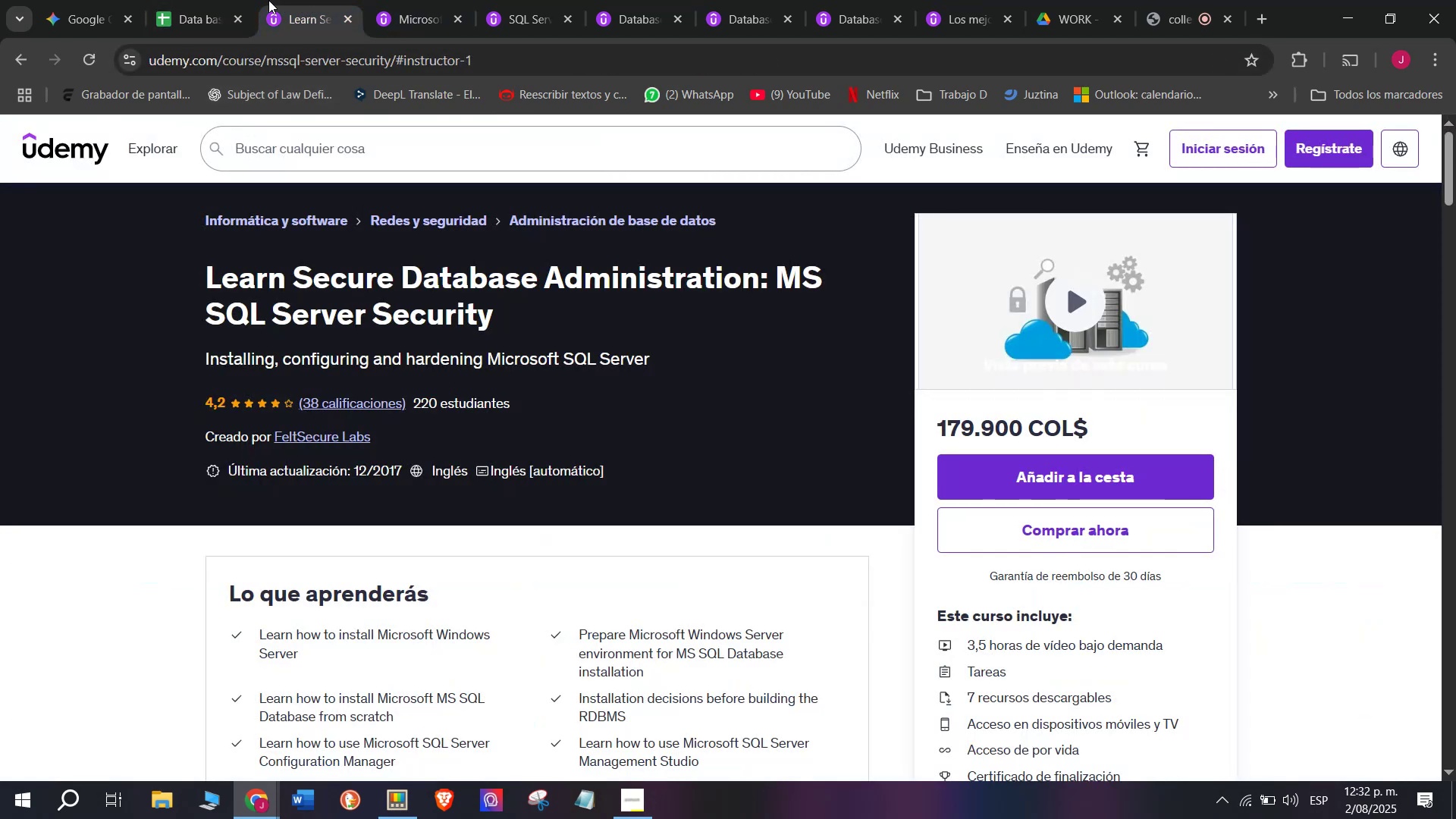 
left_click([209, 0])
 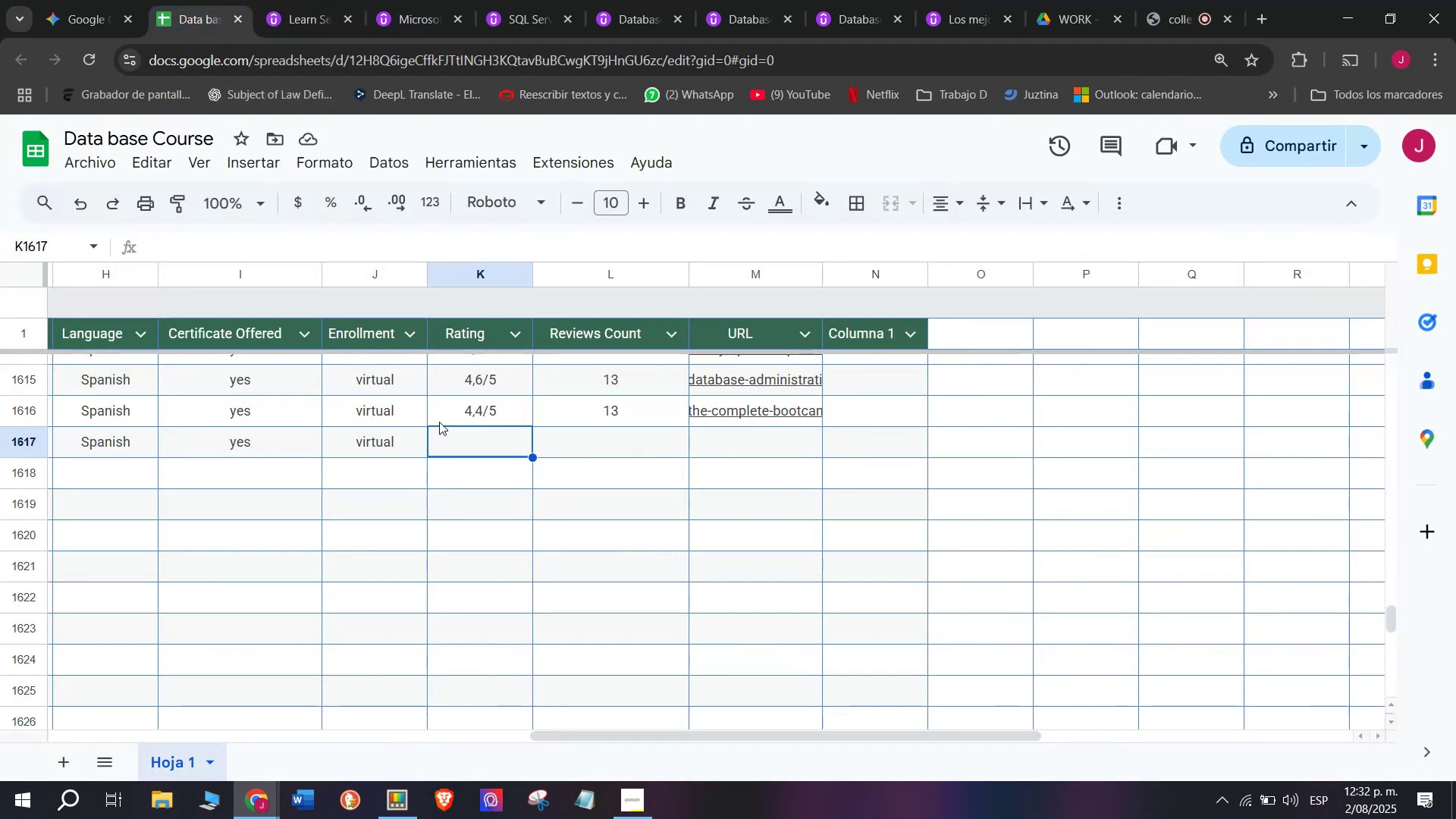 
left_click([457, 400])
 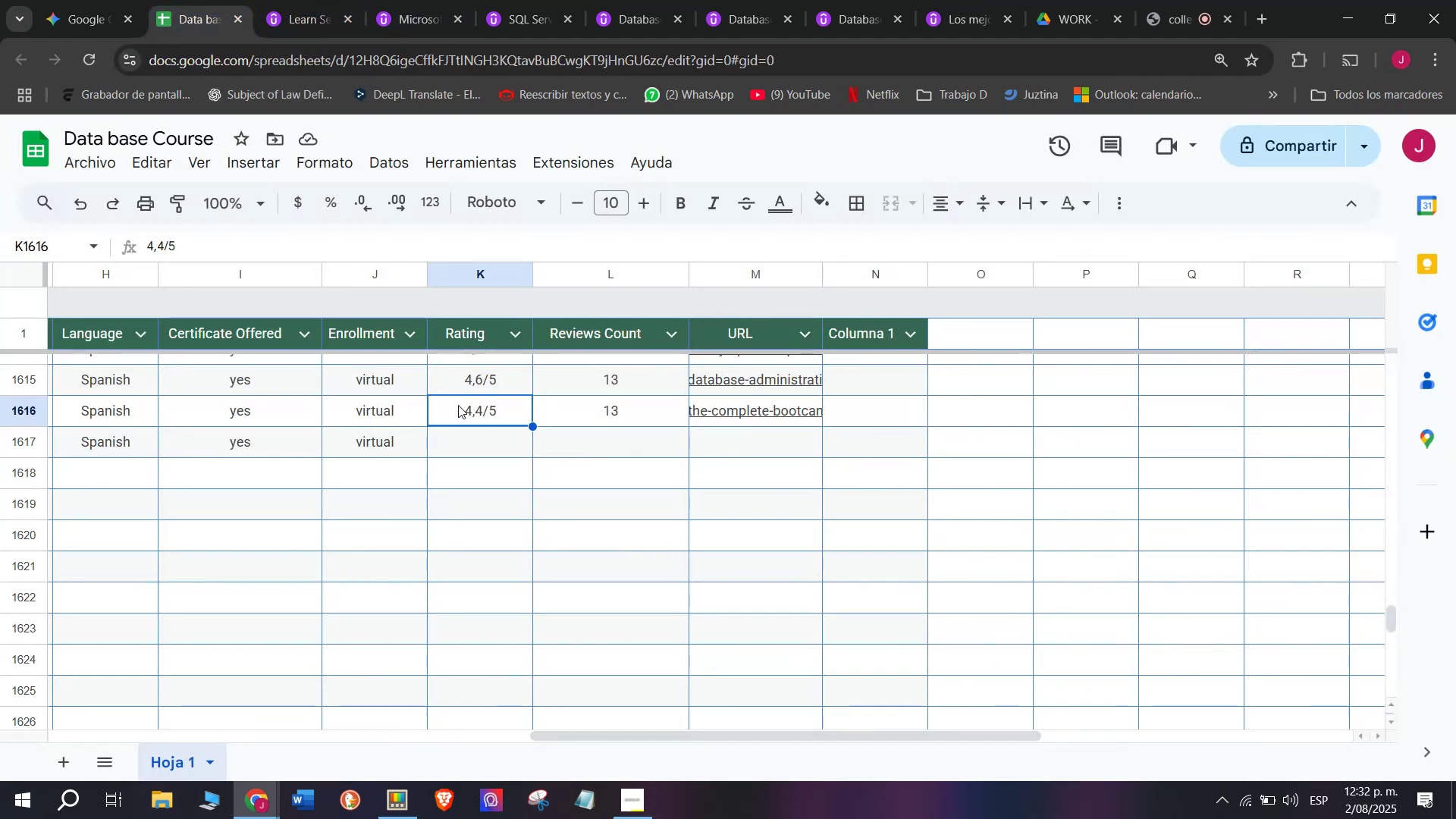 
key(Control+ControlLeft)
 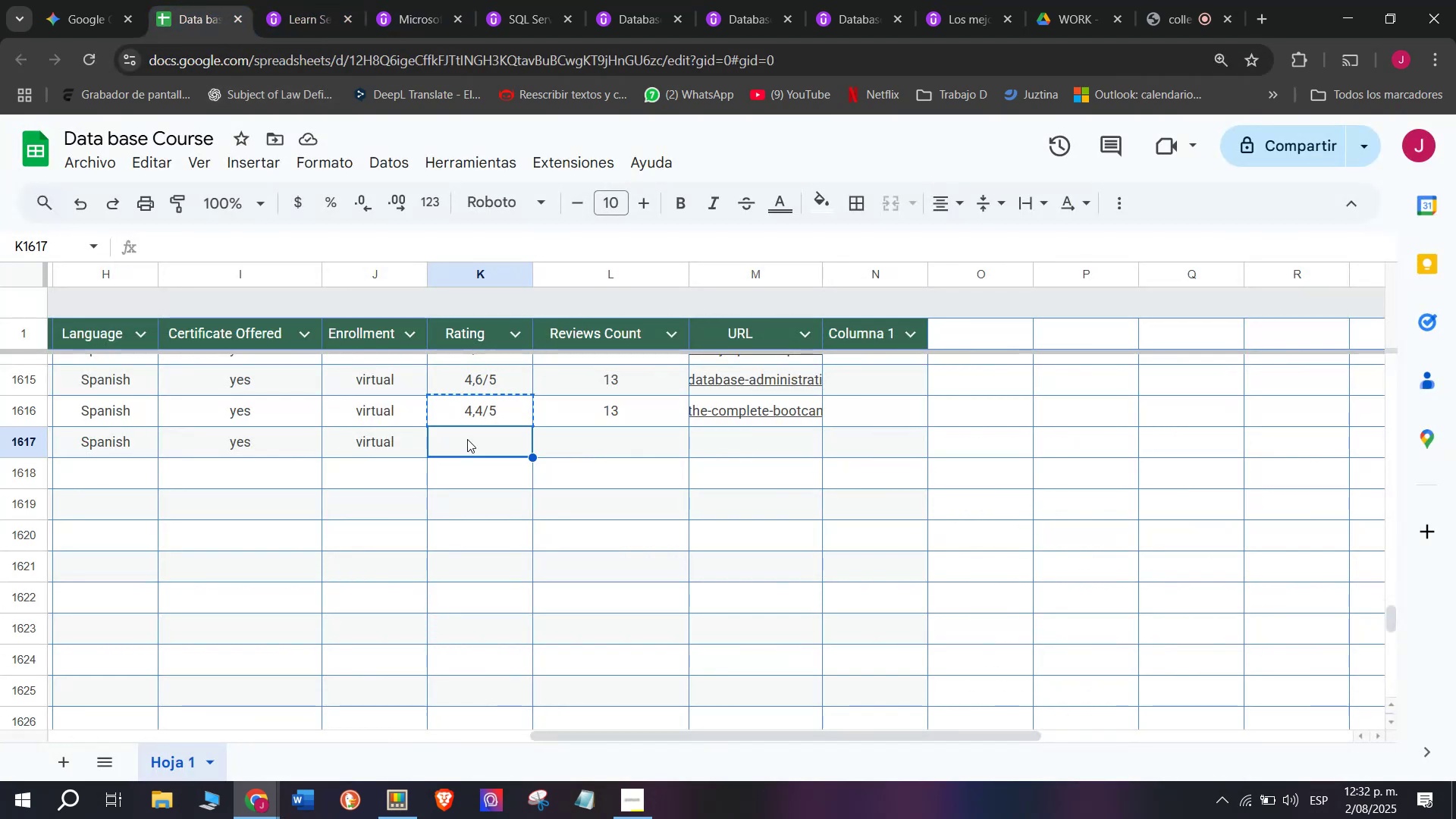 
key(Break)
 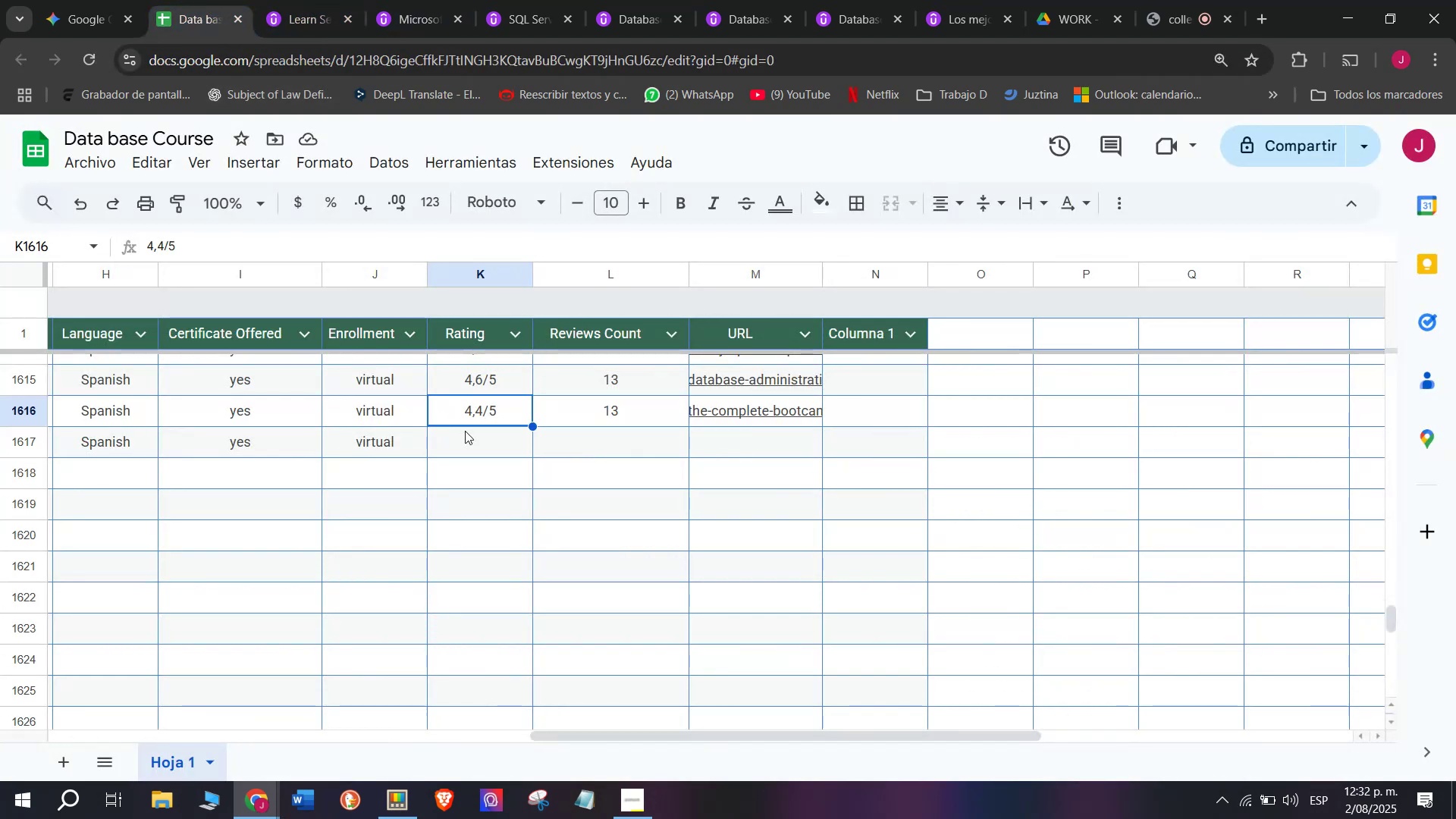 
key(Control+C)
 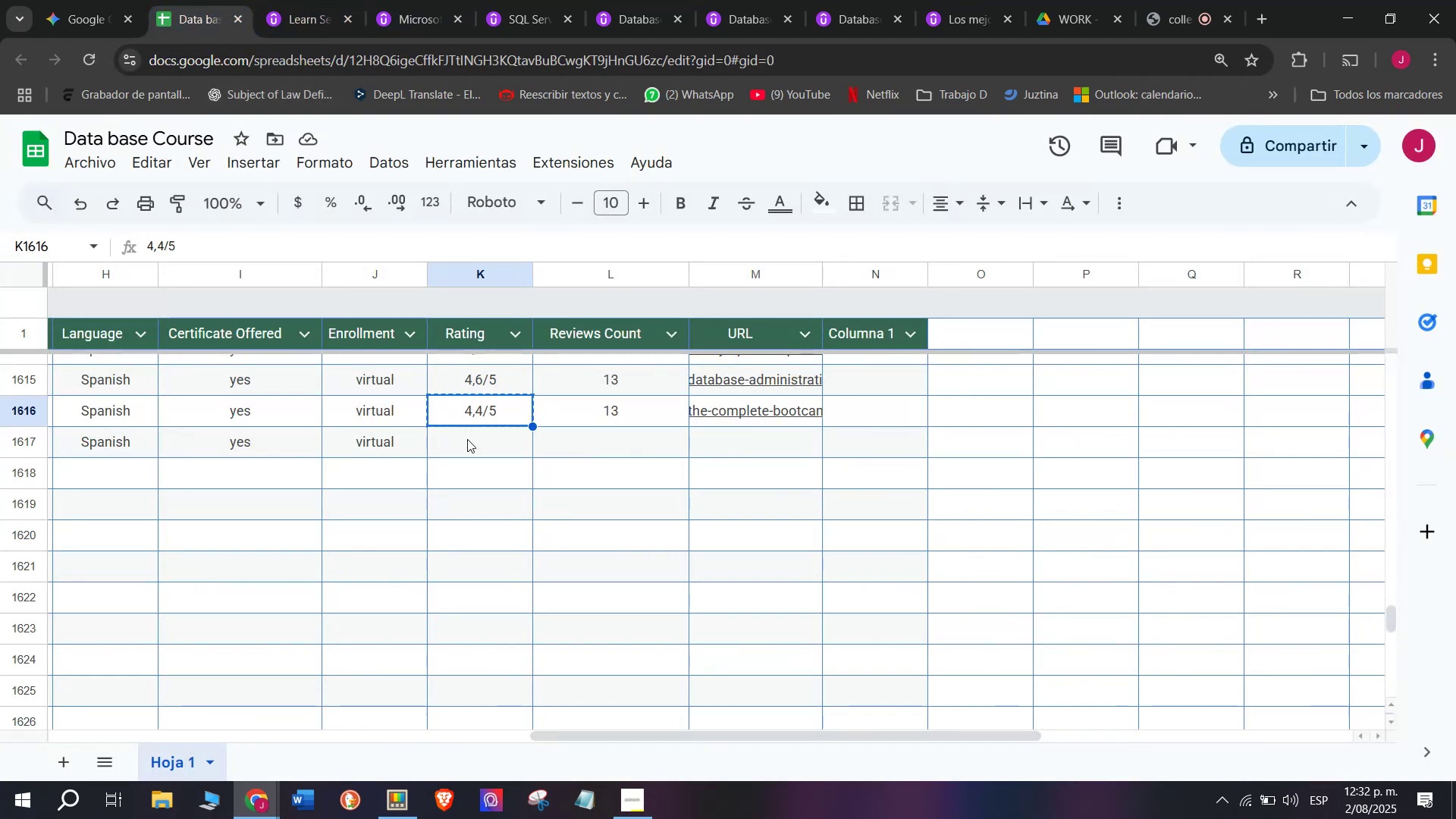 
double_click([467, 439])
 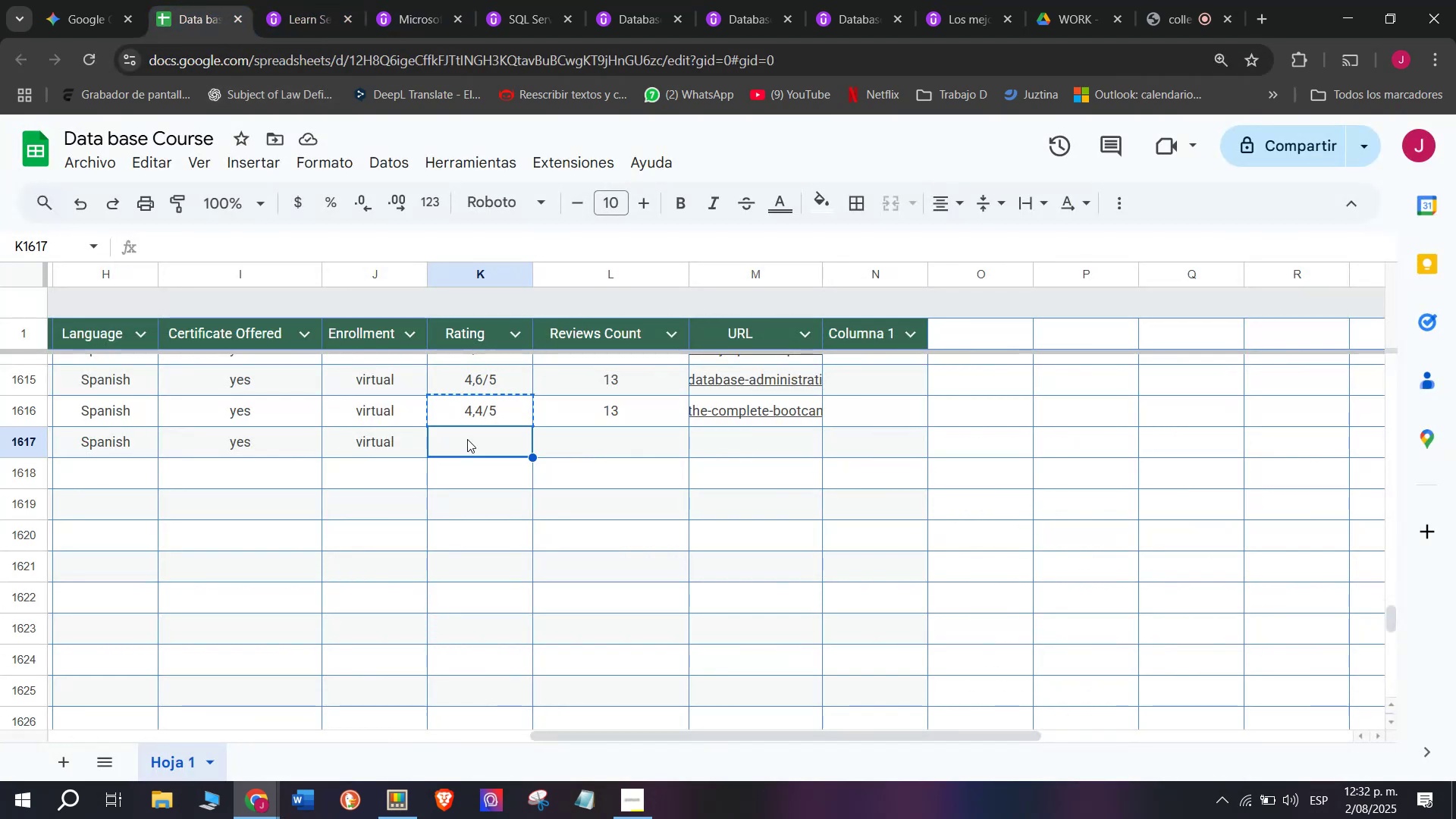 
key(Control+ControlLeft)
 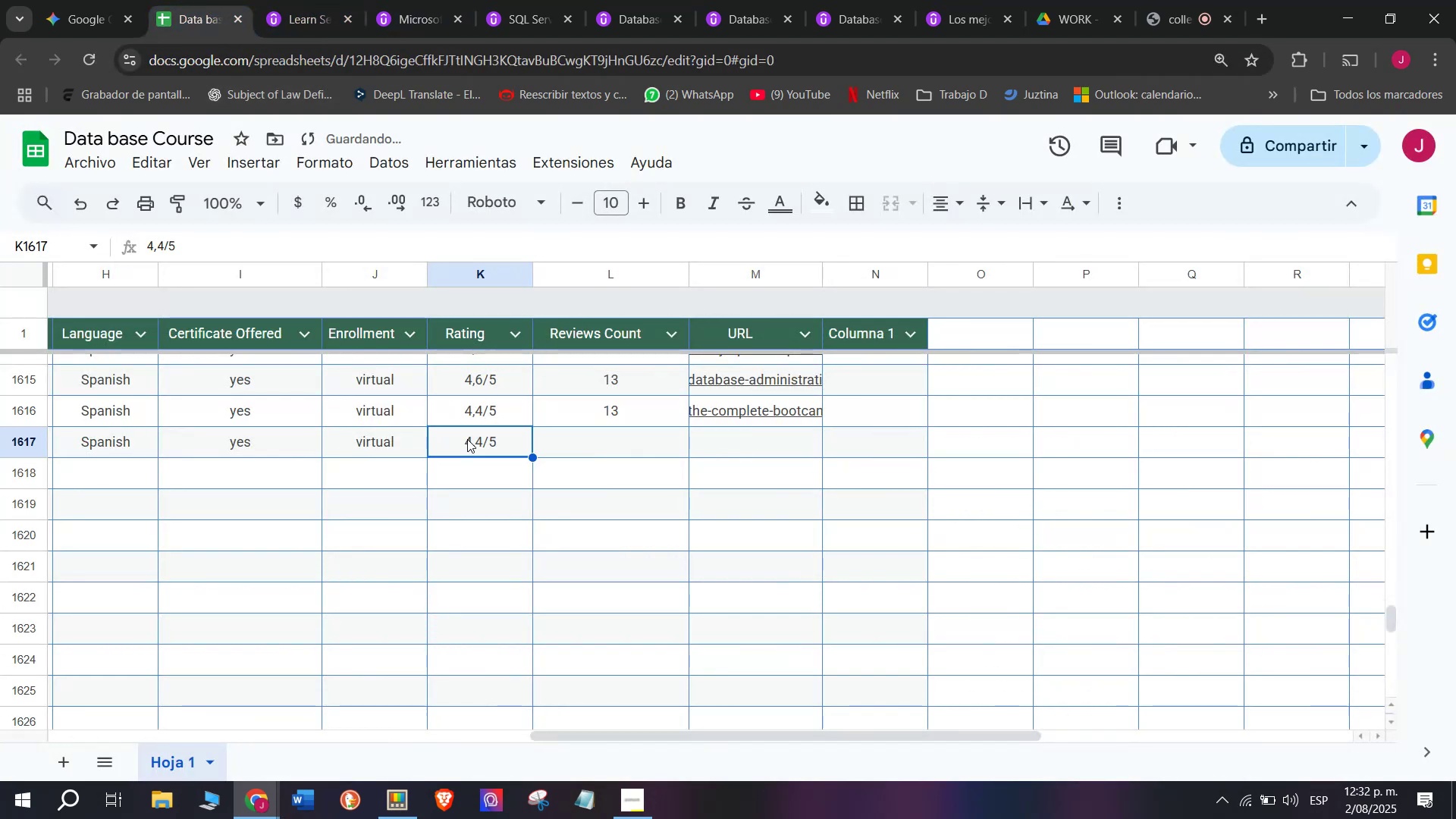 
key(Z)
 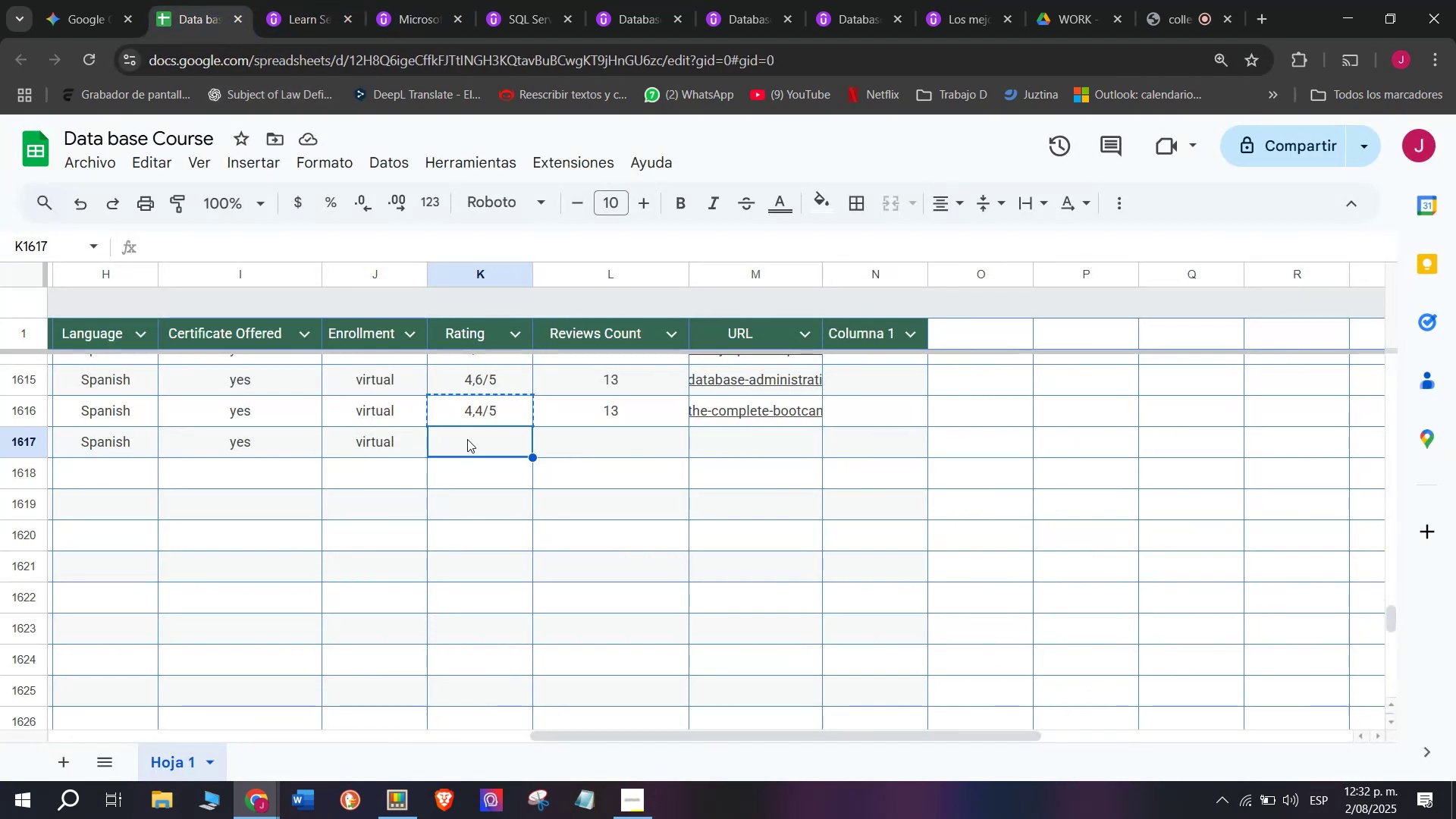 
key(Control+V)
 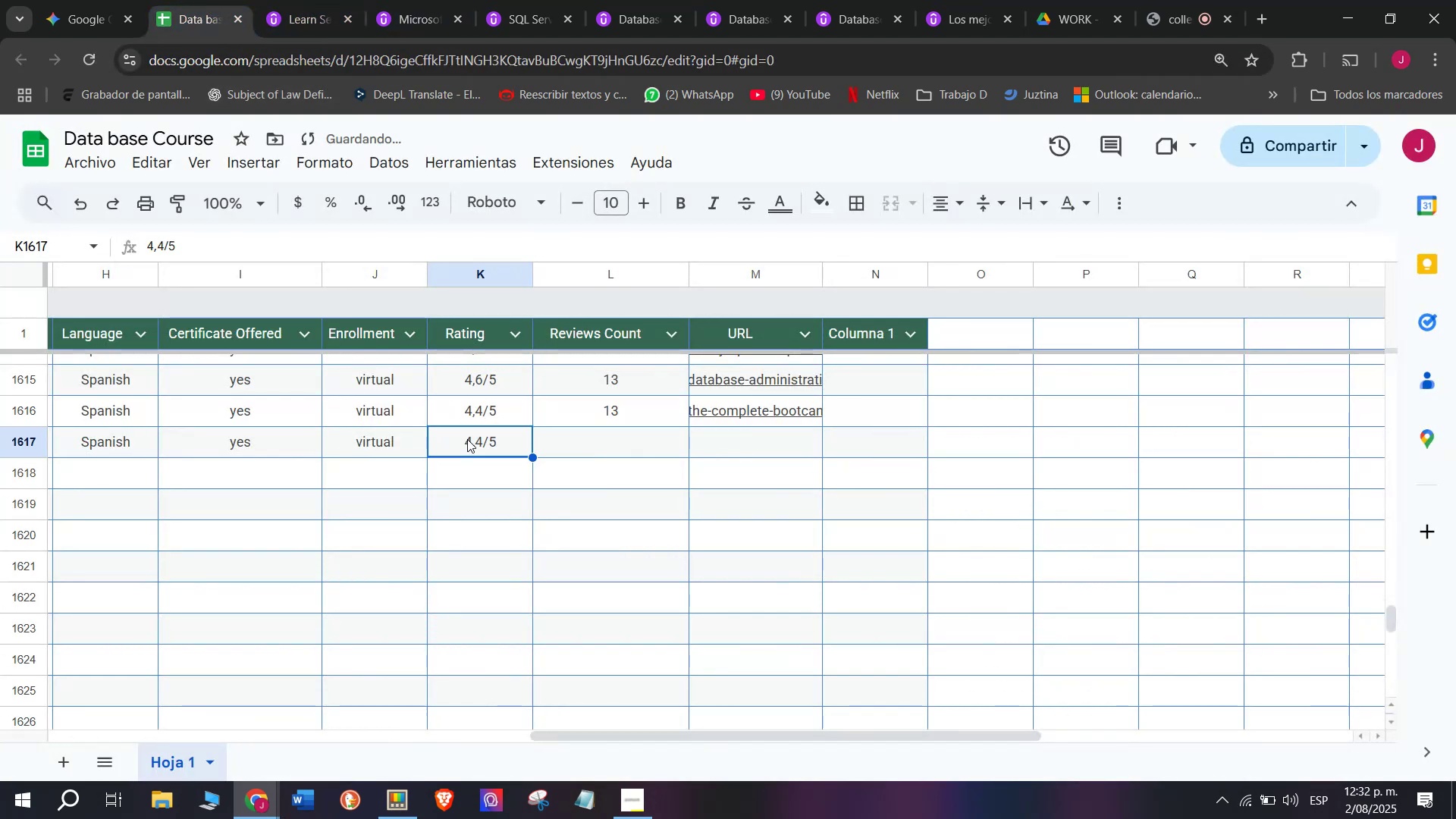 
double_click([467, 439])
 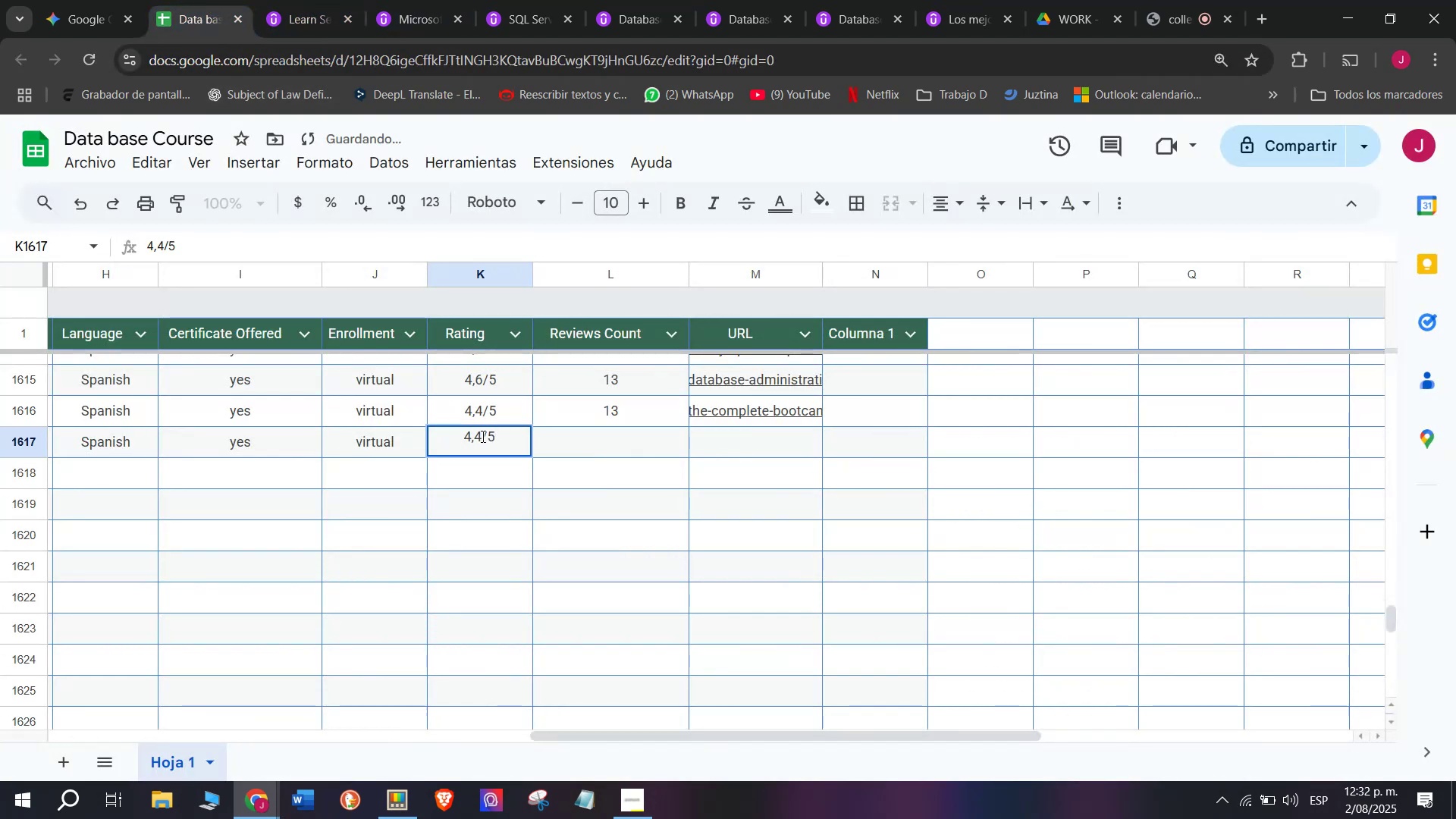 
left_click([482, 436])
 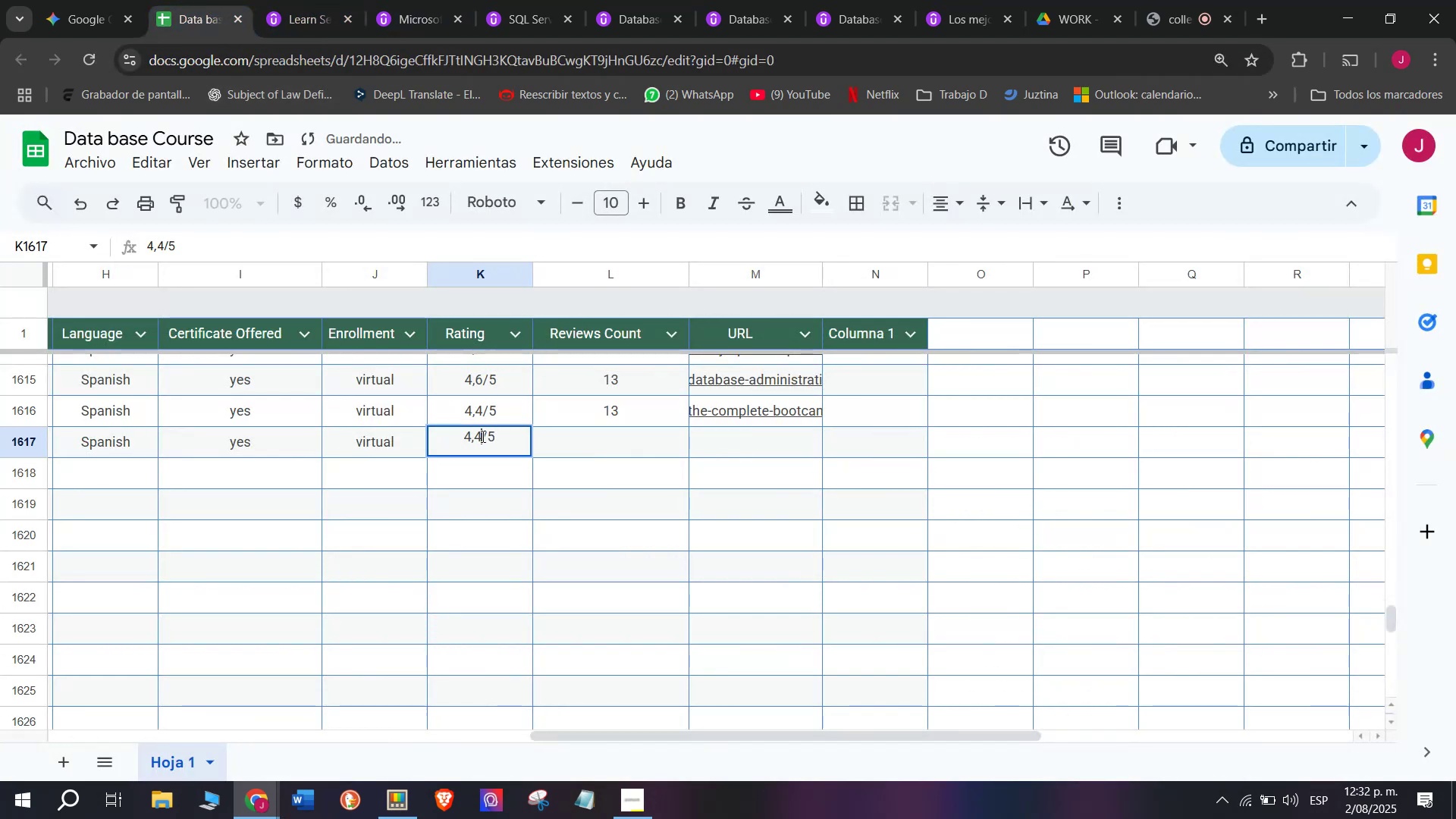 
key(Backspace)
type(q2)
 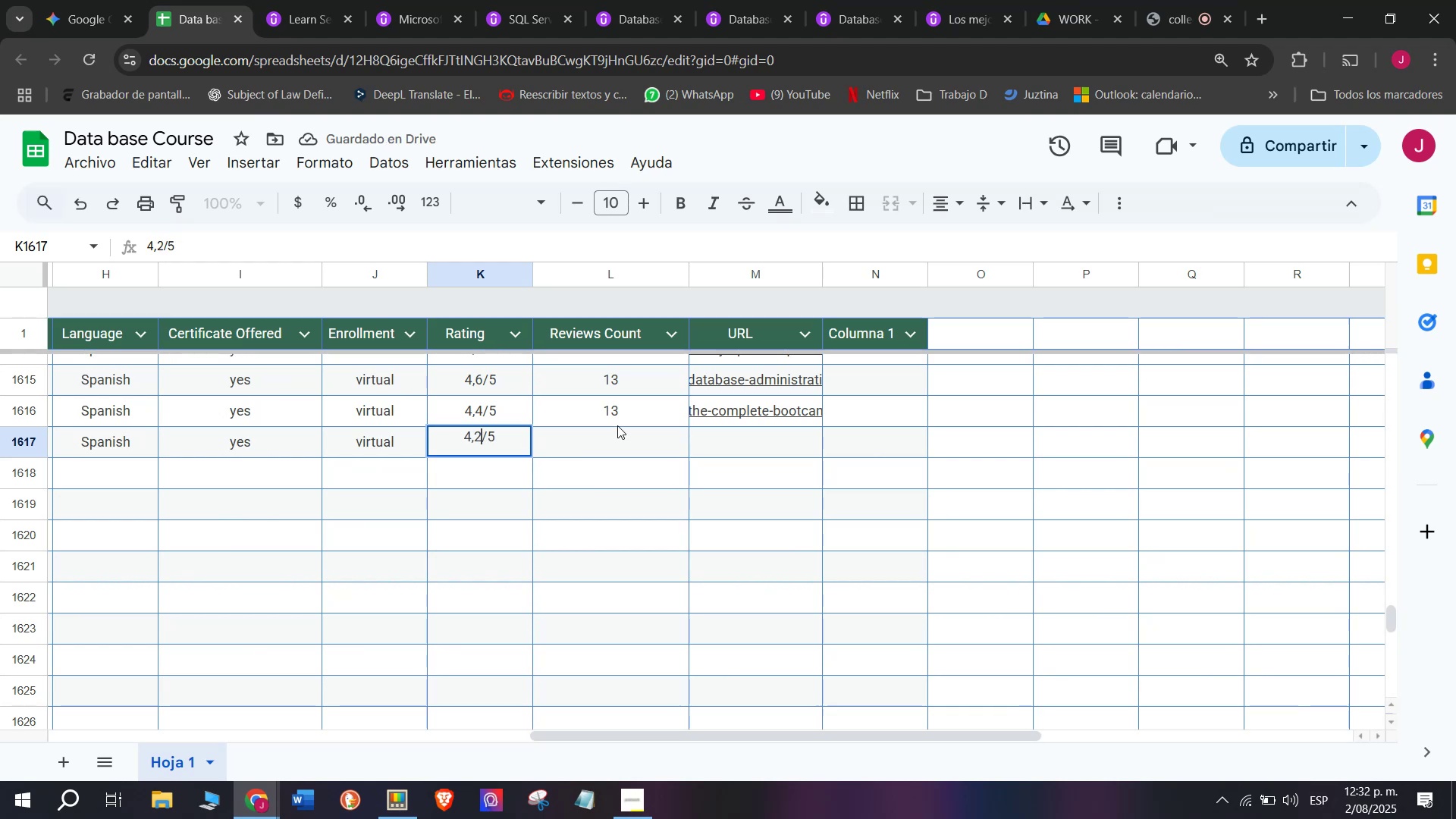 
left_click([619, 424])
 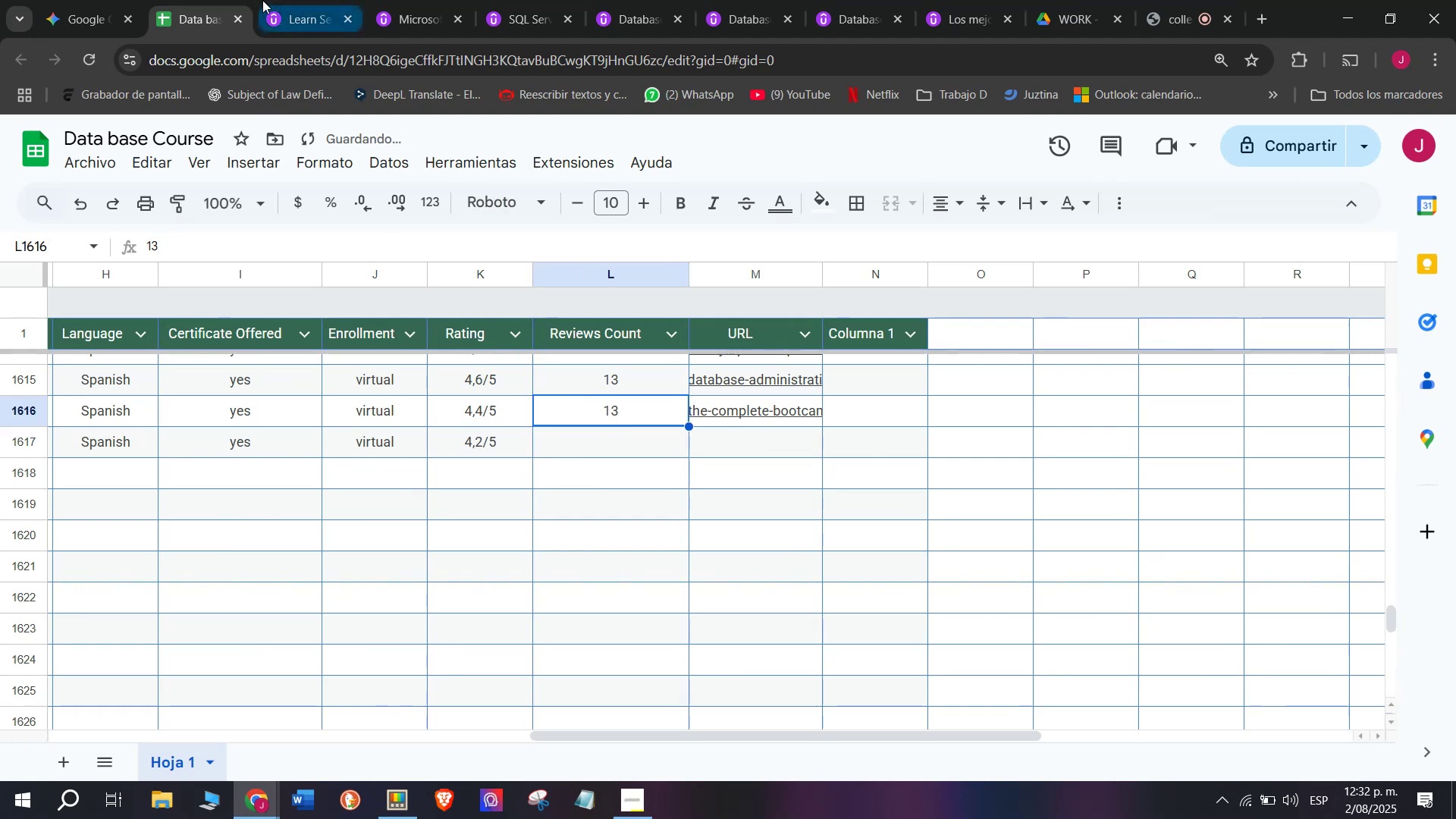 
left_click([314, 0])
 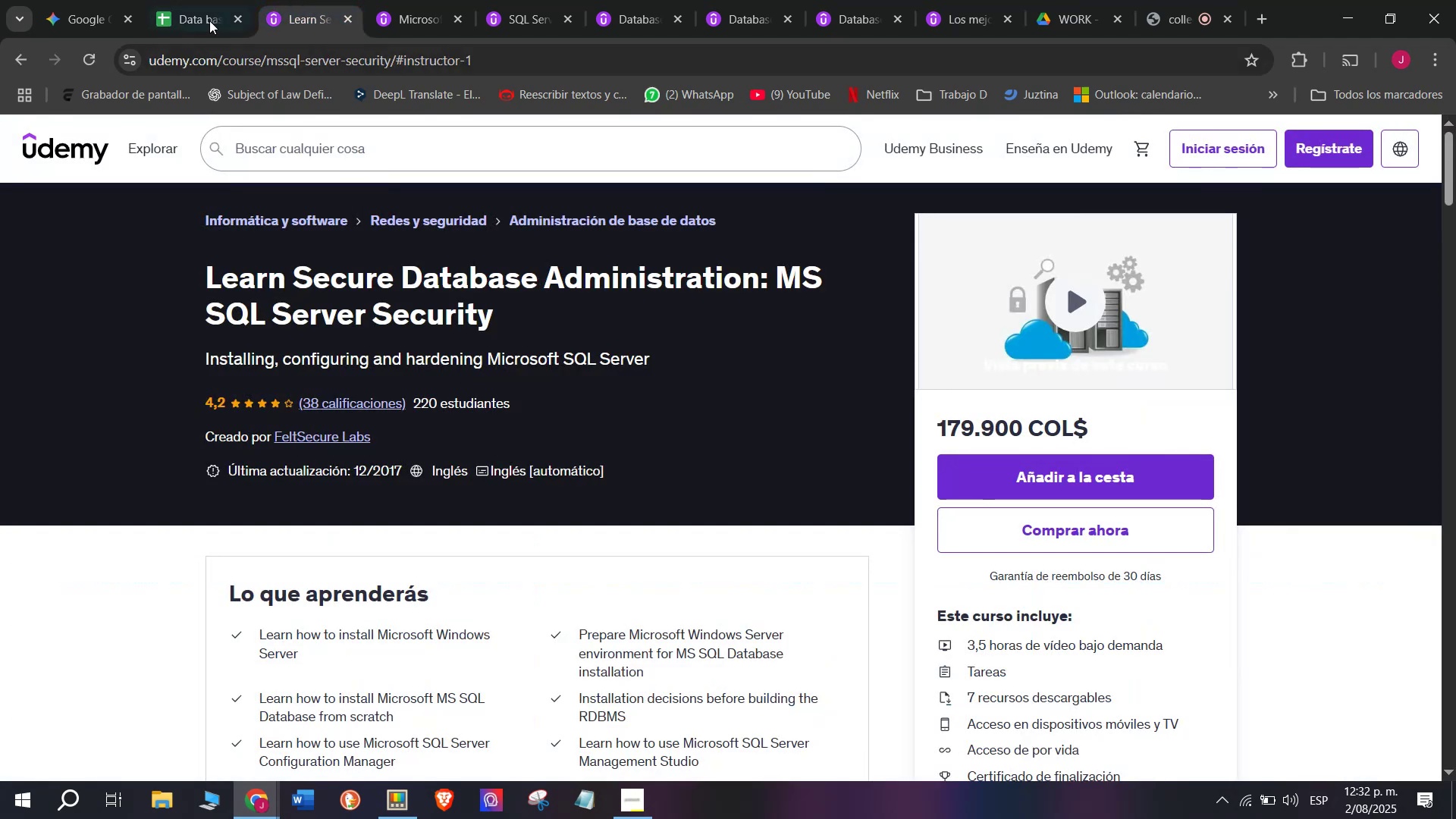 
left_click([194, 0])
 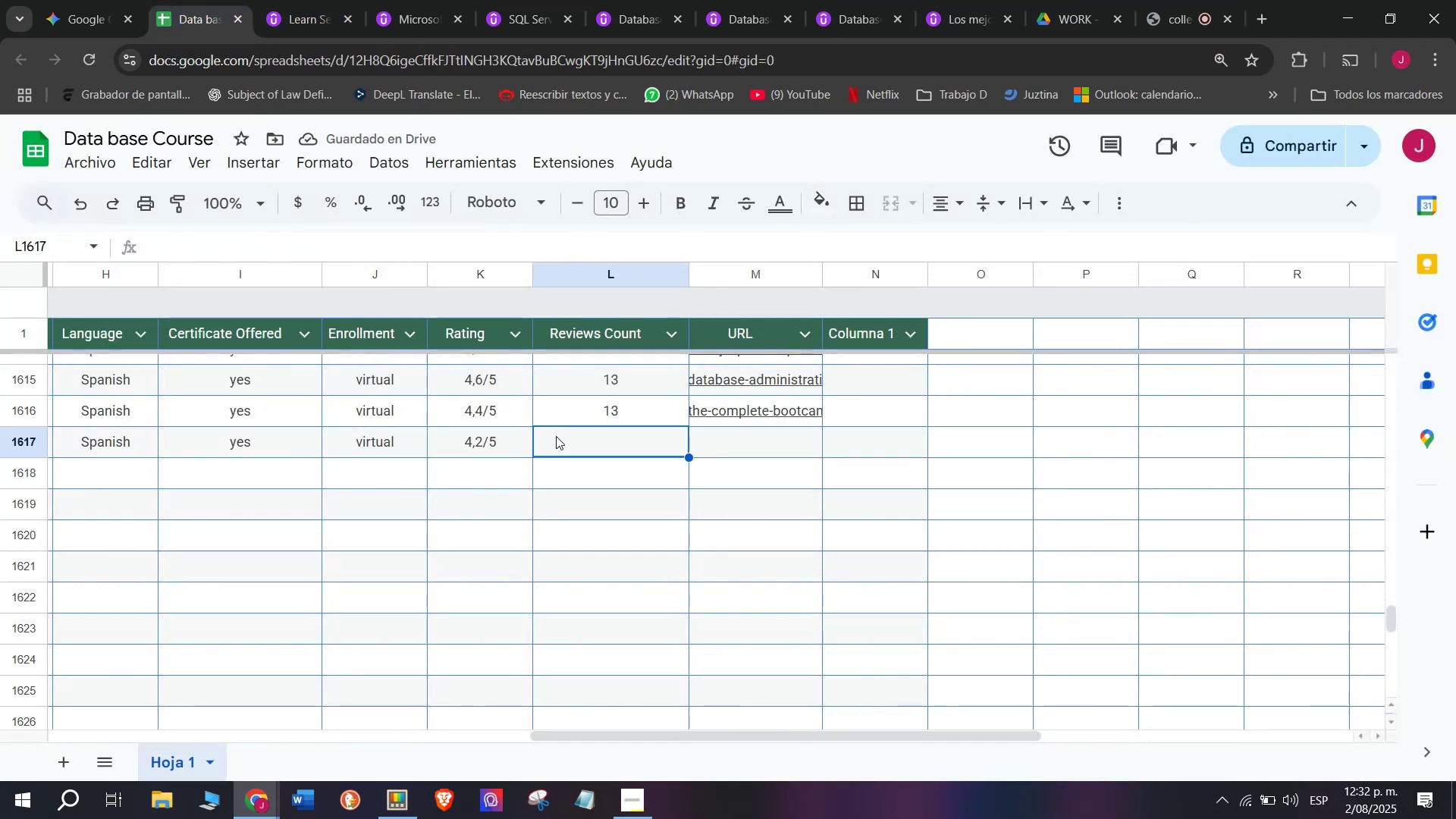 
type(38)
 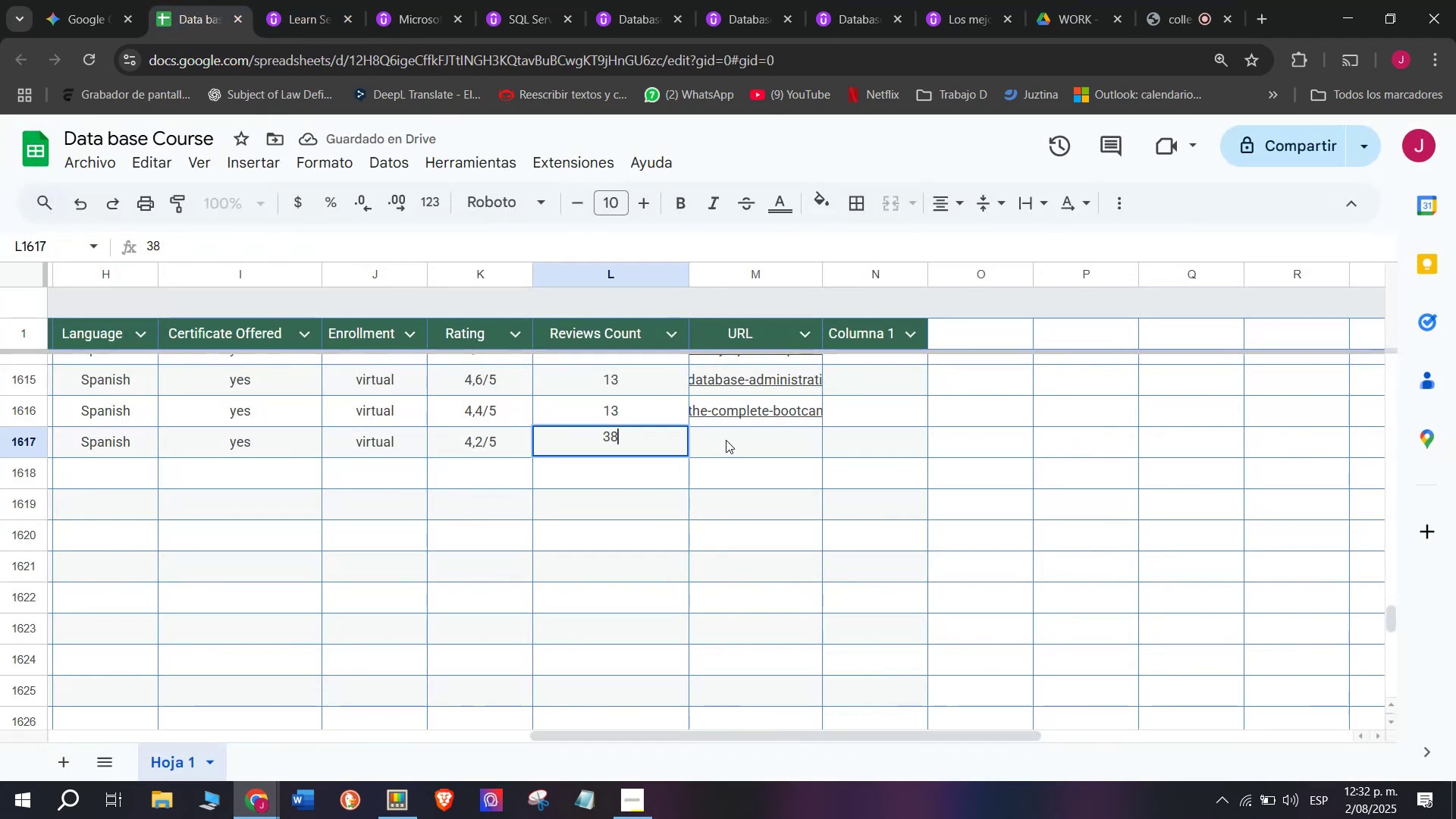 
left_click([726, 438])
 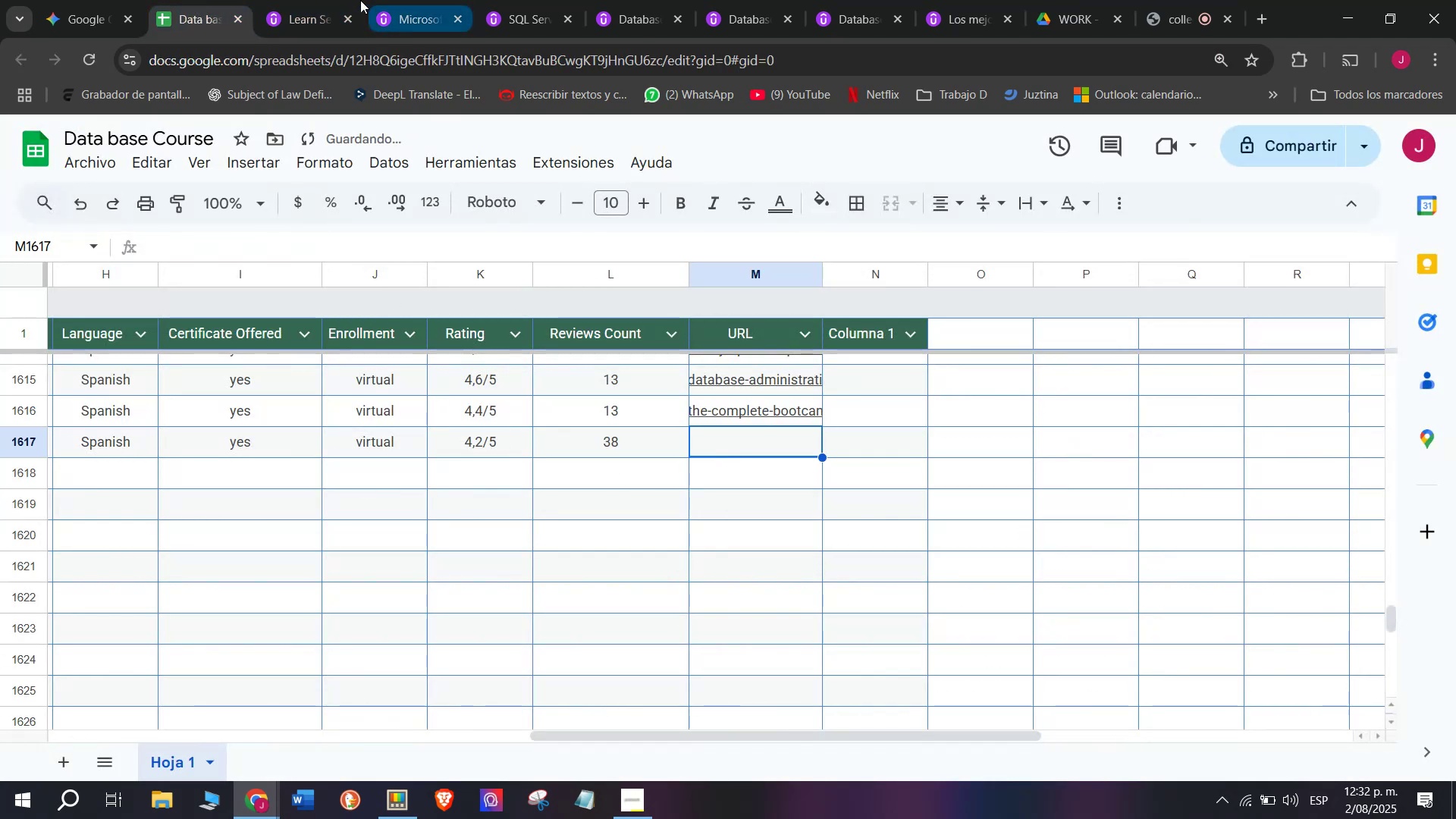 
left_click([304, 0])
 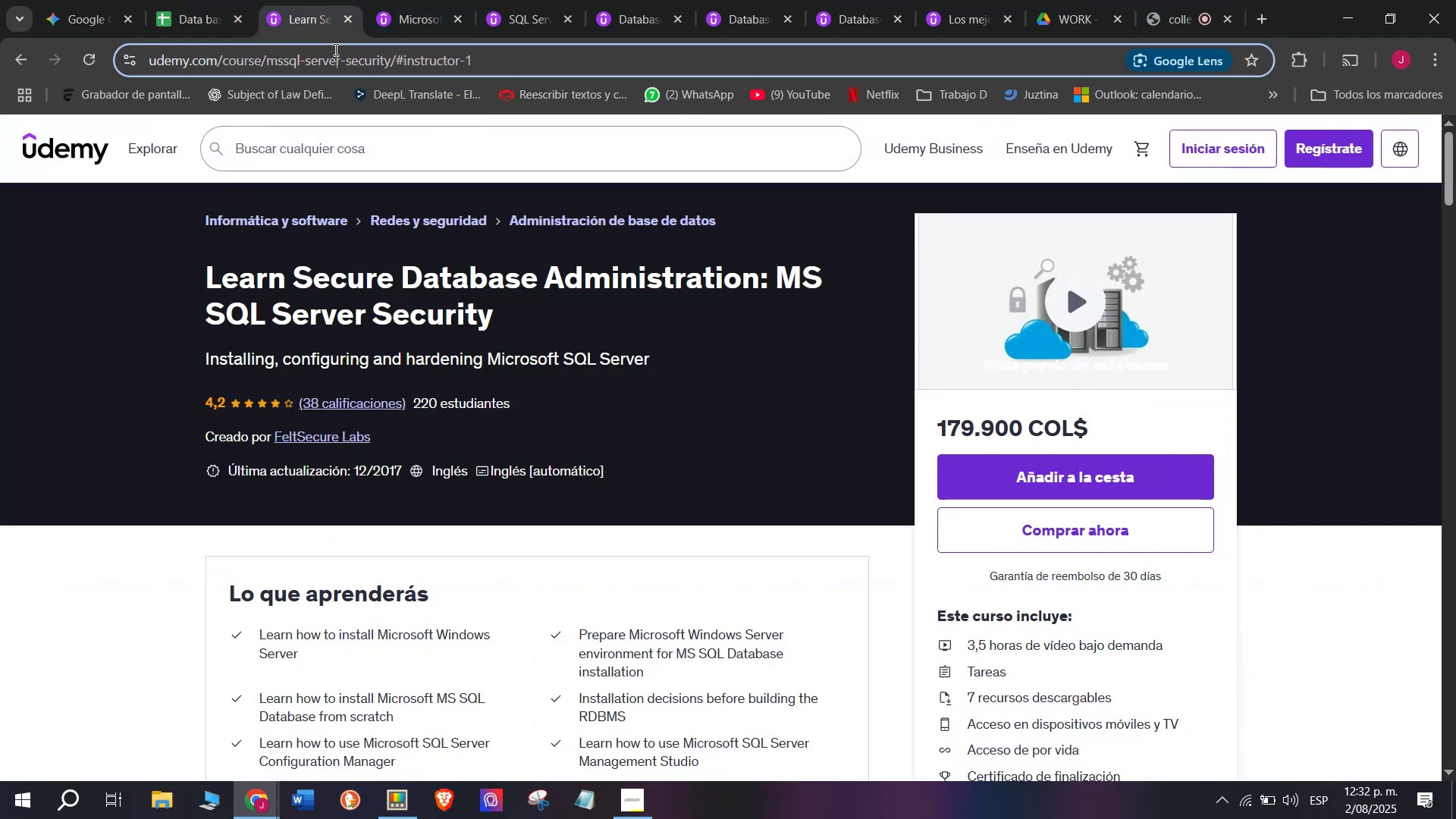 
double_click([334, 49])
 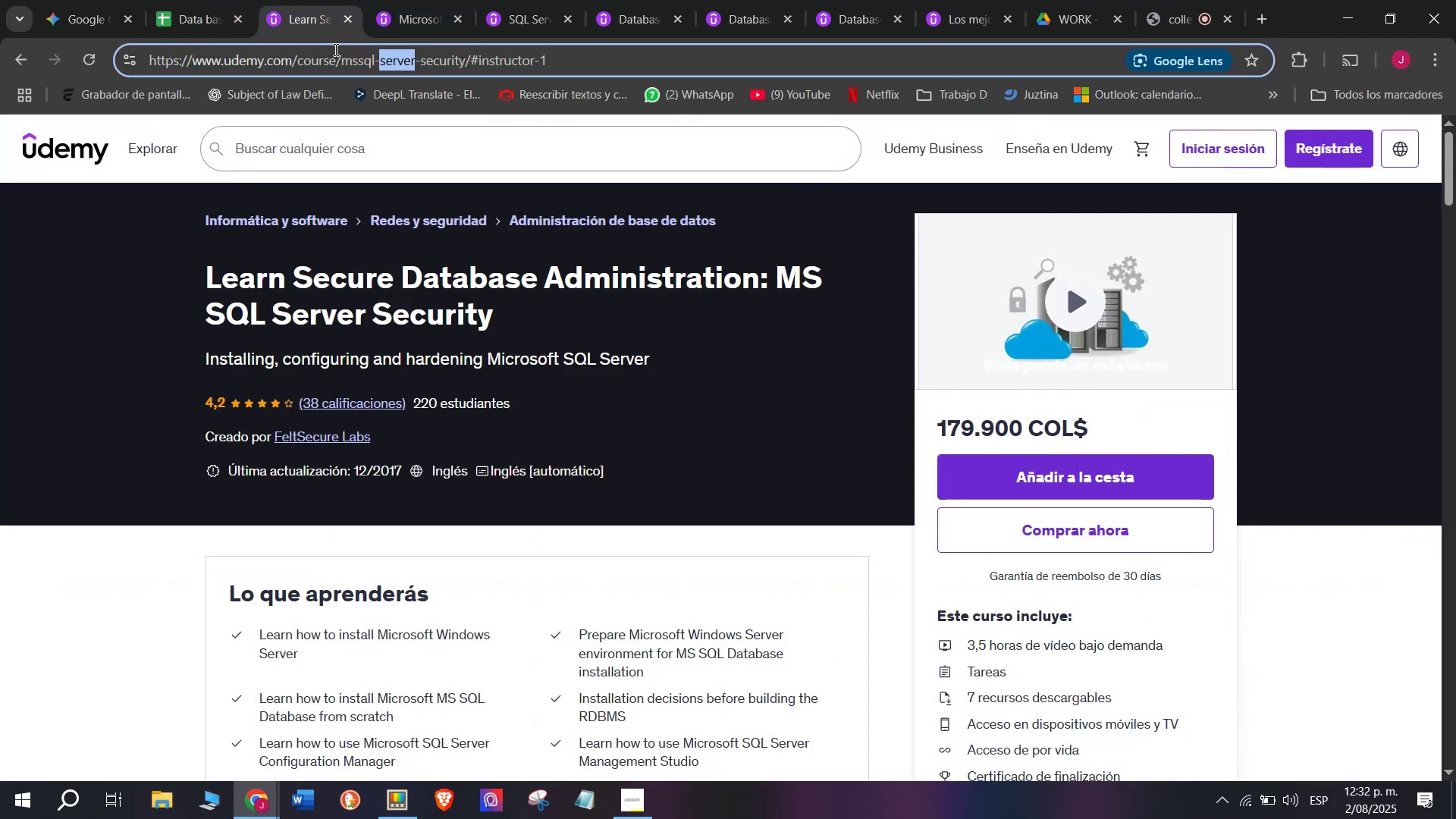 
triple_click([334, 49])
 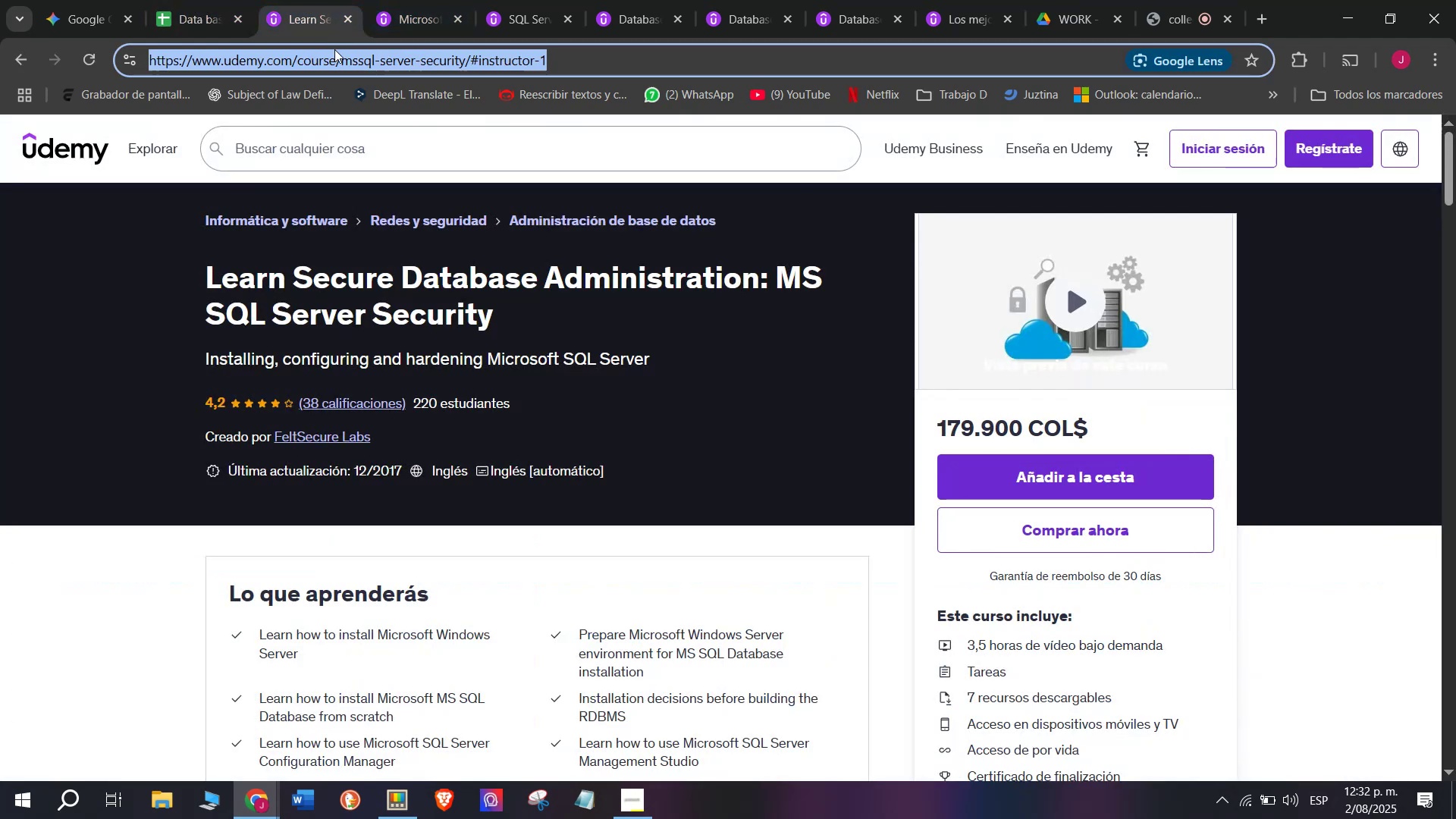 
key(Break)
 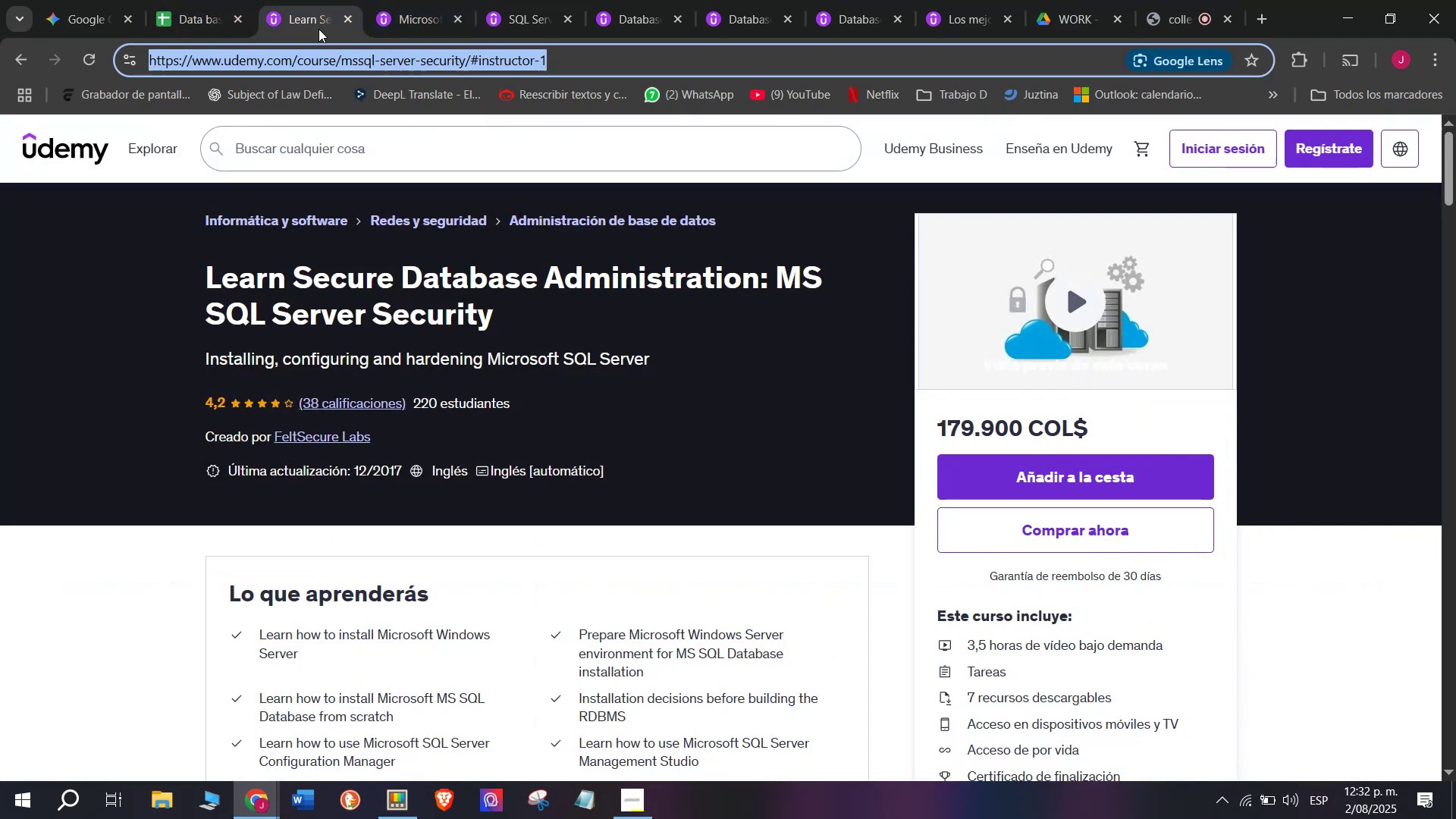 
key(Control+ControlLeft)
 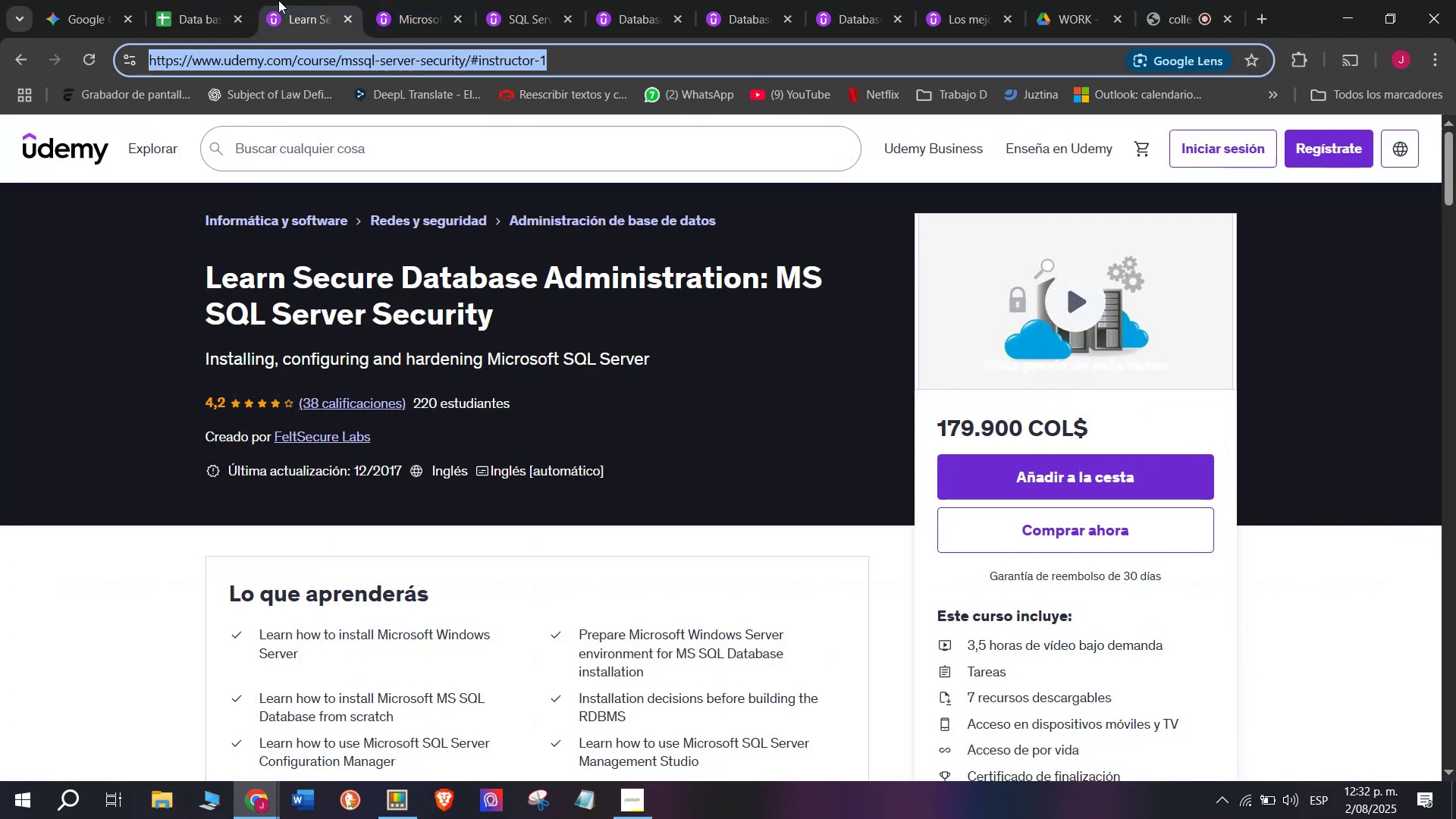 
key(Control+C)
 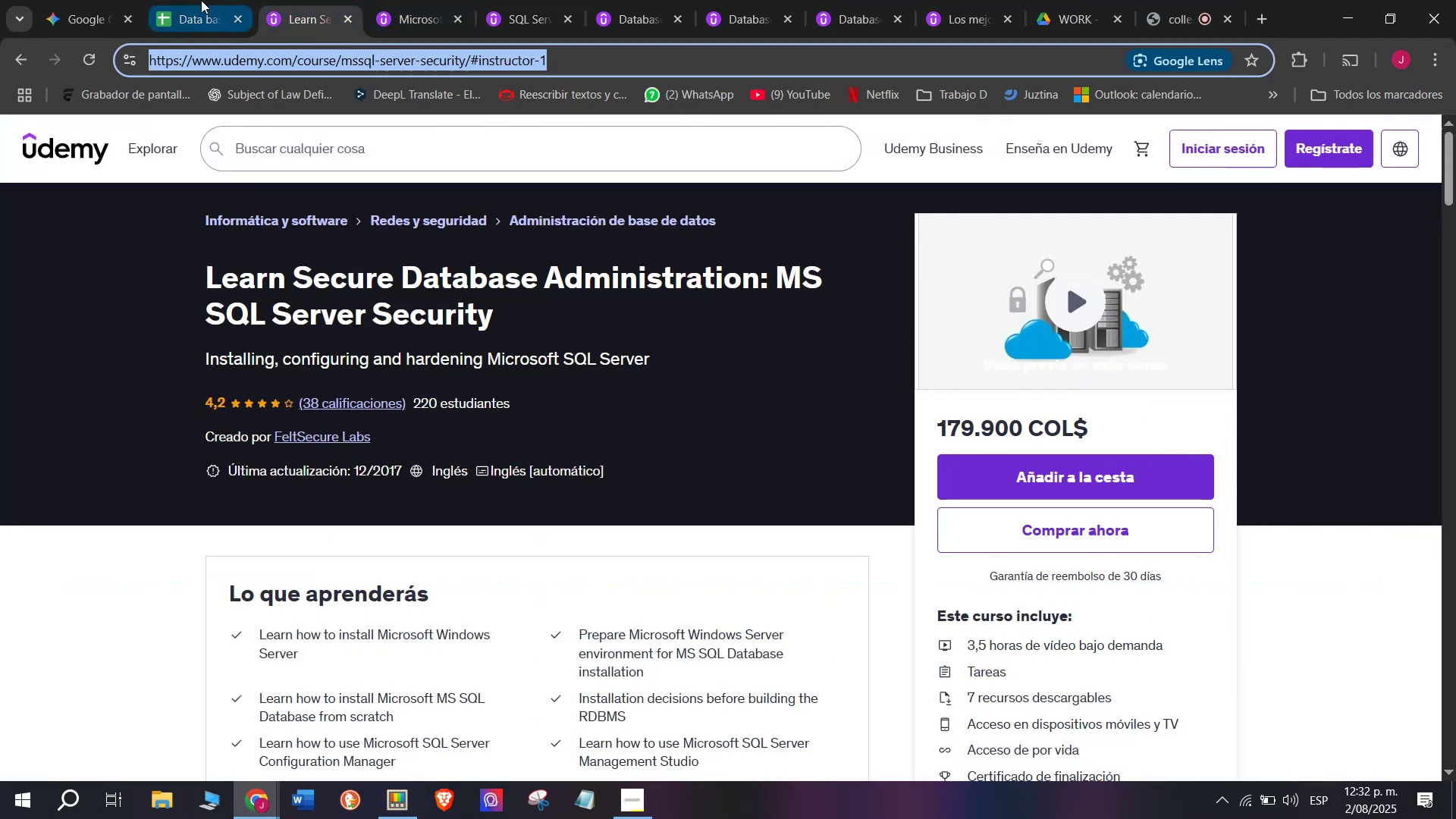 
left_click([198, 0])
 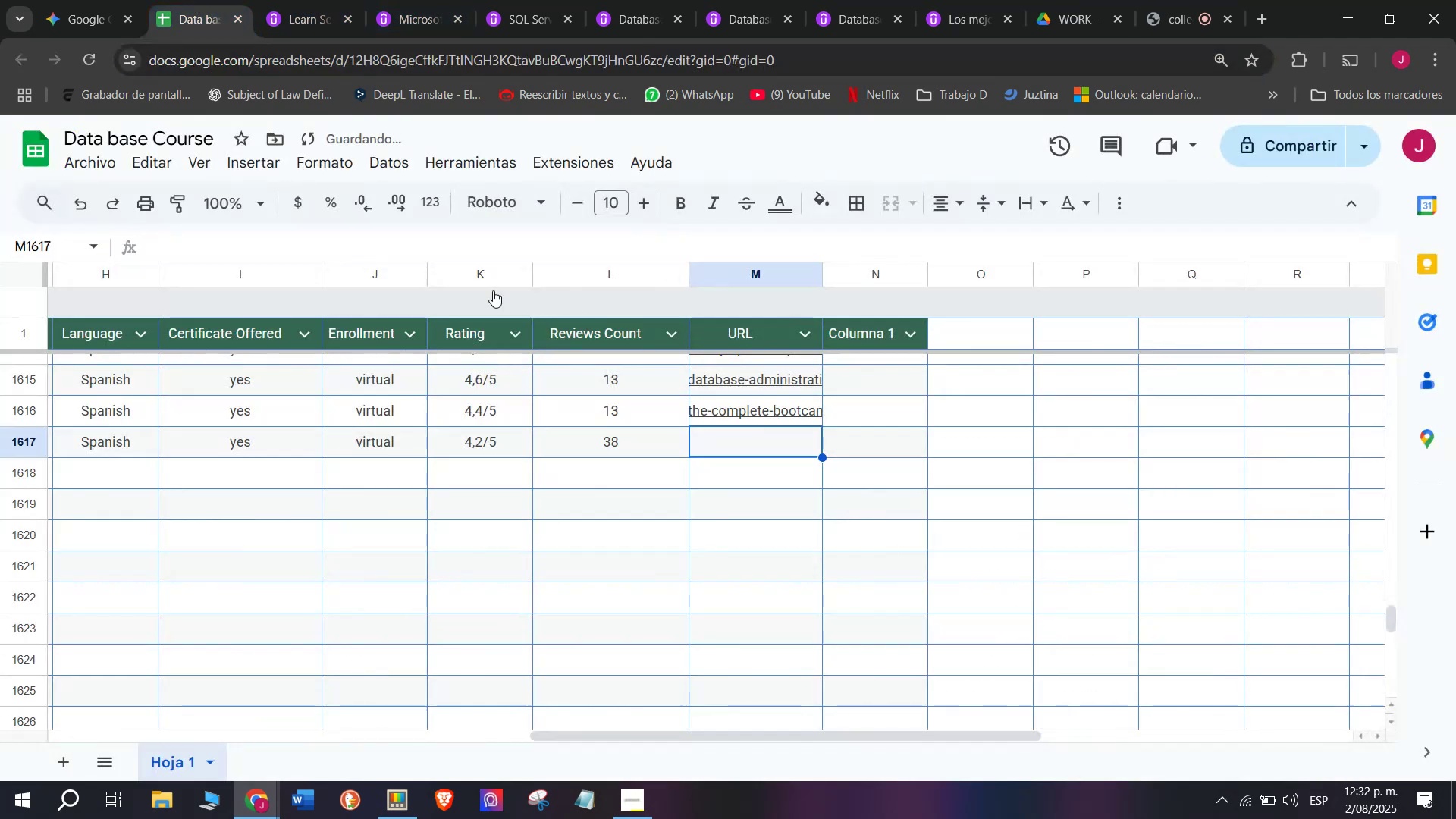 
key(Z)
 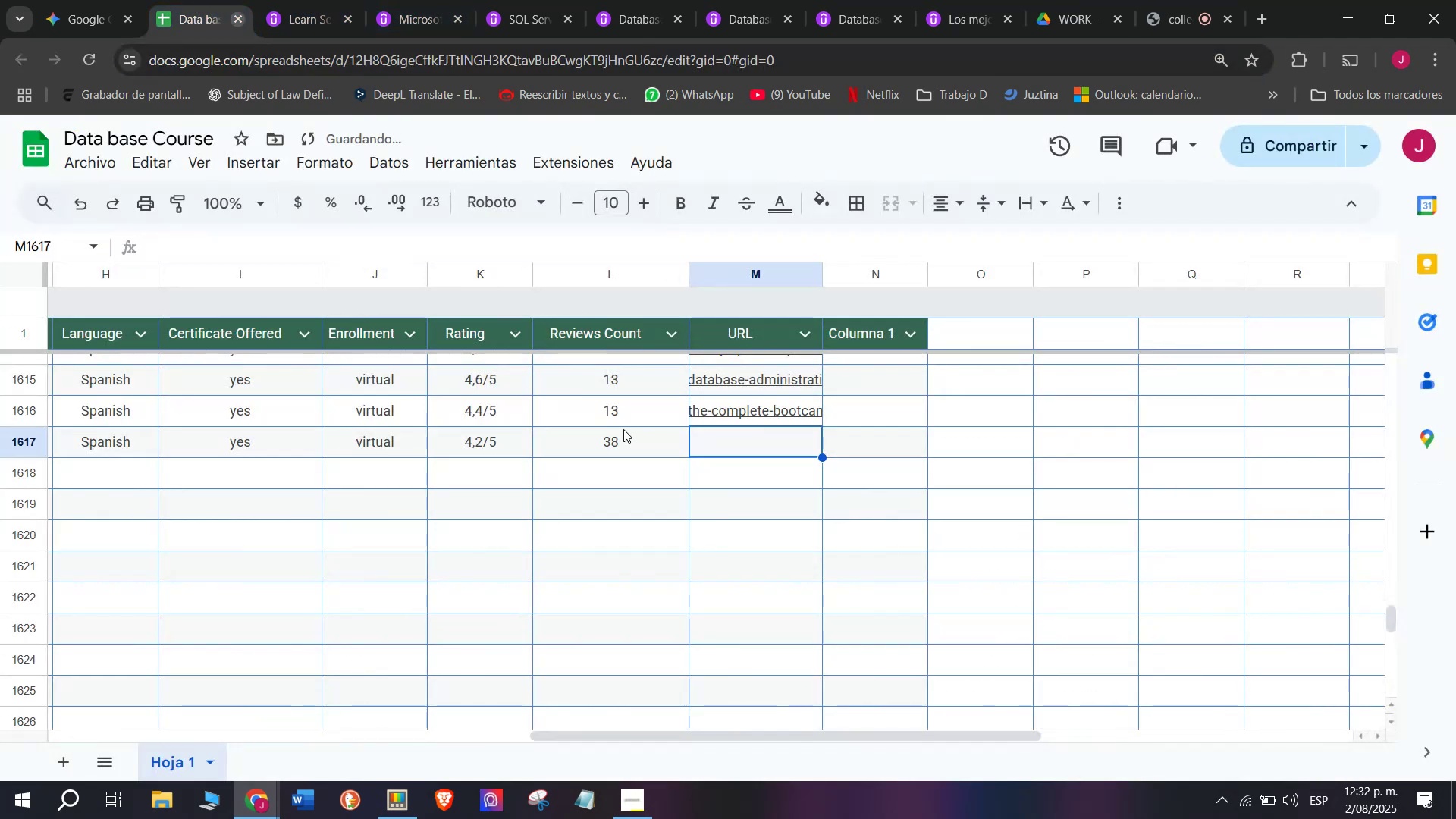 
key(Control+ControlLeft)
 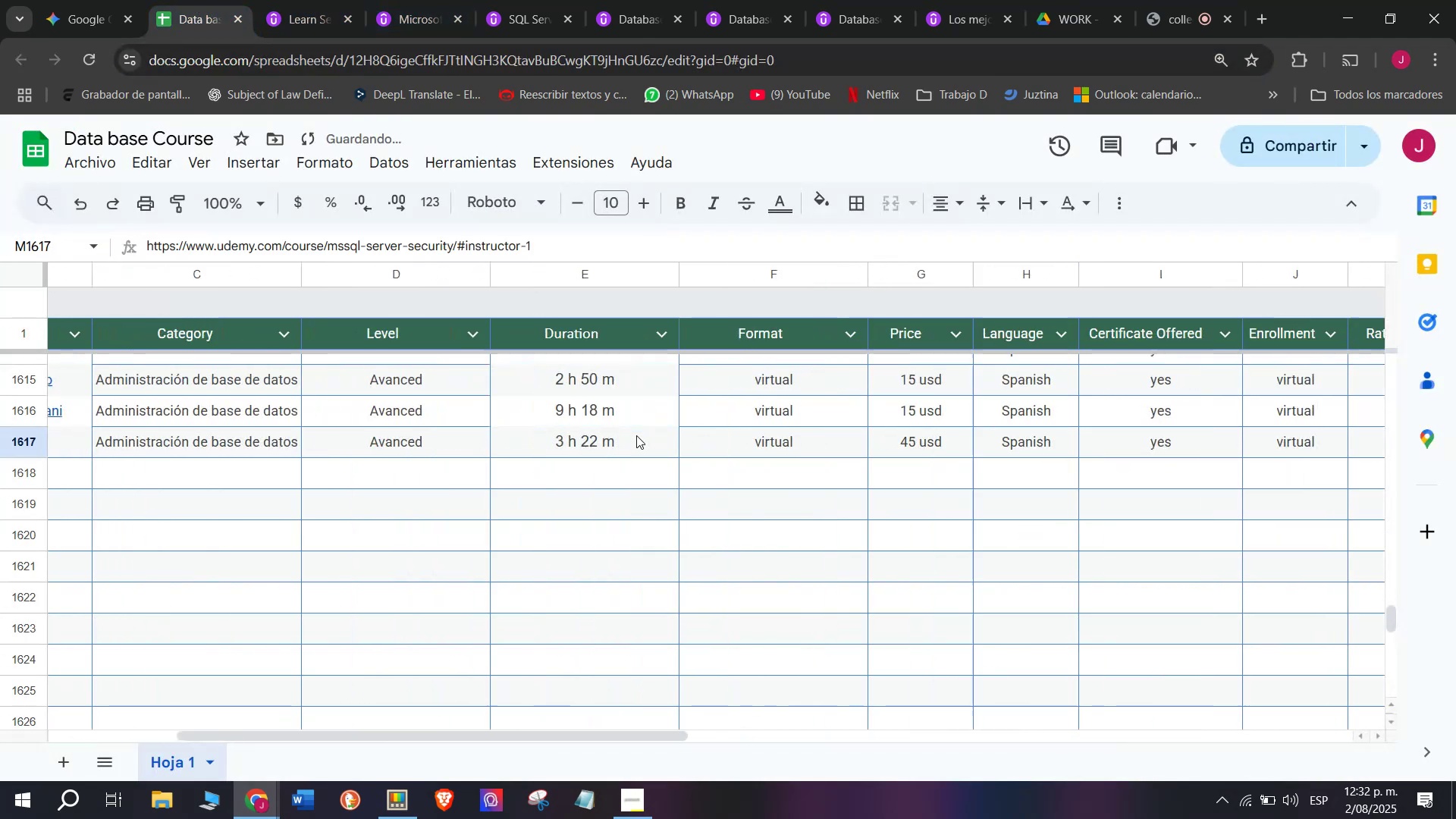 
key(Control+V)
 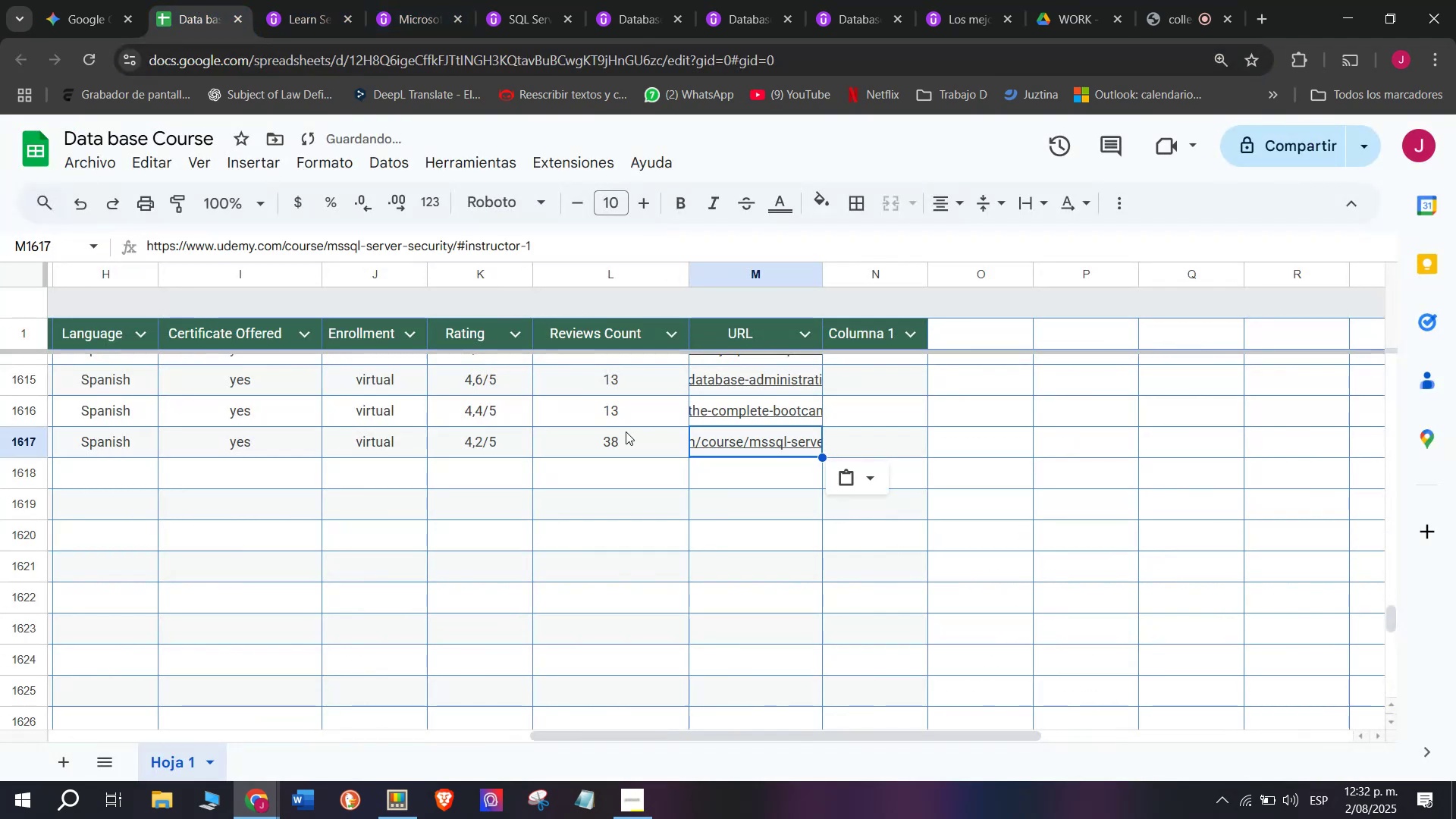 
scroll: coordinate [154, 462], scroll_direction: up, amount: 7.0
 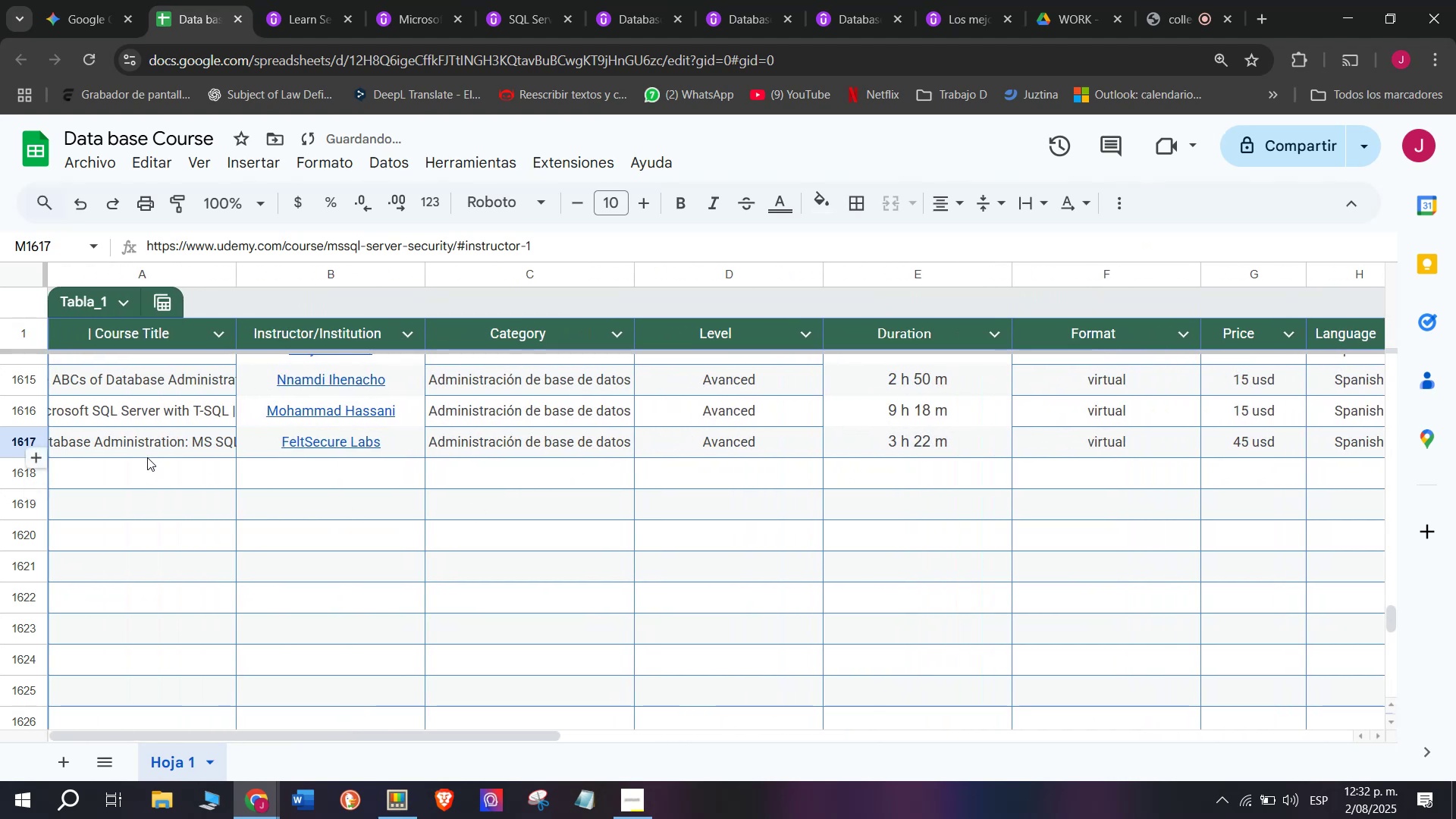 
left_click([147, 457])
 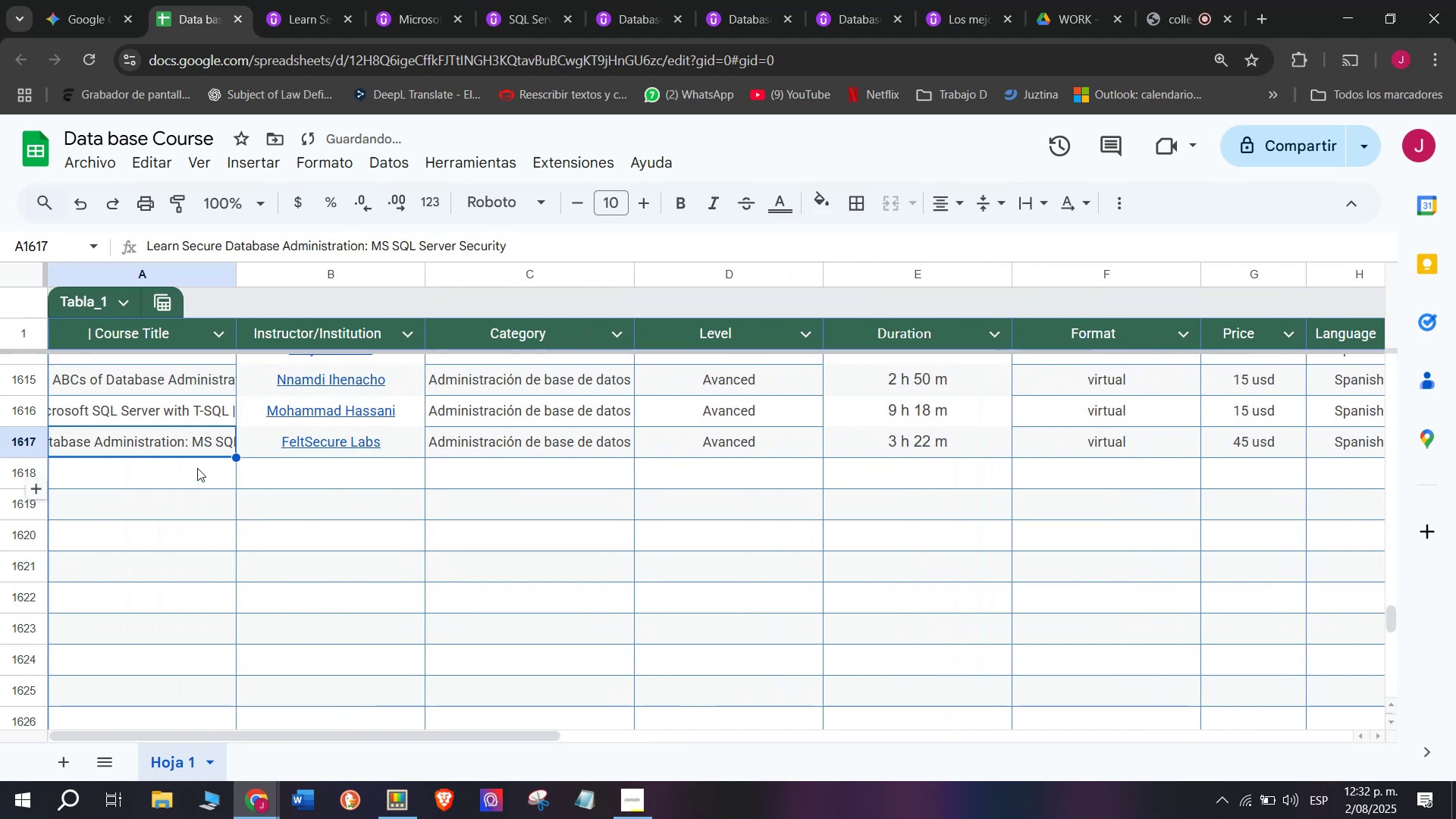 
left_click([196, 469])
 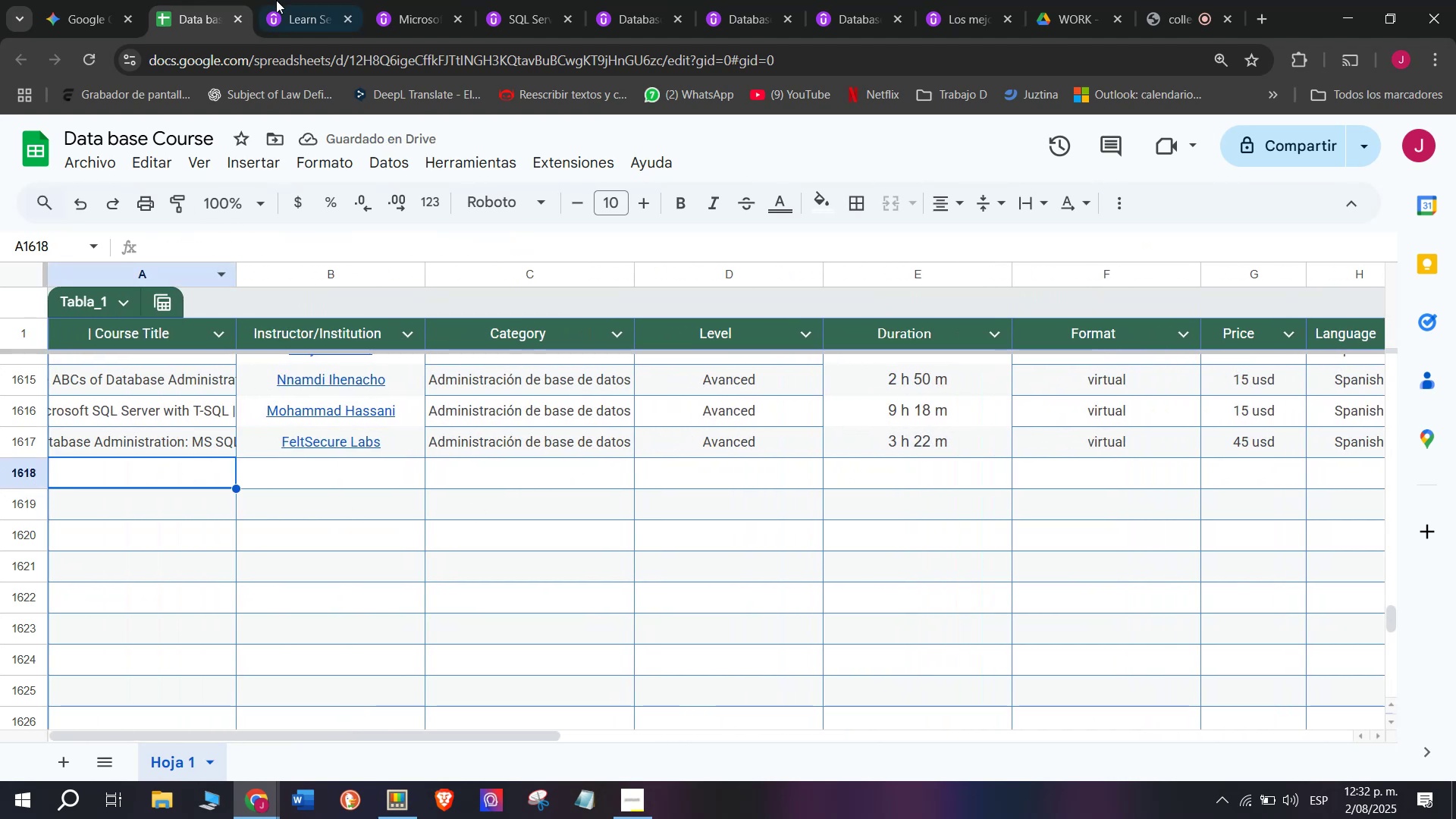 
left_click([280, 0])
 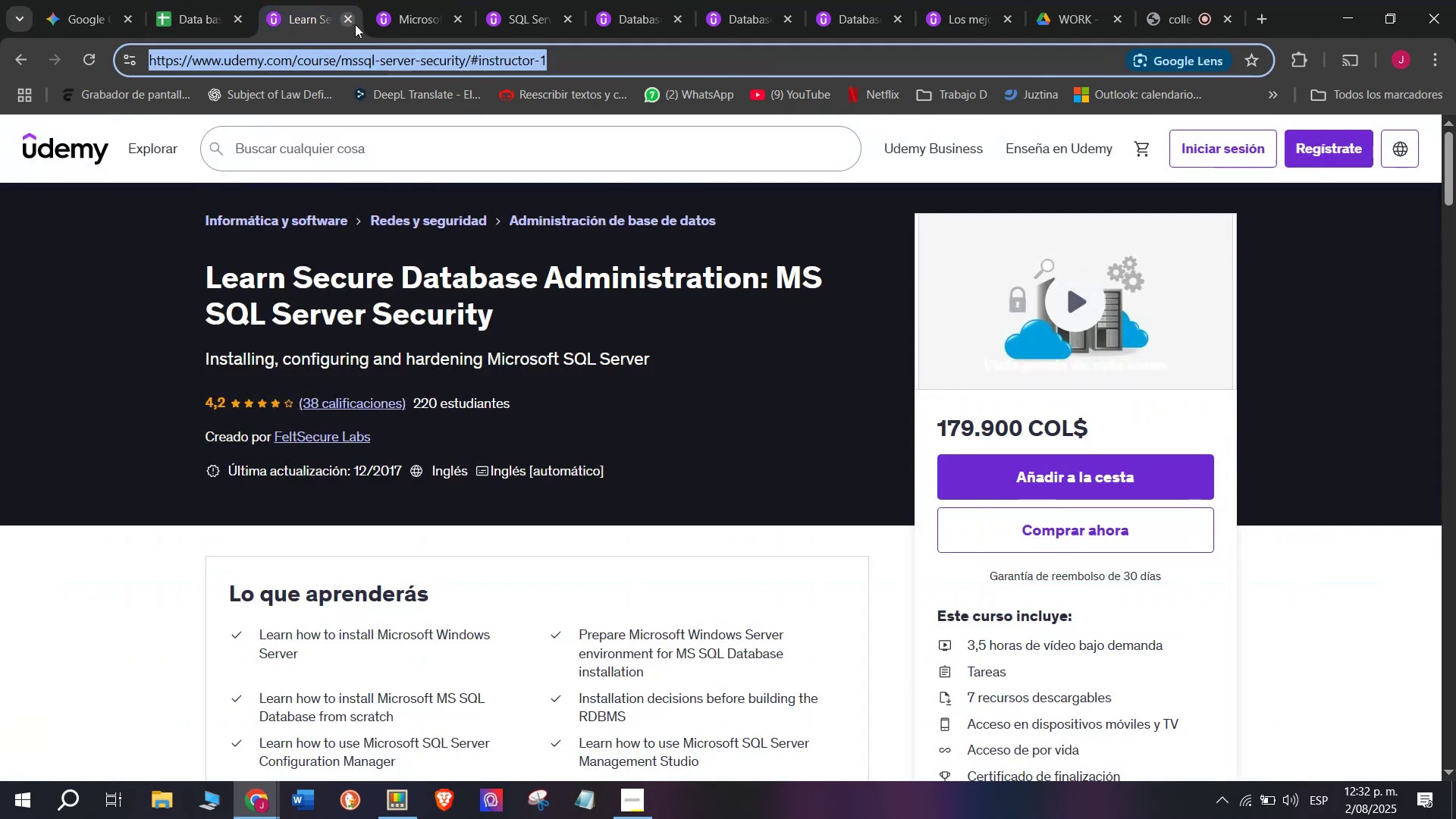 
left_click([356, 24])
 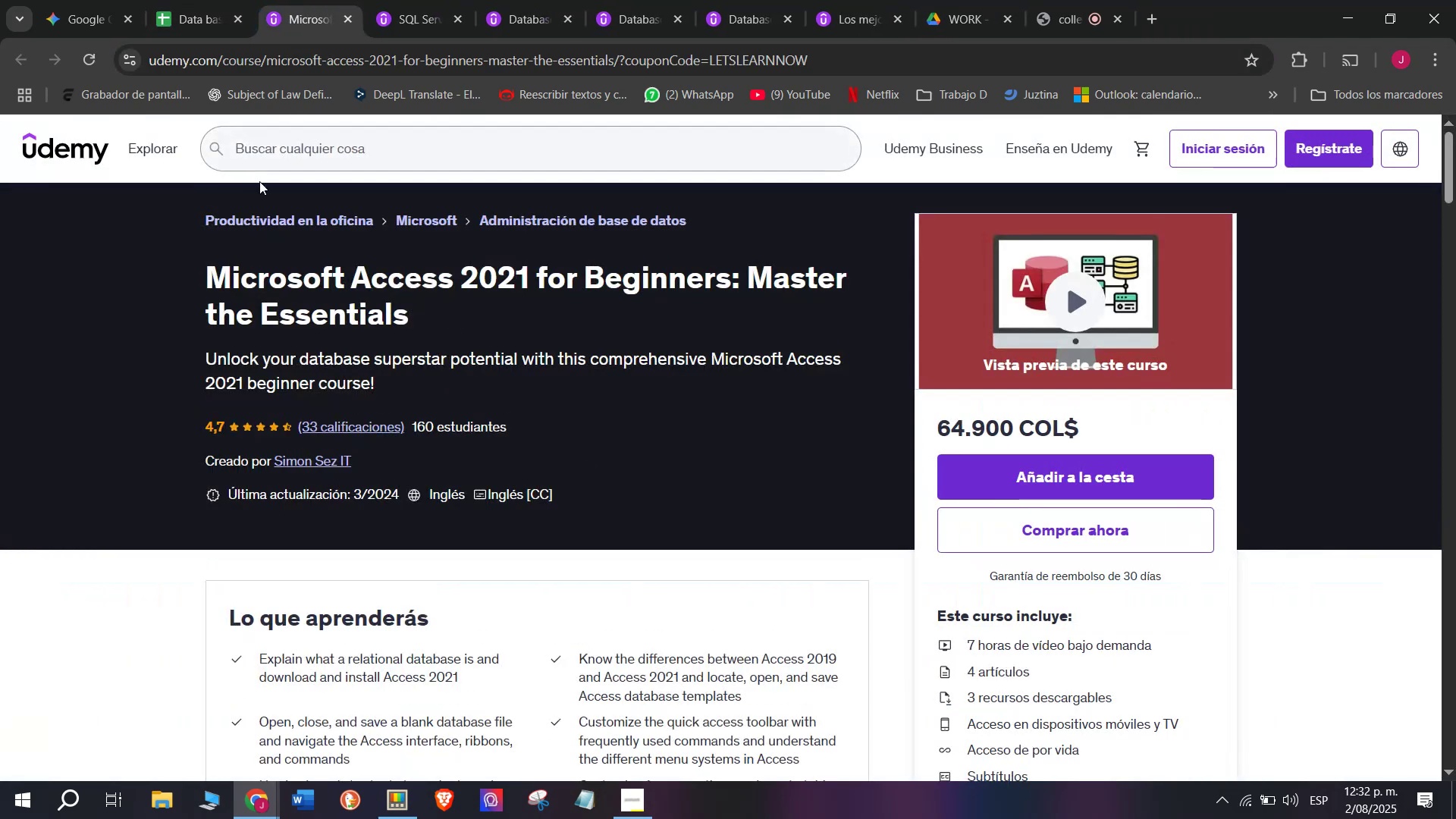 
left_click_drag(start_coordinate=[175, 259], to_coordinate=[526, 299])
 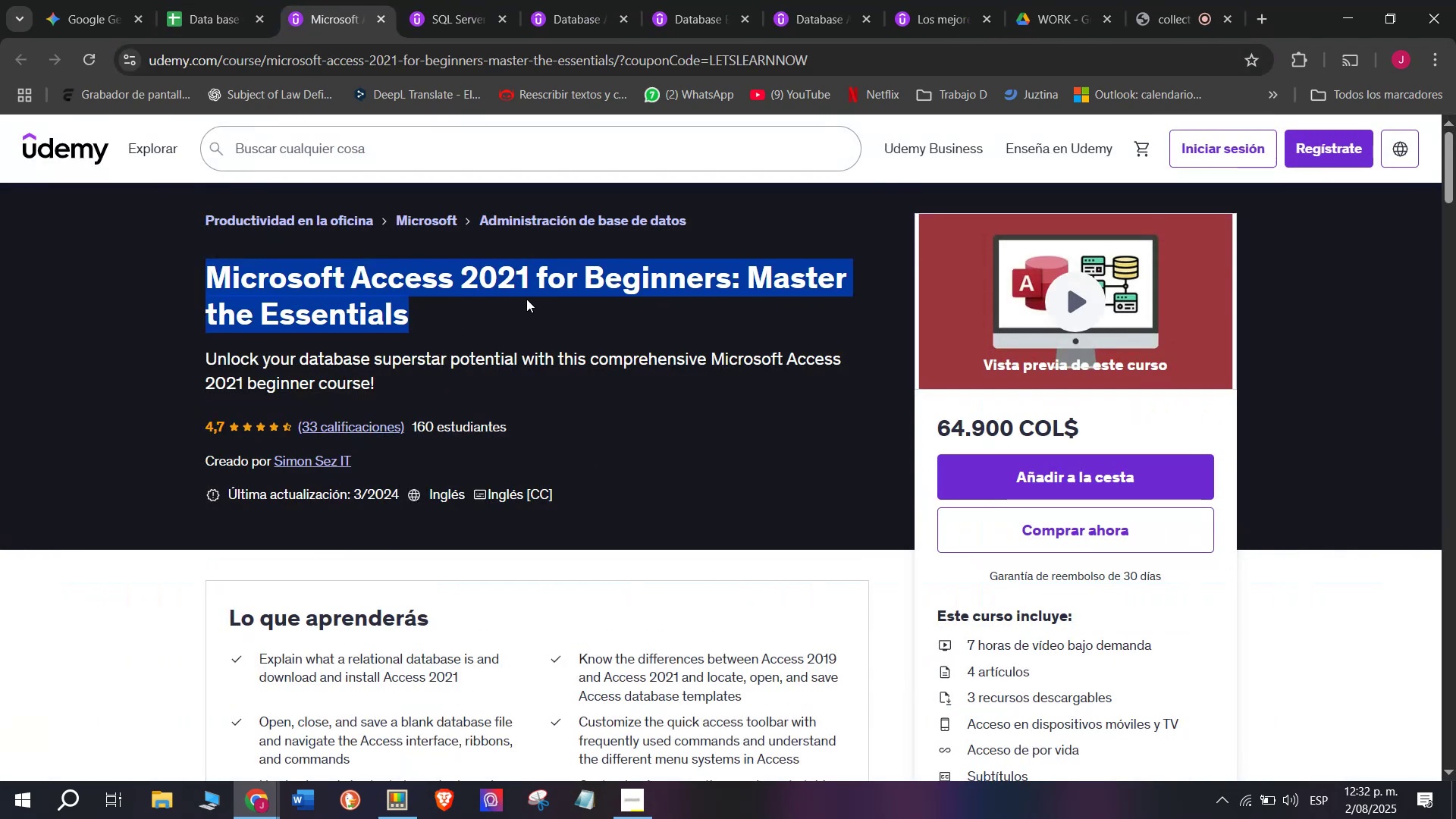 
key(Break)
 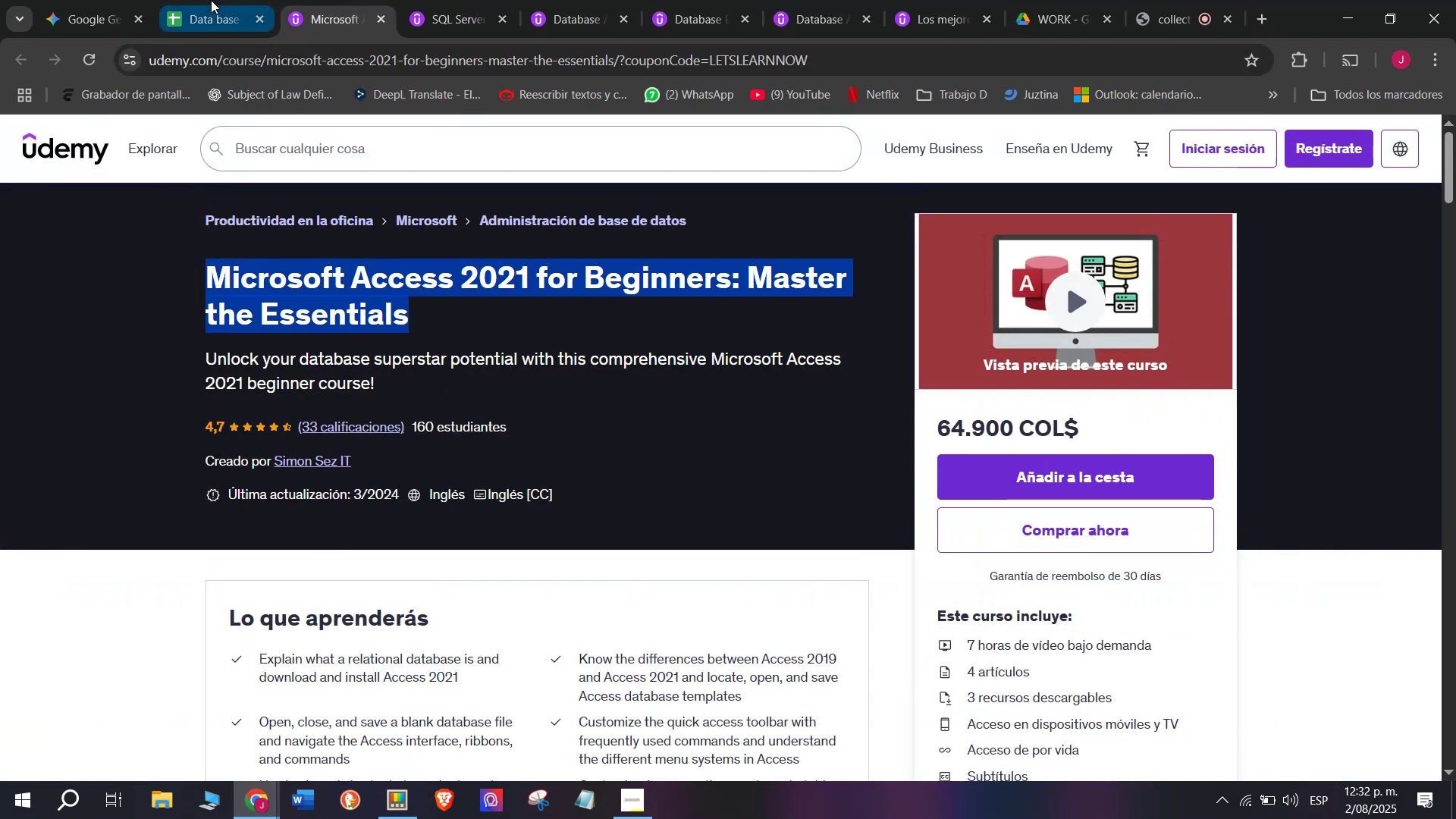 
key(Control+ControlLeft)
 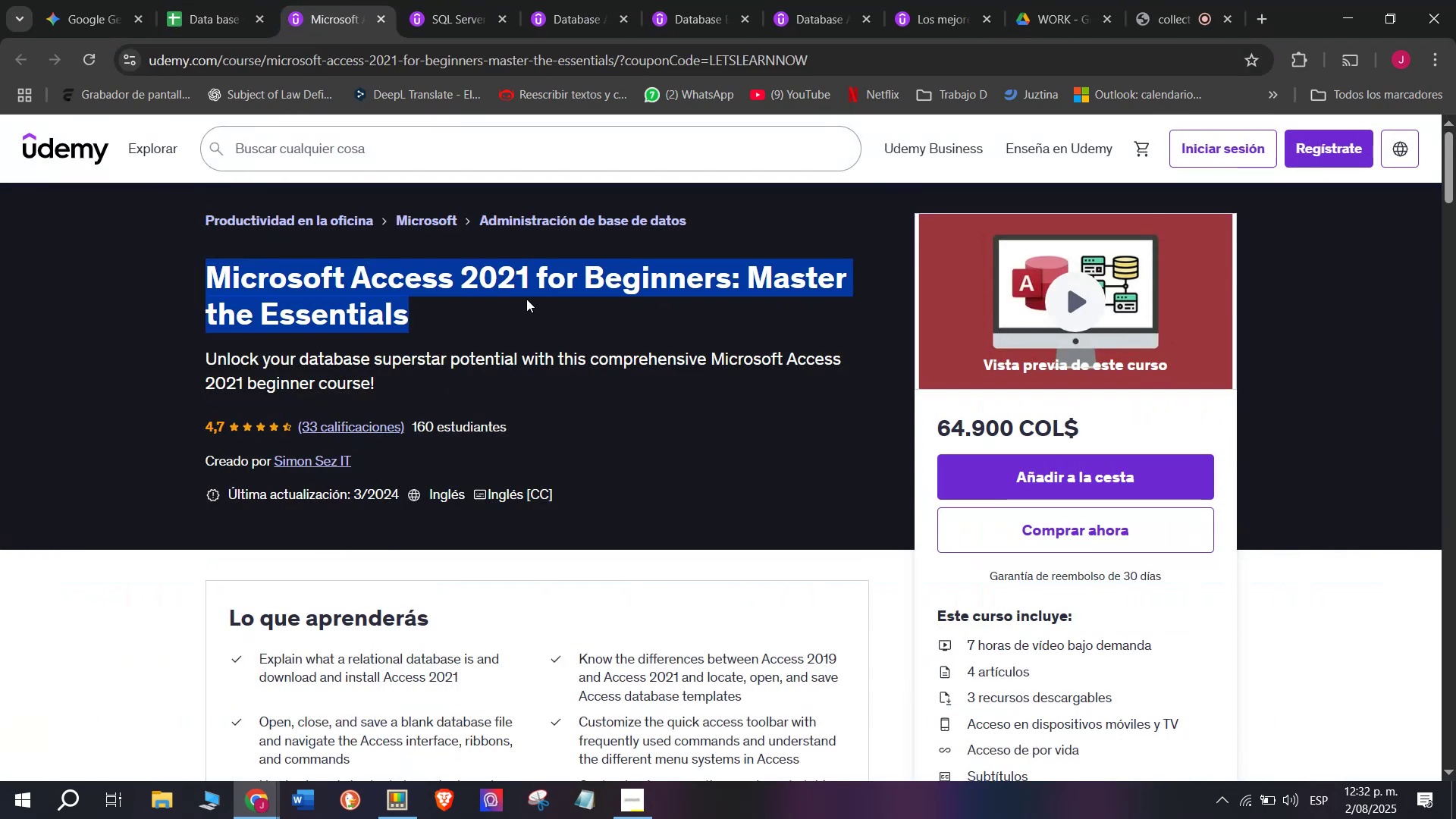 
key(Control+C)
 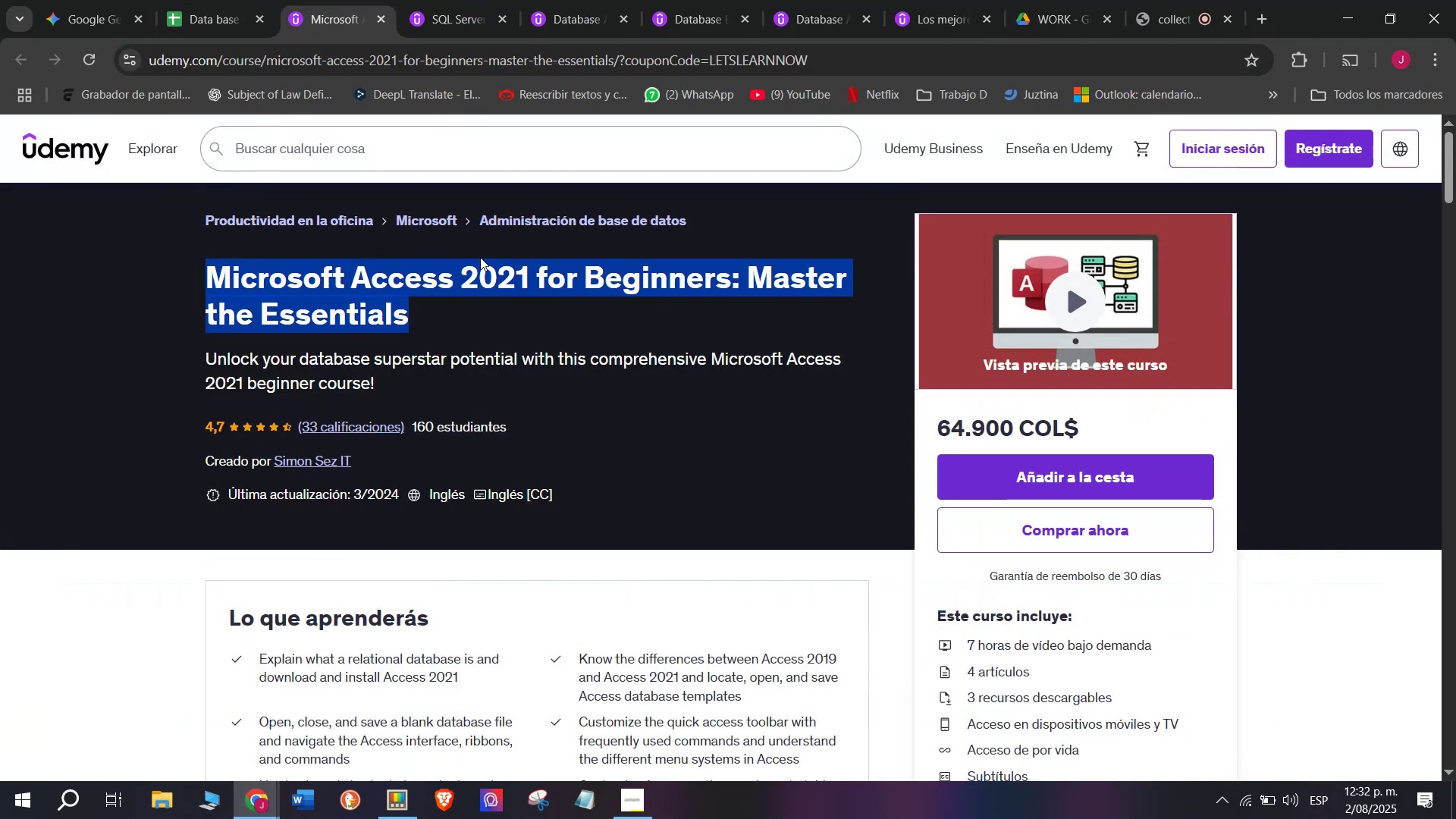 
key(Break)
 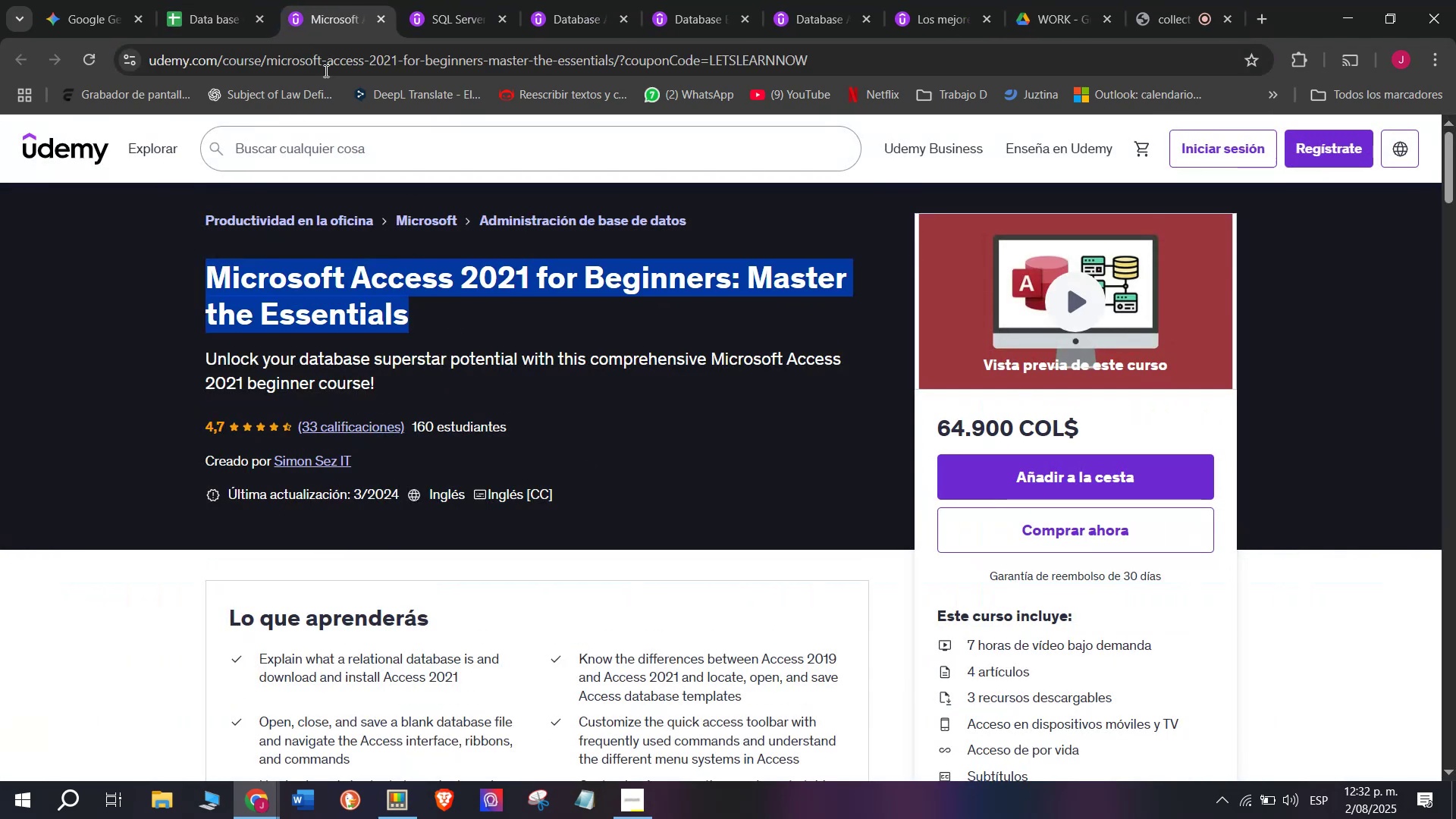 
key(Control+ControlLeft)
 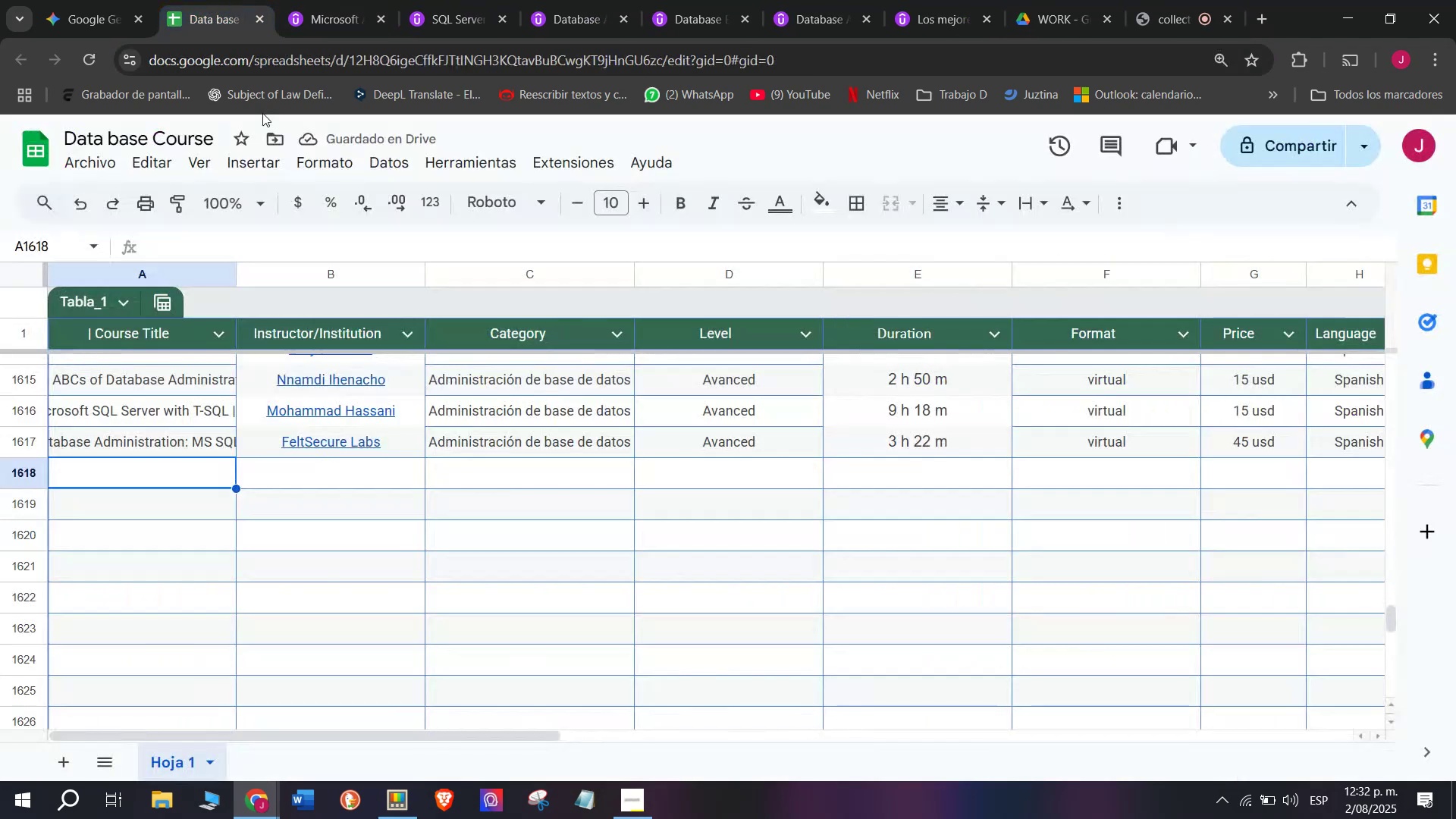 
key(Control+C)
 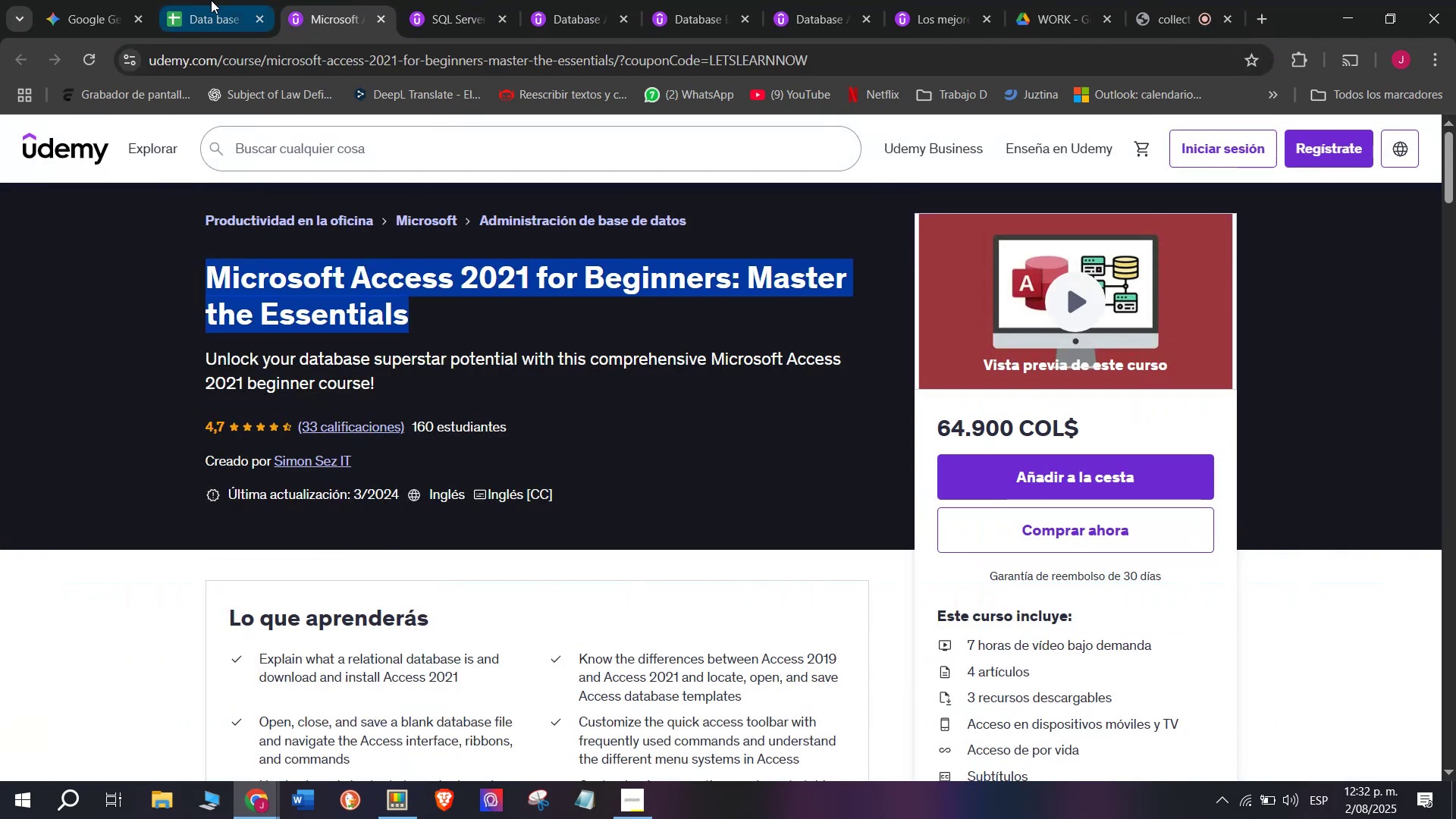 
left_click([211, 0])
 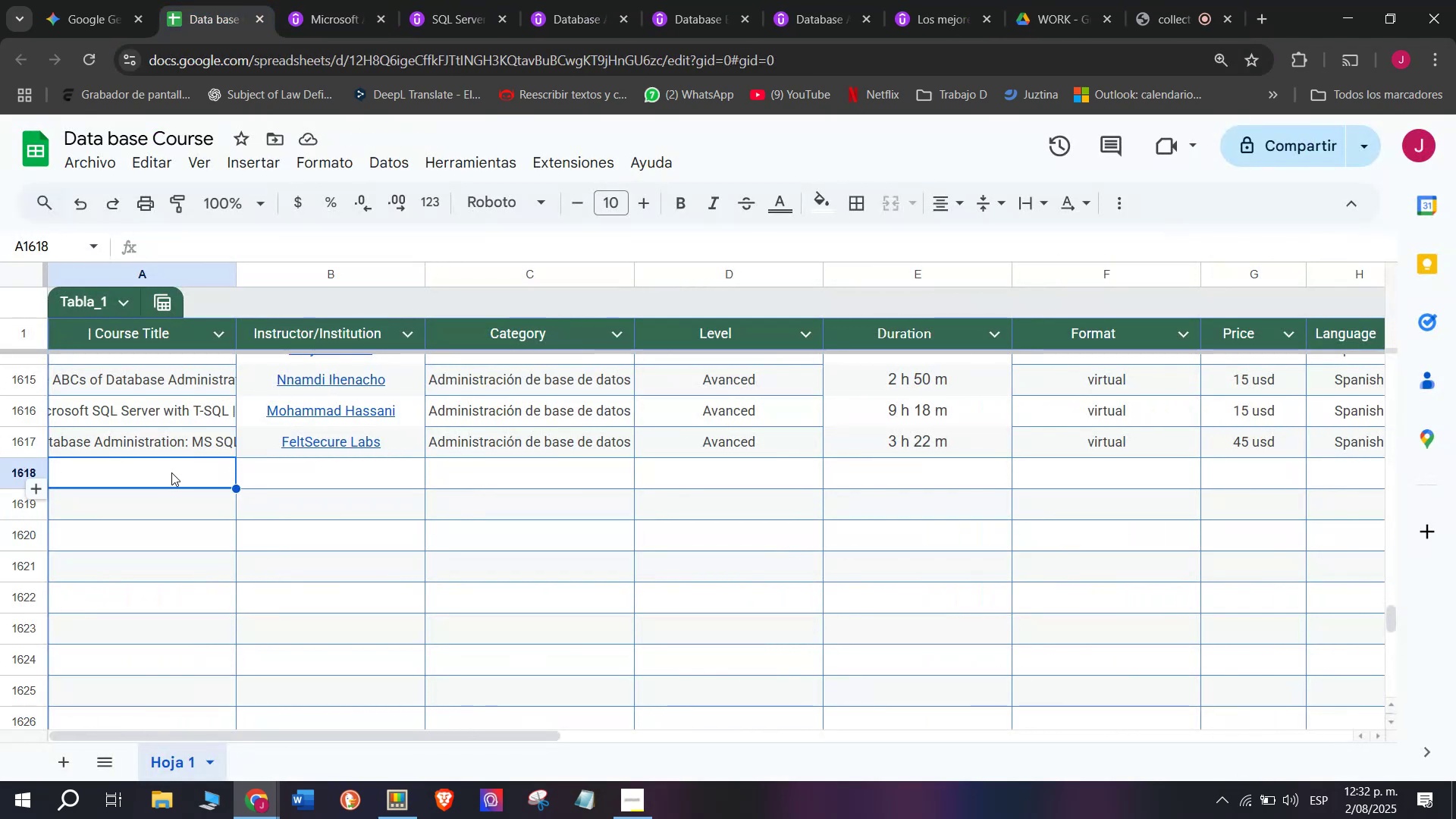 
double_click([171, 472])
 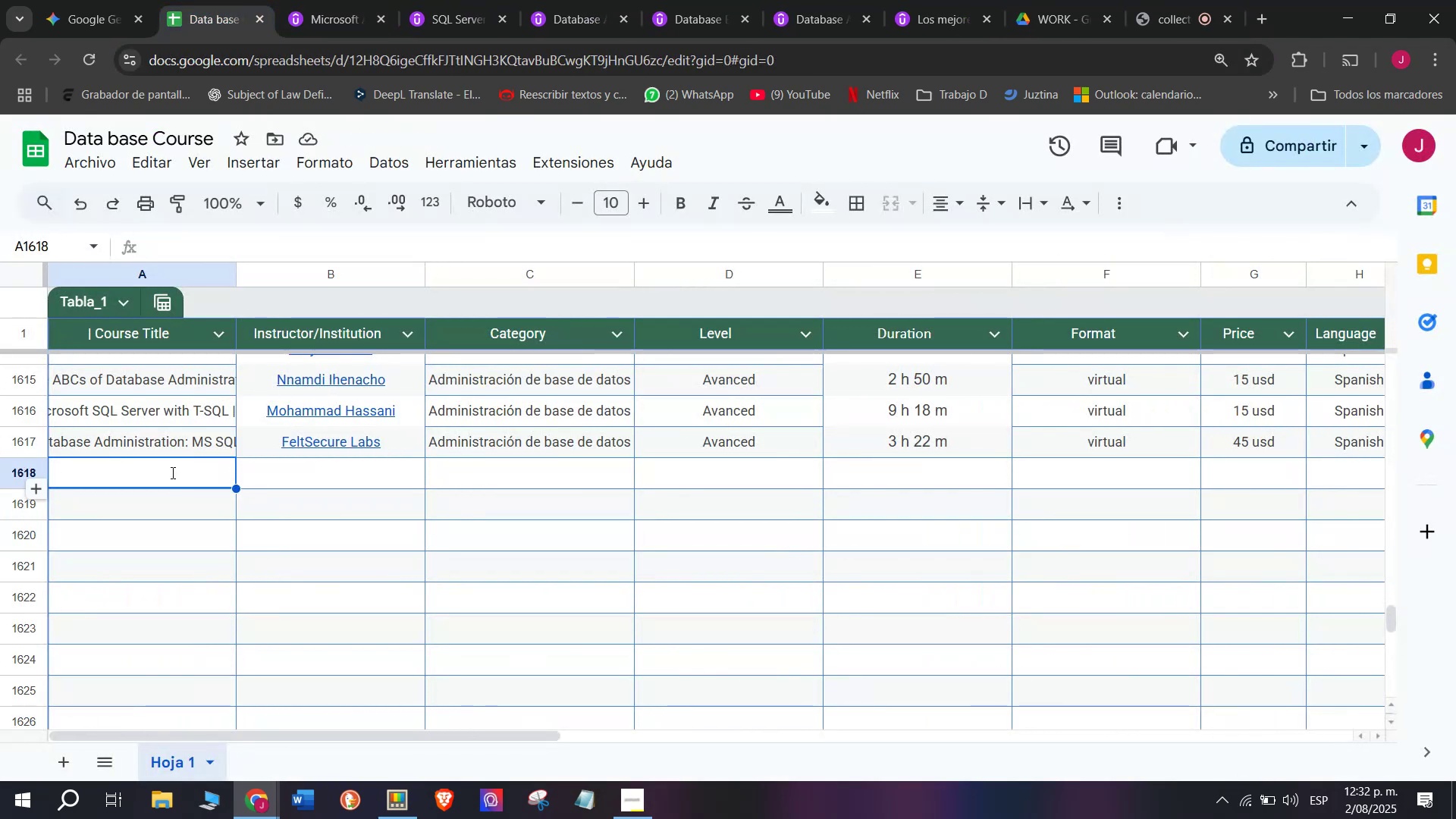 
key(Z)
 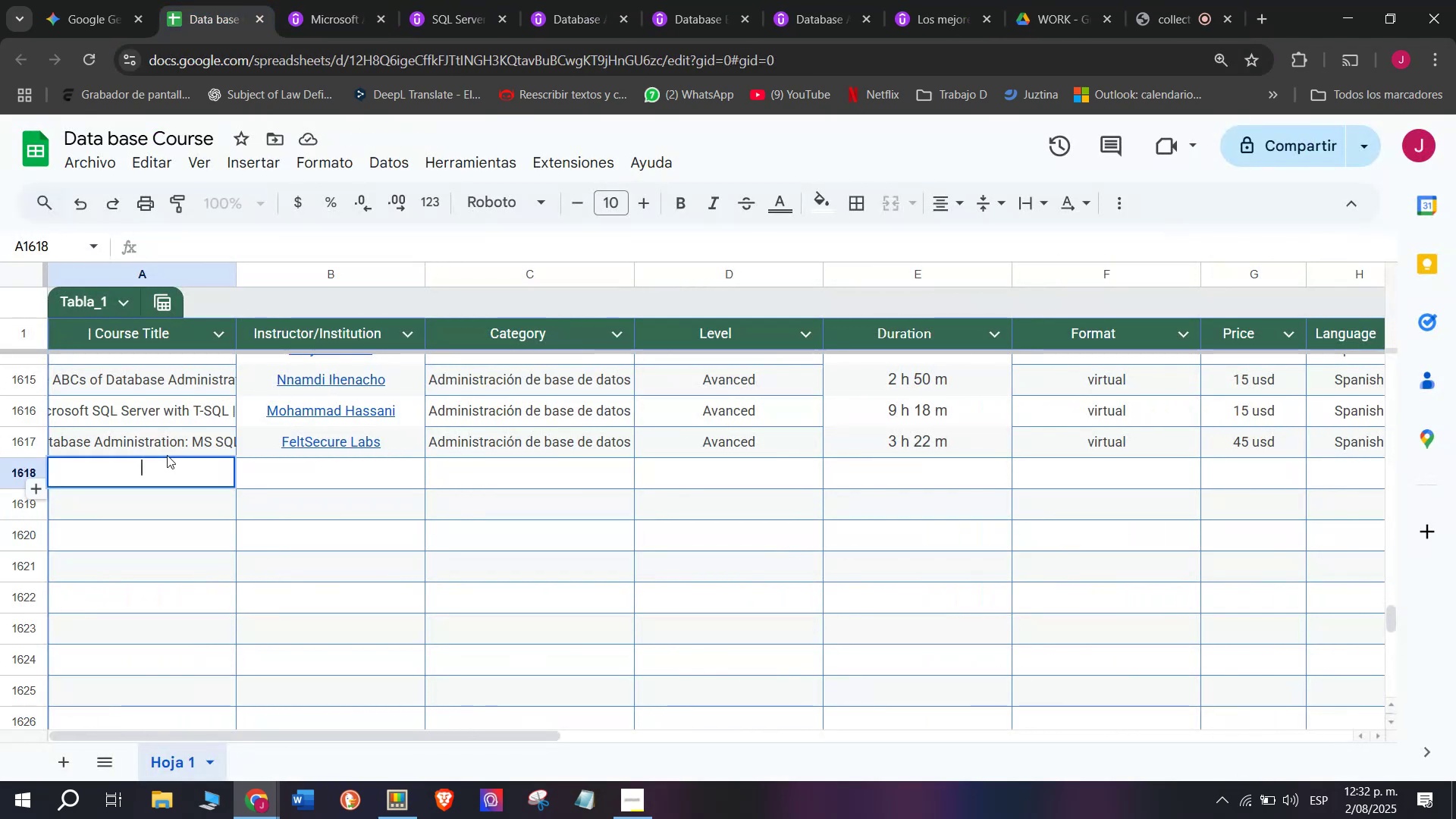 
key(Control+ControlLeft)
 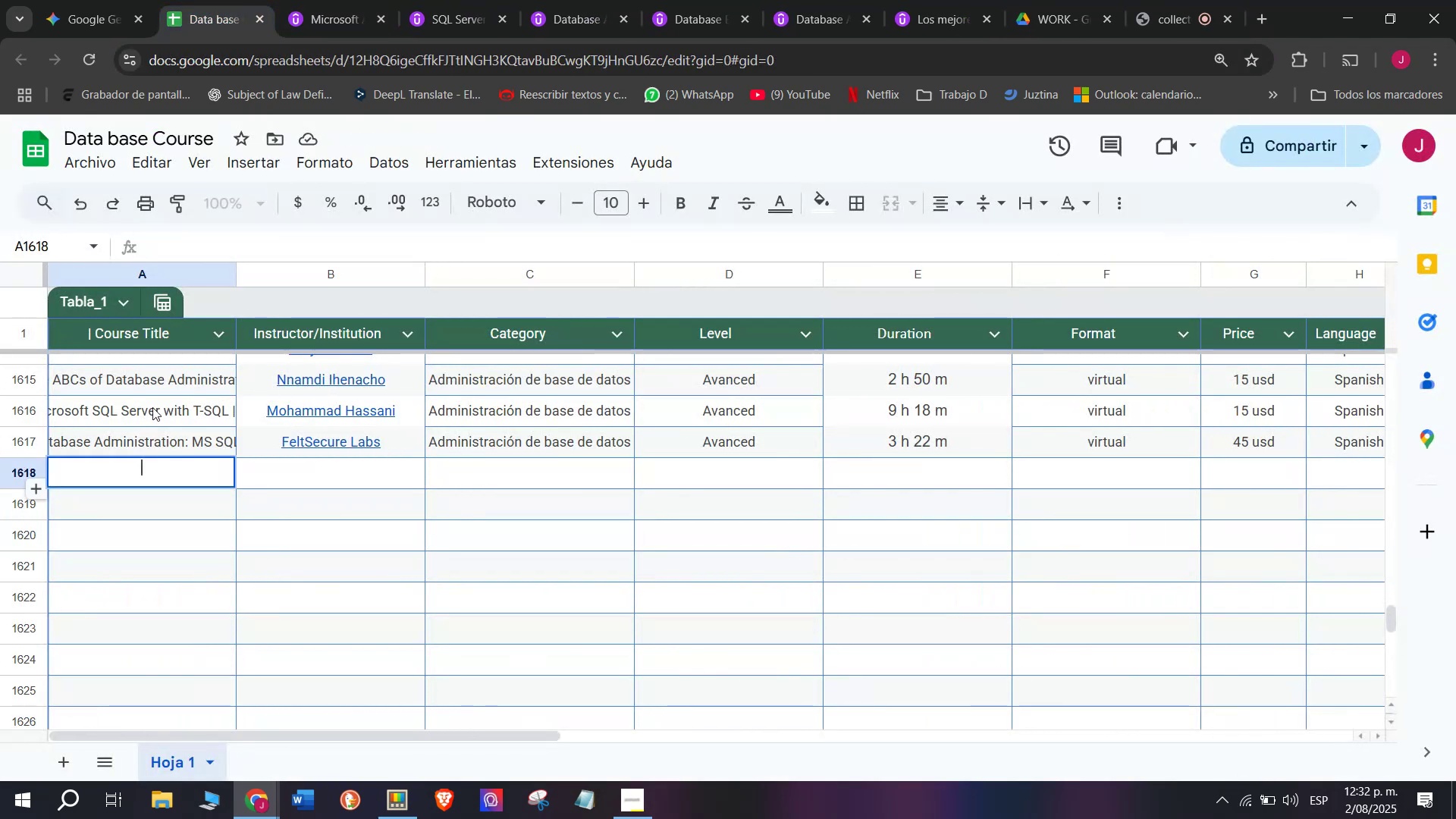 
key(Control+V)
 